 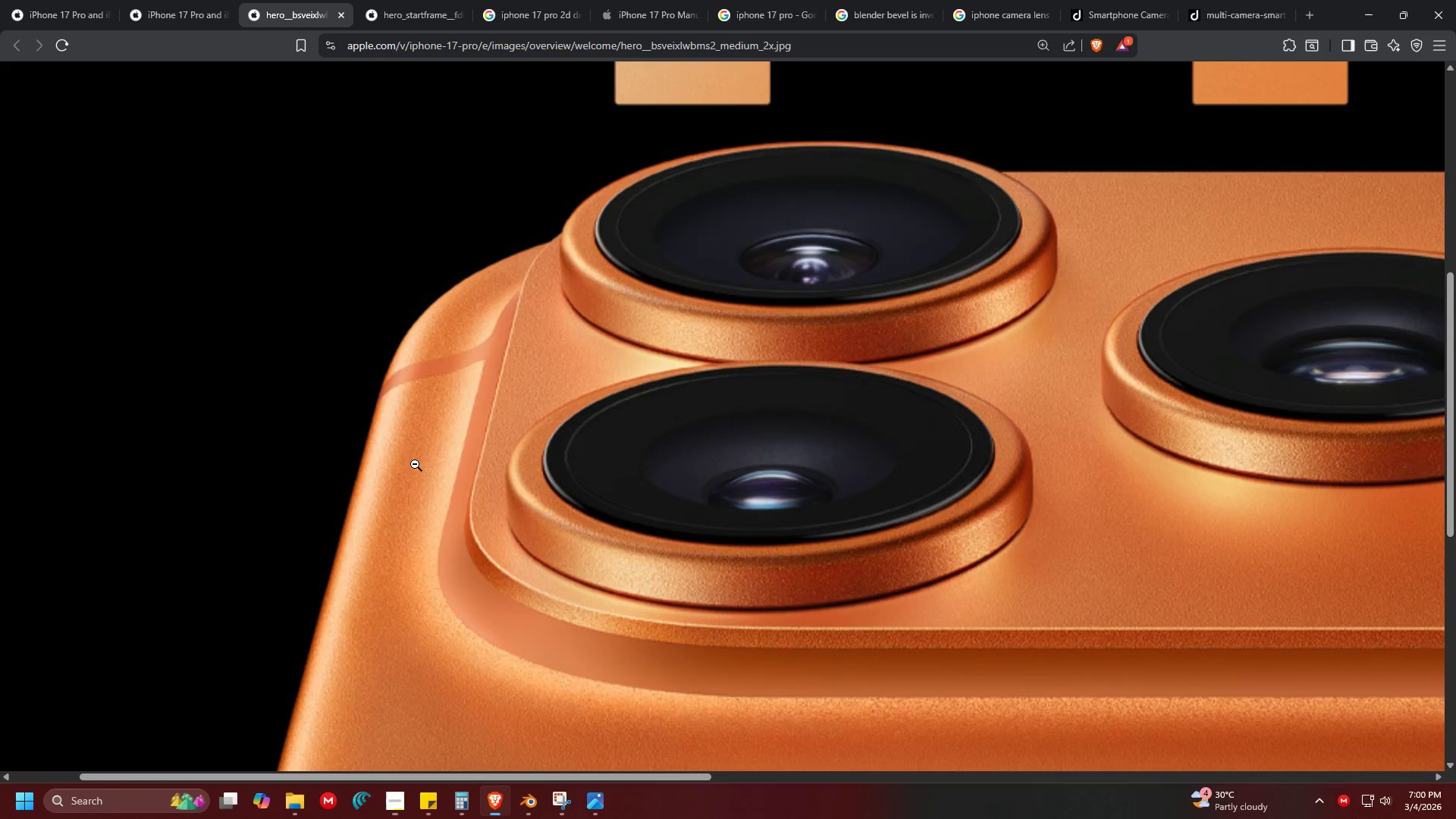 
left_click([71, 0])
 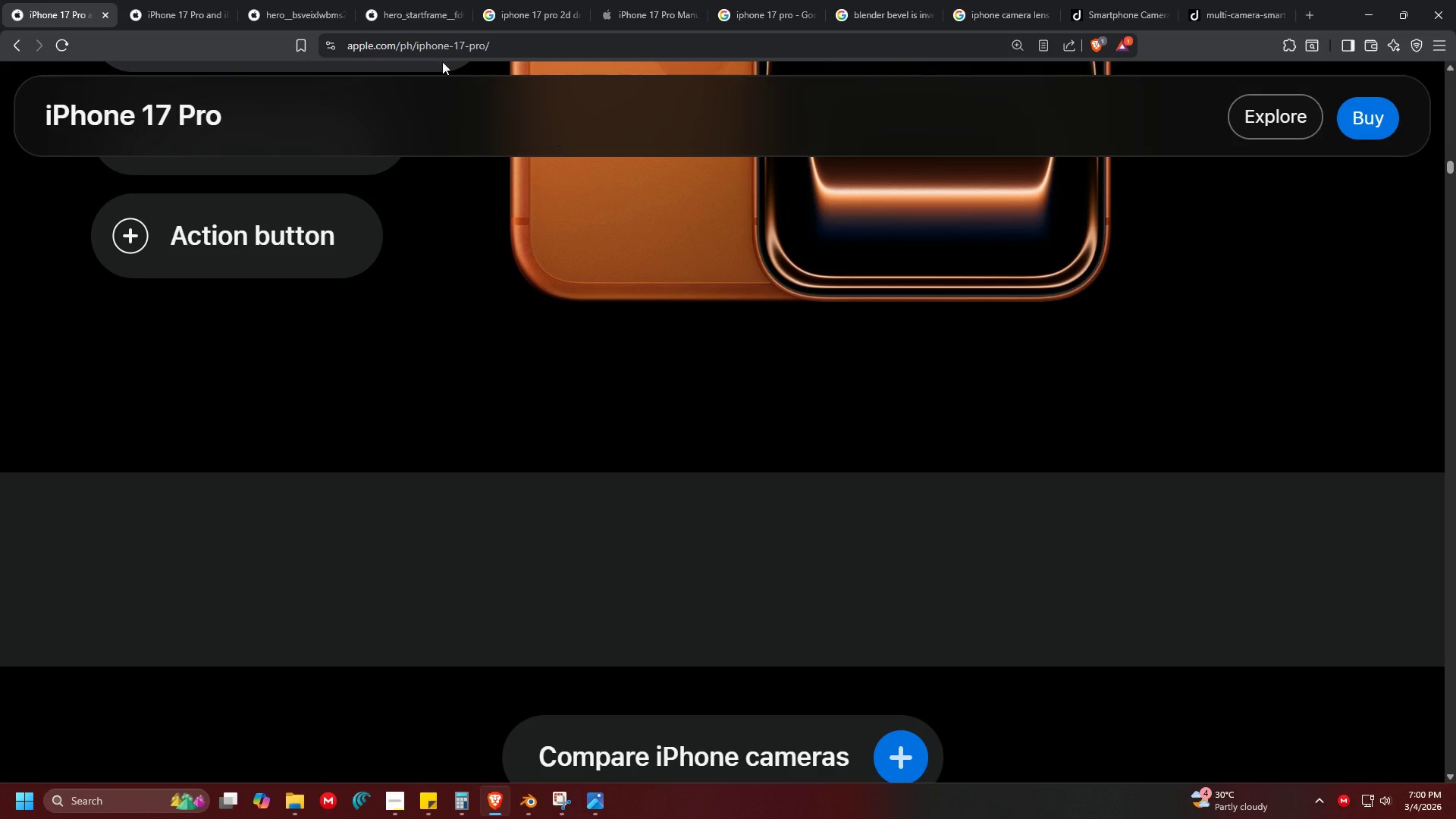 
left_click([190, 0])
 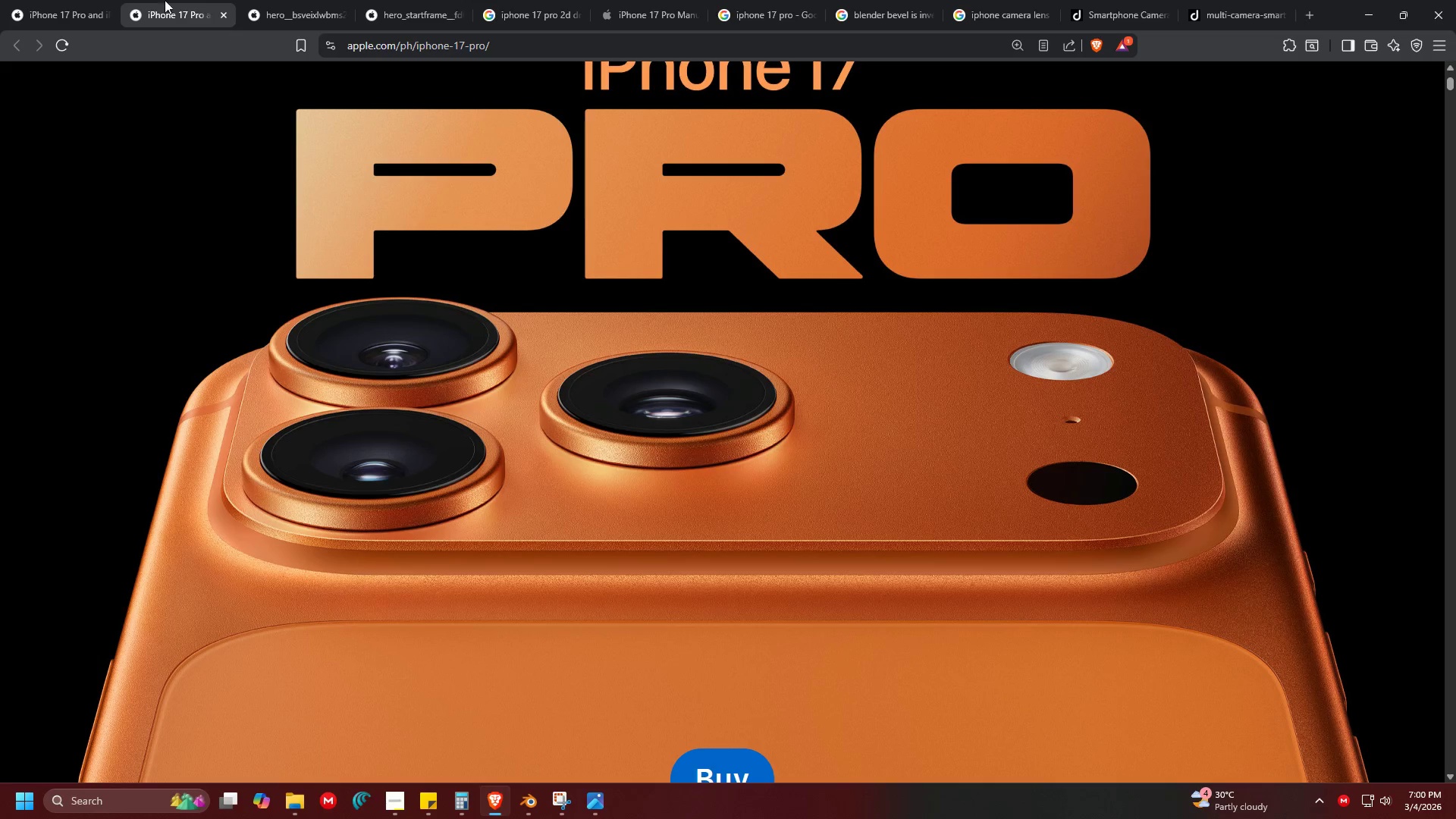 
left_click([21, 0])
 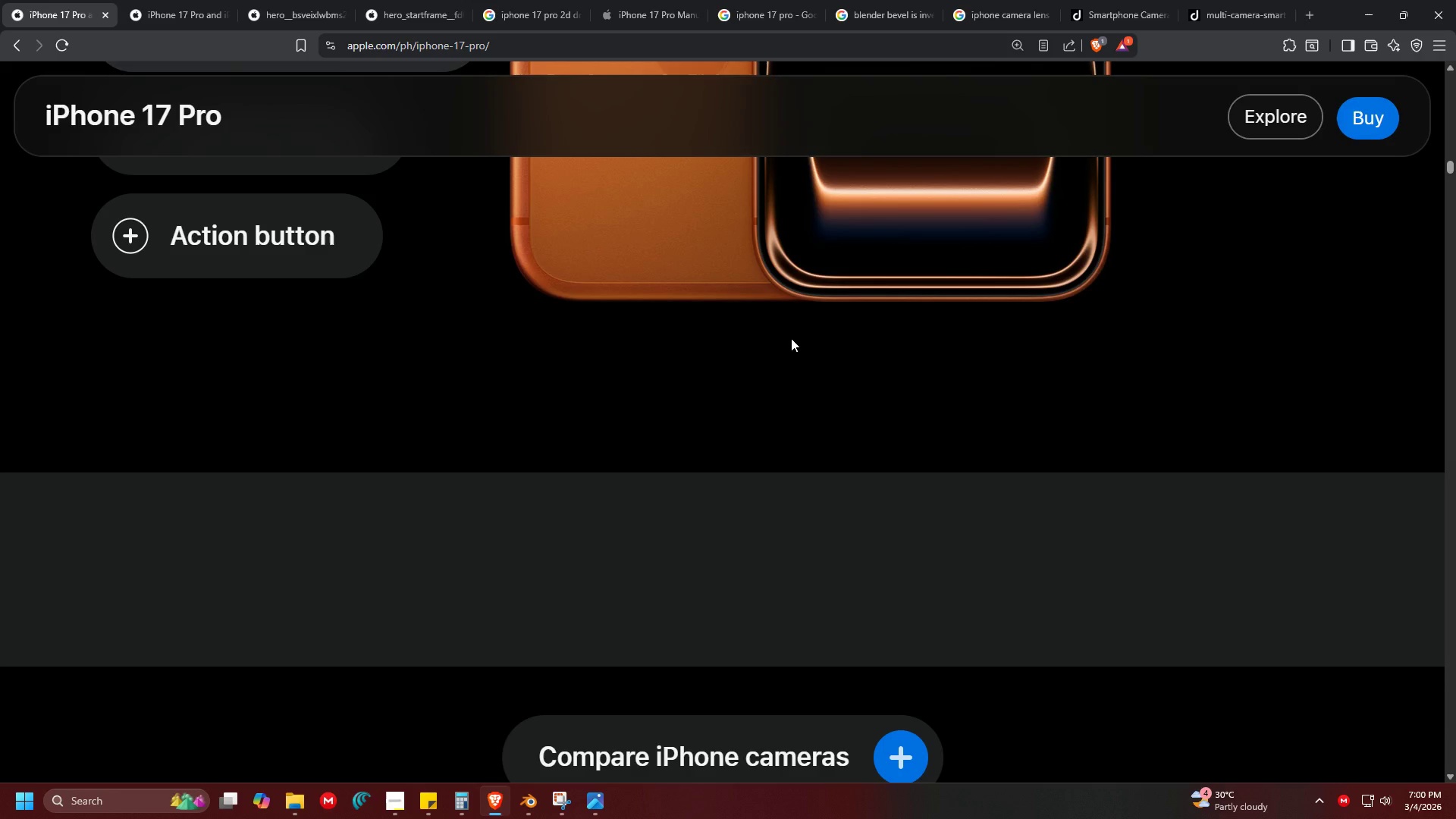 
scroll: coordinate [801, 365], scroll_direction: up, amount: 12.0
 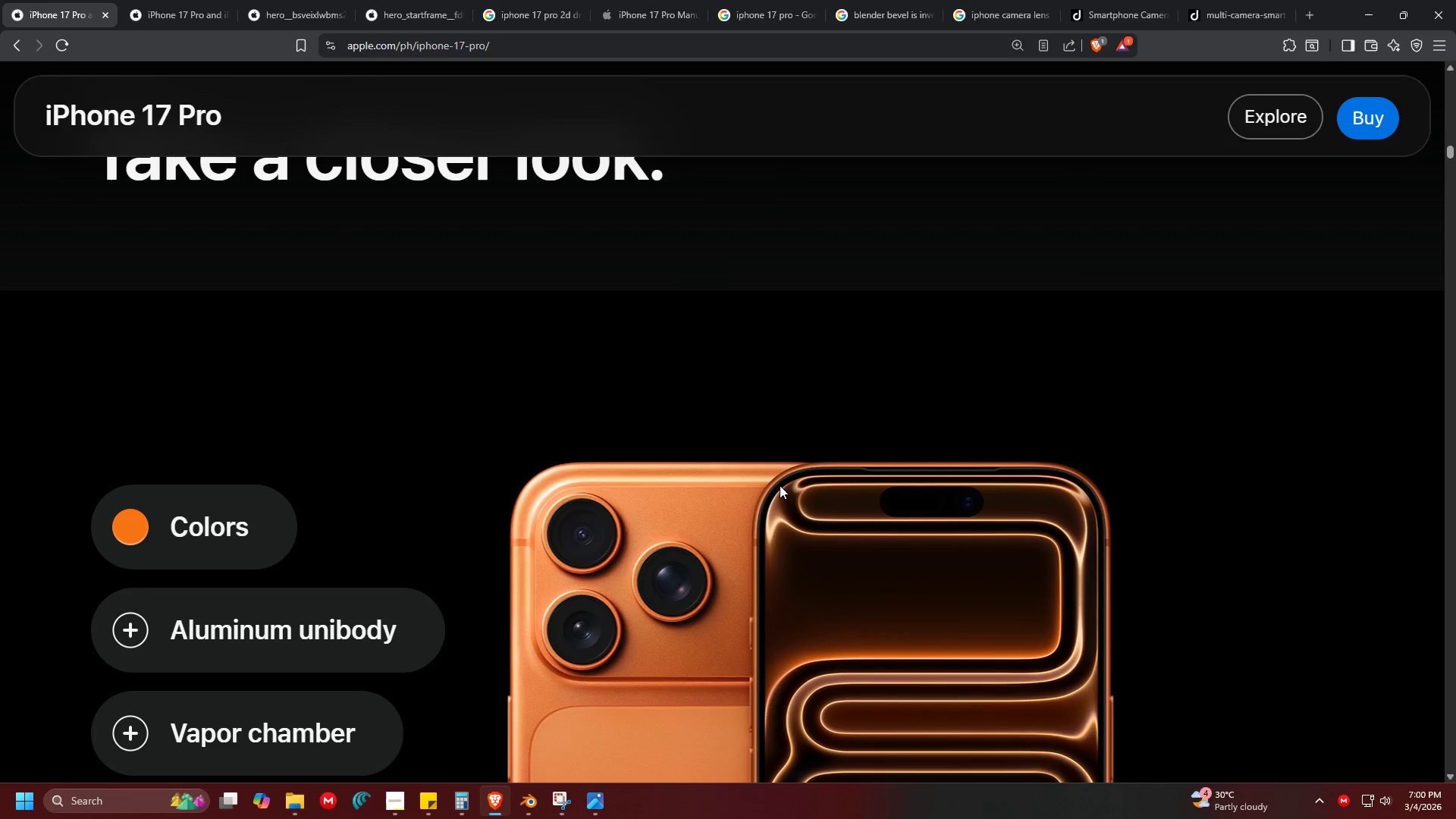 
left_click_drag(start_coordinate=[852, 475], to_coordinate=[743, 475])
 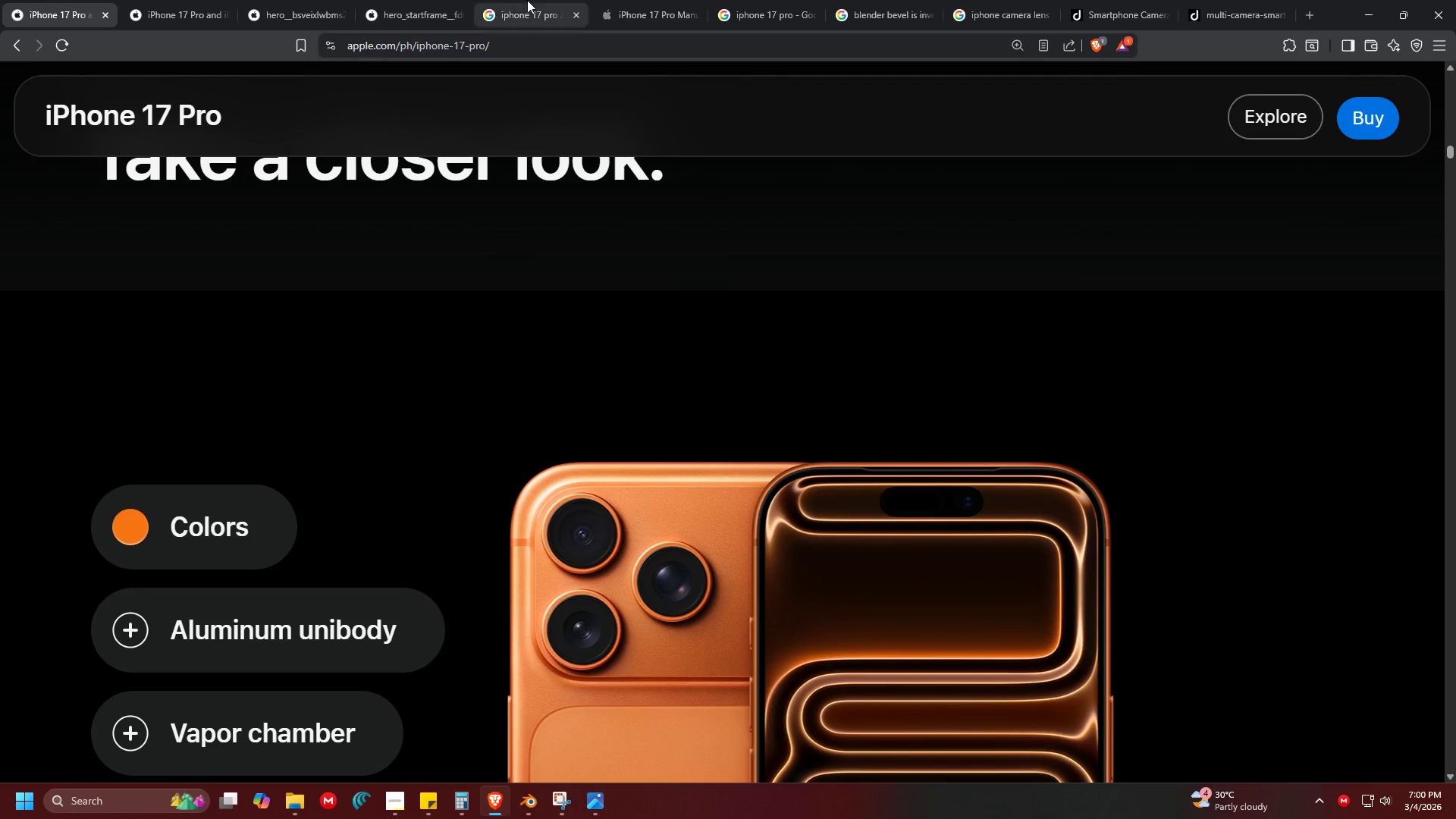 
double_click([425, 0])
 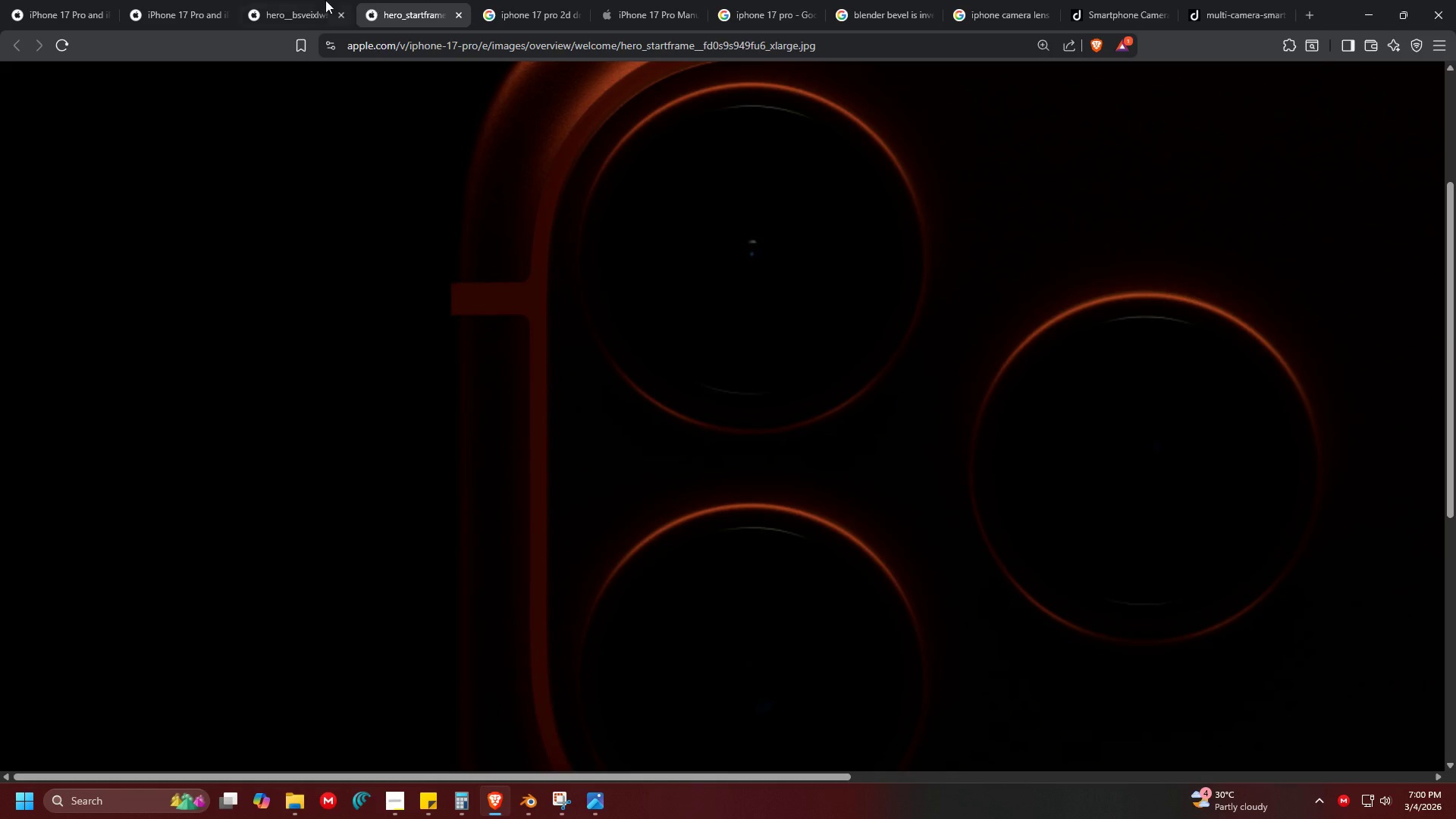 
triple_click([318, 0])
 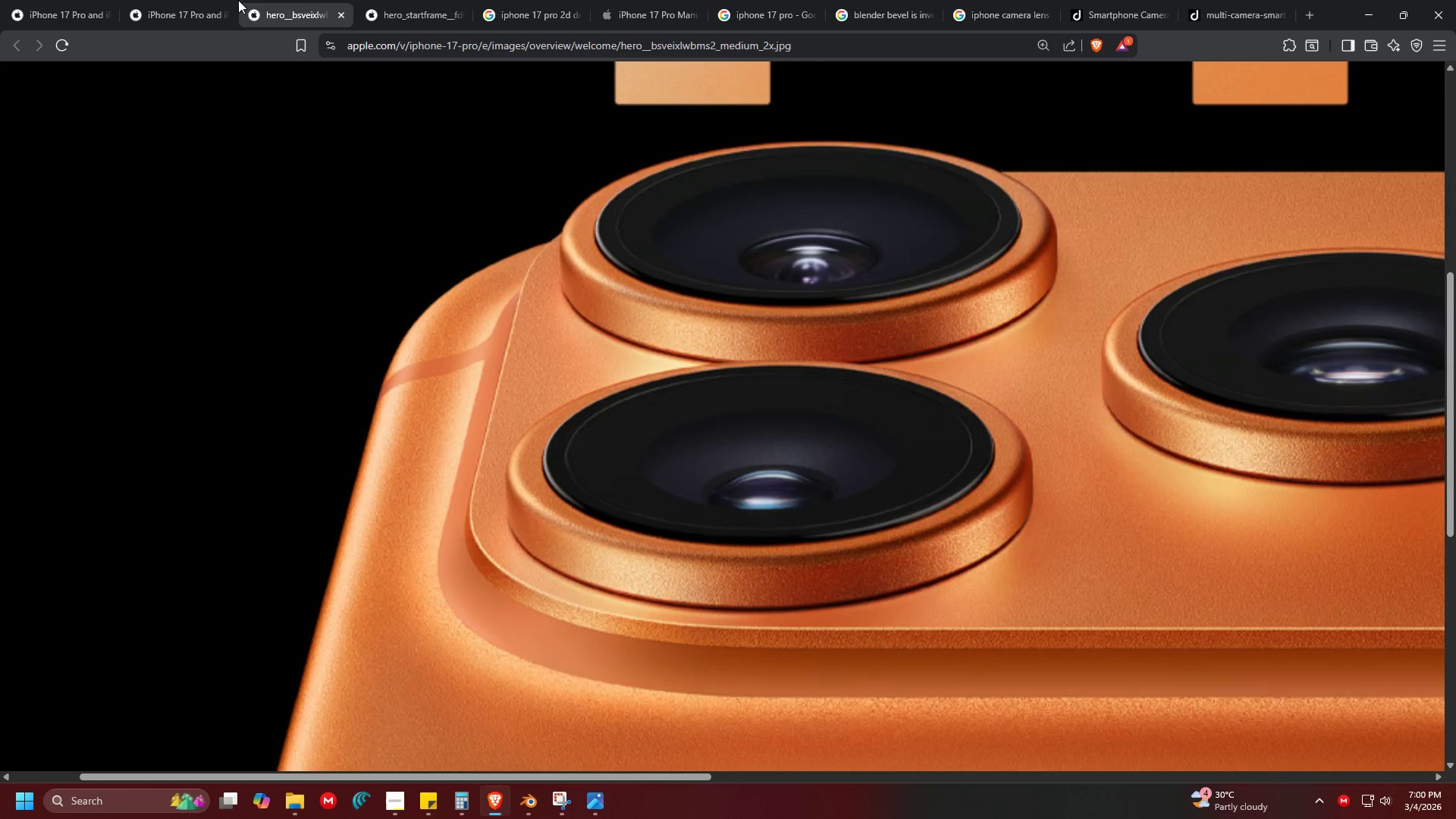 
triple_click([224, 0])
 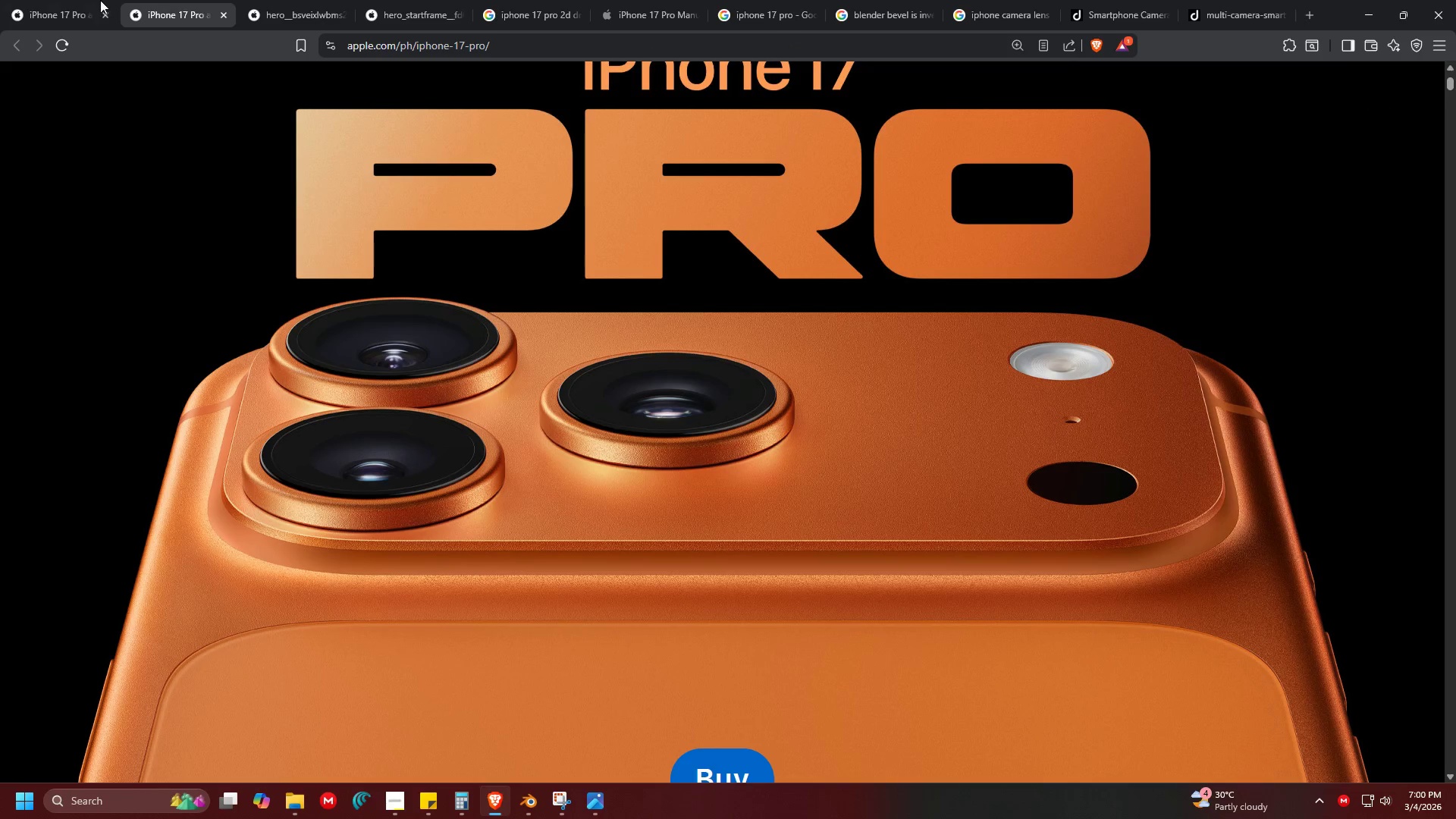 
left_click([82, 0])
 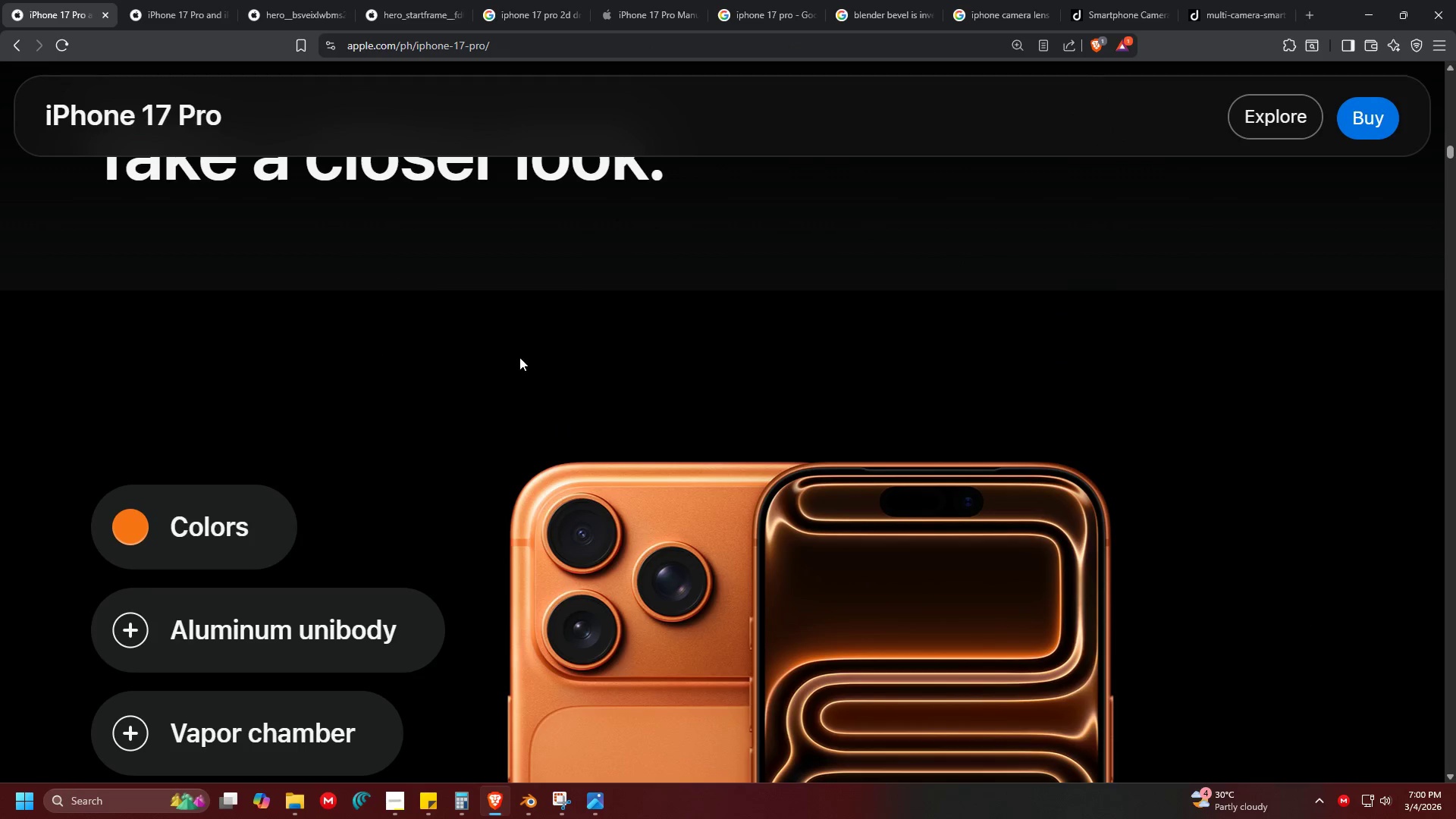 
hold_key(key=ControlLeft, duration=1.2)
scroll: coordinate [578, 388], scroll_direction: down, amount: 8.0
 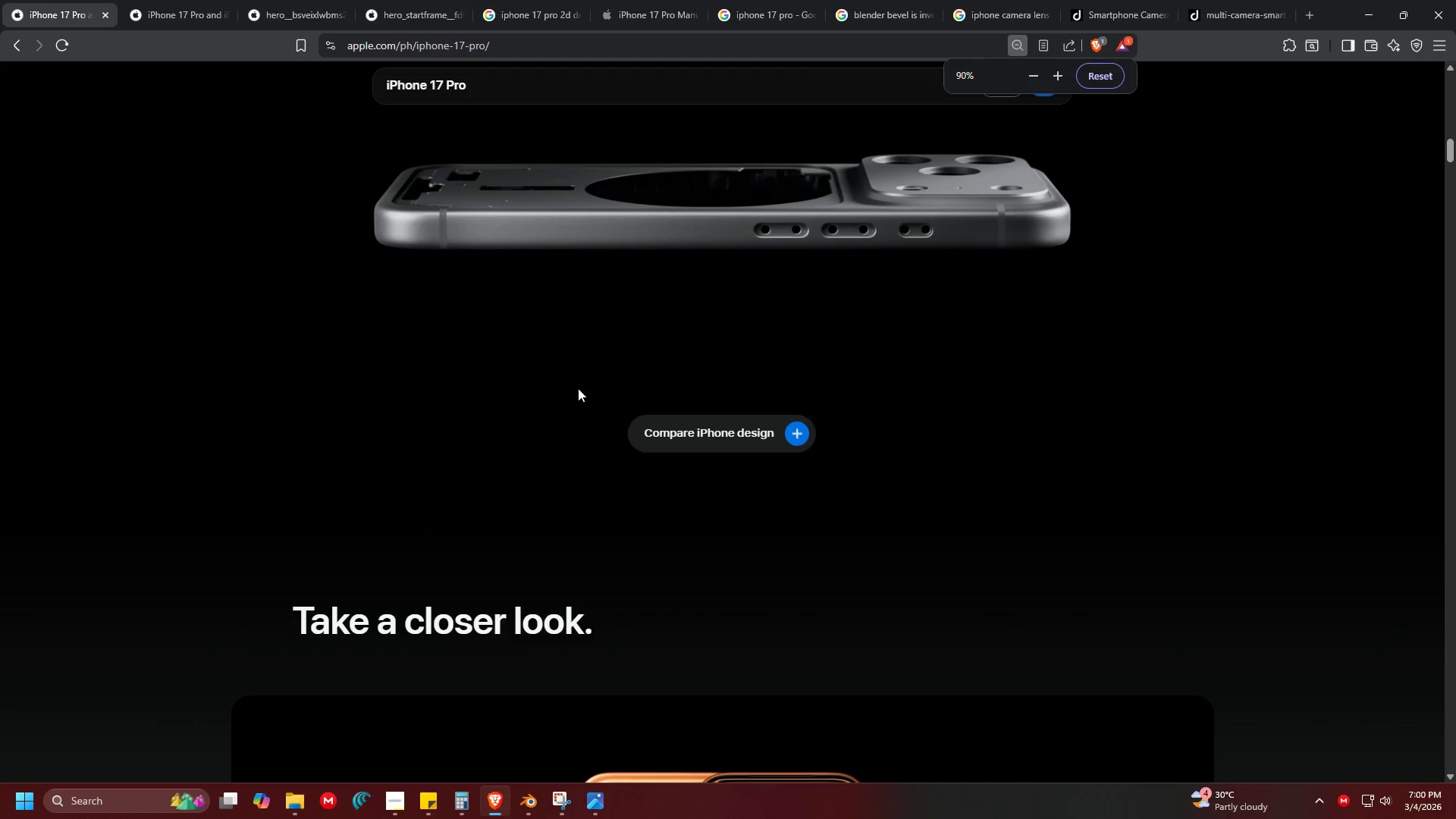 
hold_key(key=ControlLeft, duration=1.5)
 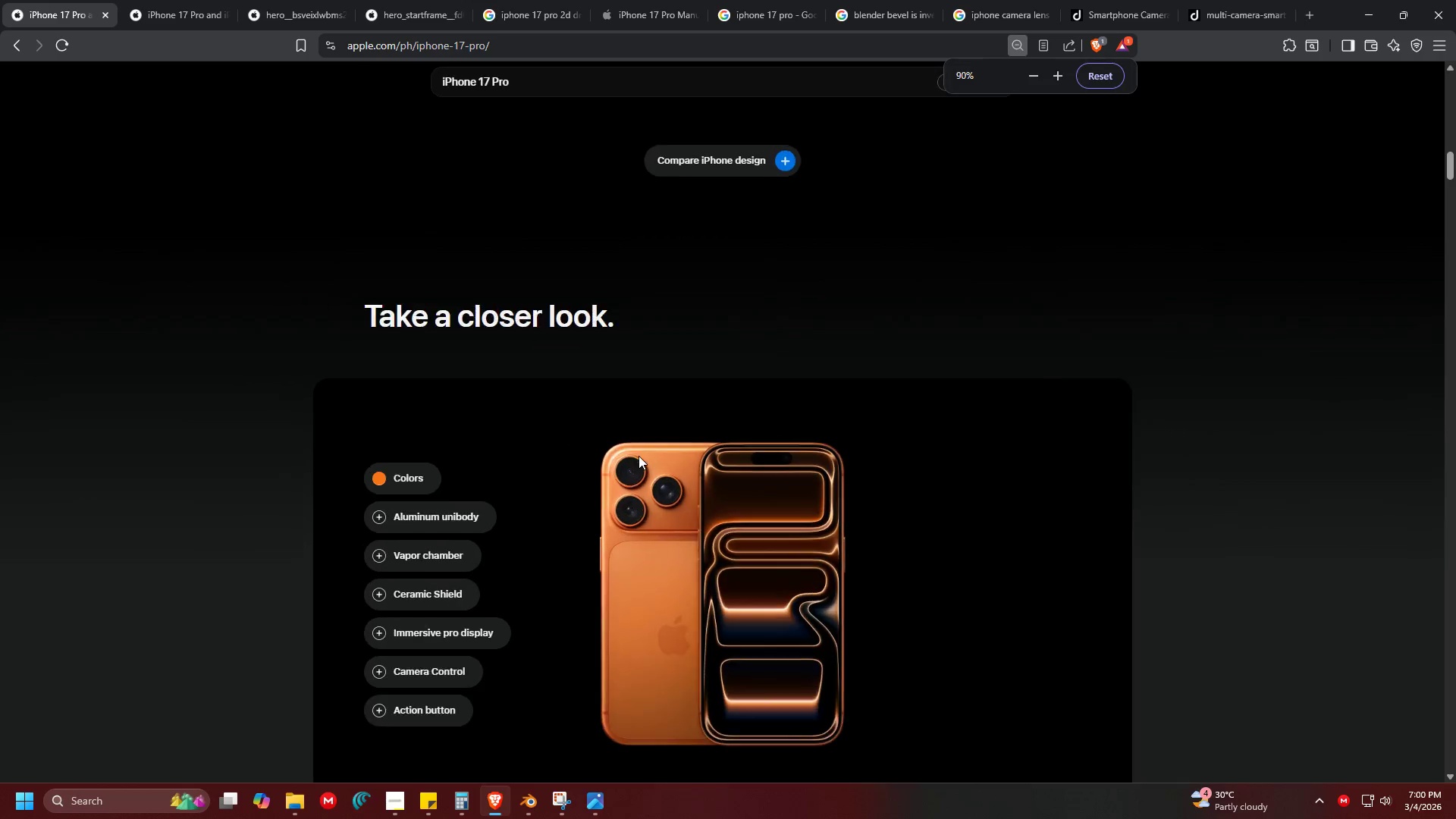 
scroll: coordinate [639, 456], scroll_direction: down, amount: 8.0
 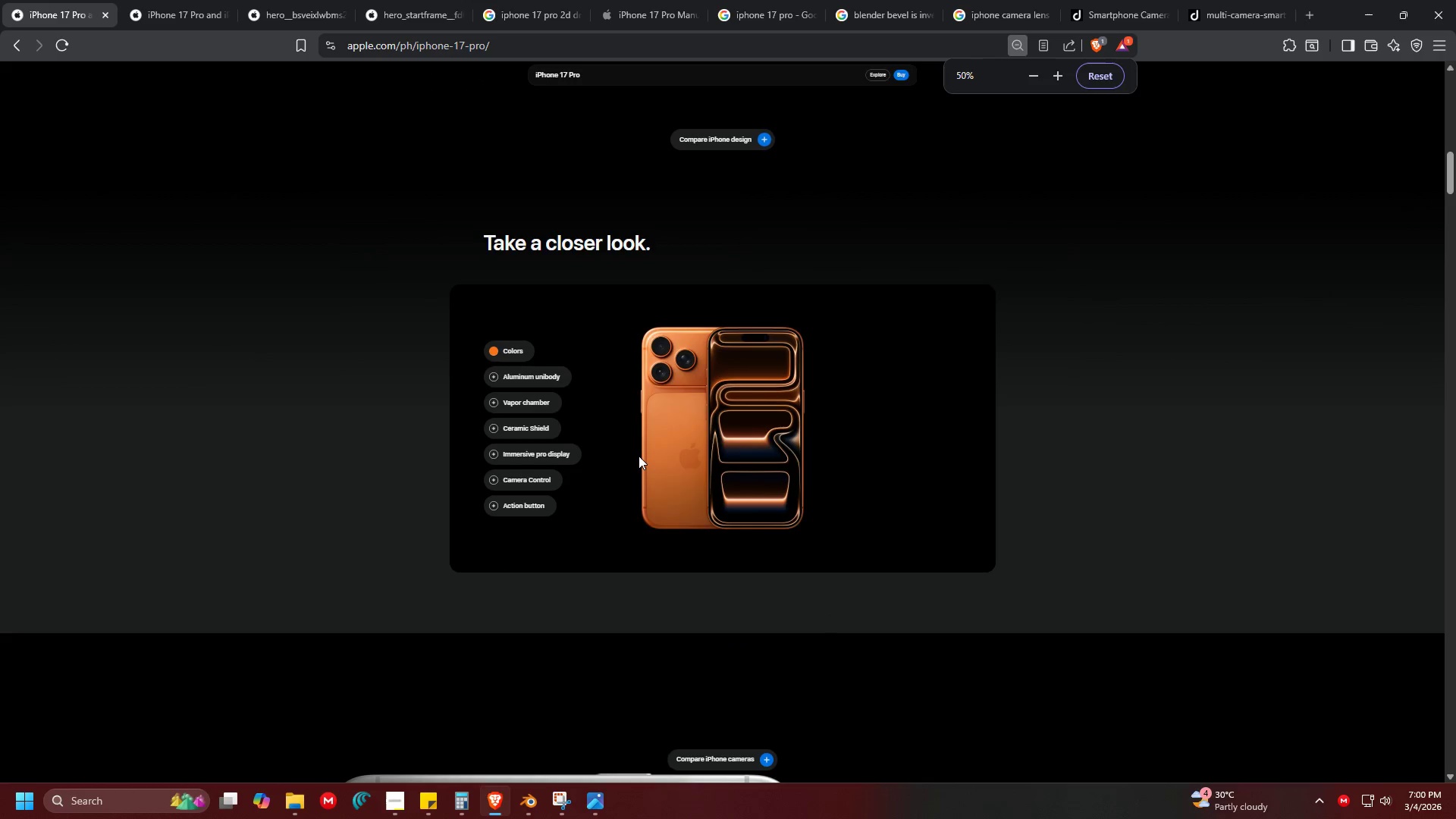 
hold_key(key=ControlLeft, duration=1.28)
scroll: coordinate [639, 456], scroll_direction: up, amount: 4.0
 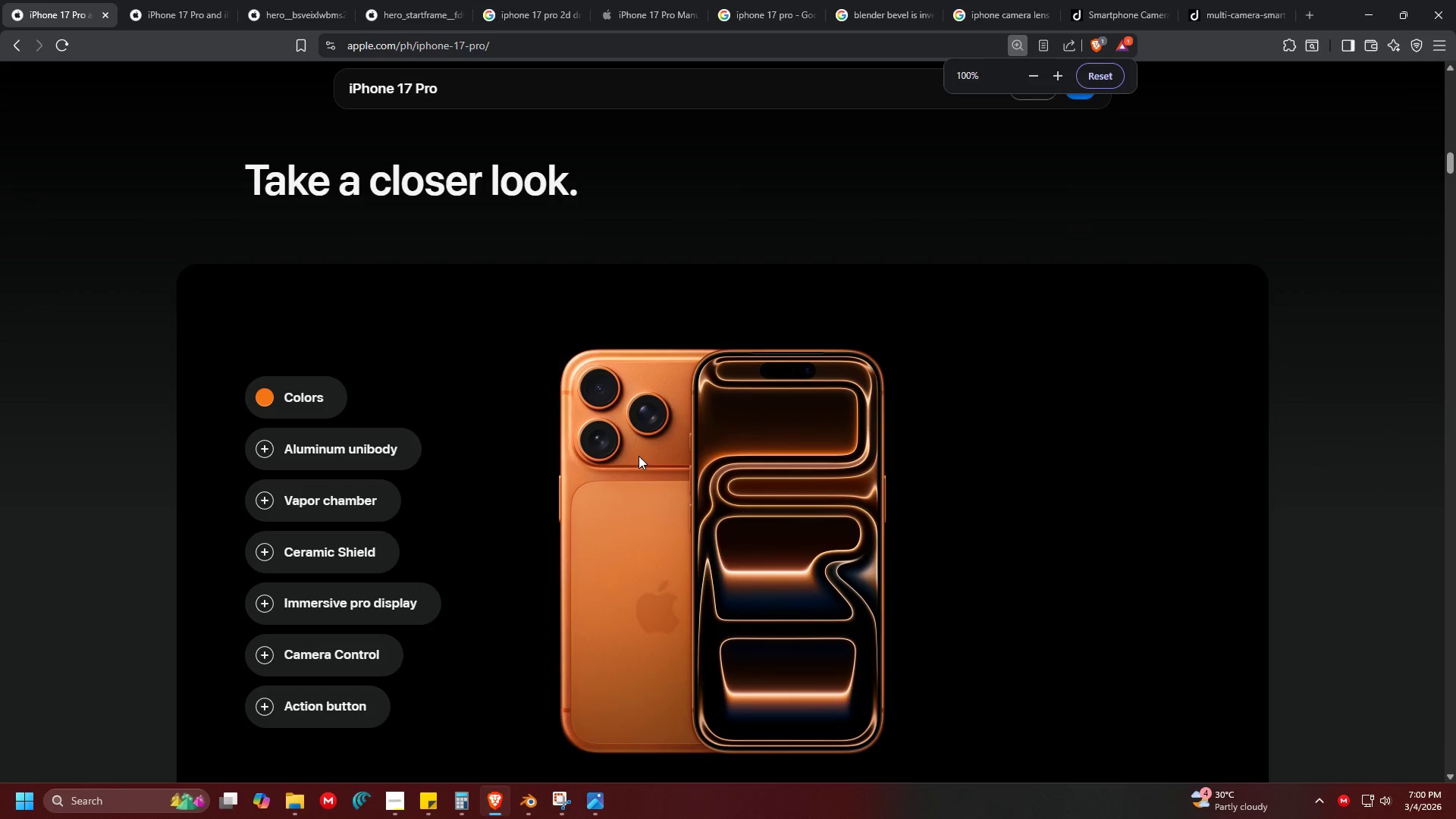 
left_click_drag(start_coordinate=[642, 472], to_coordinate=[728, 491])
 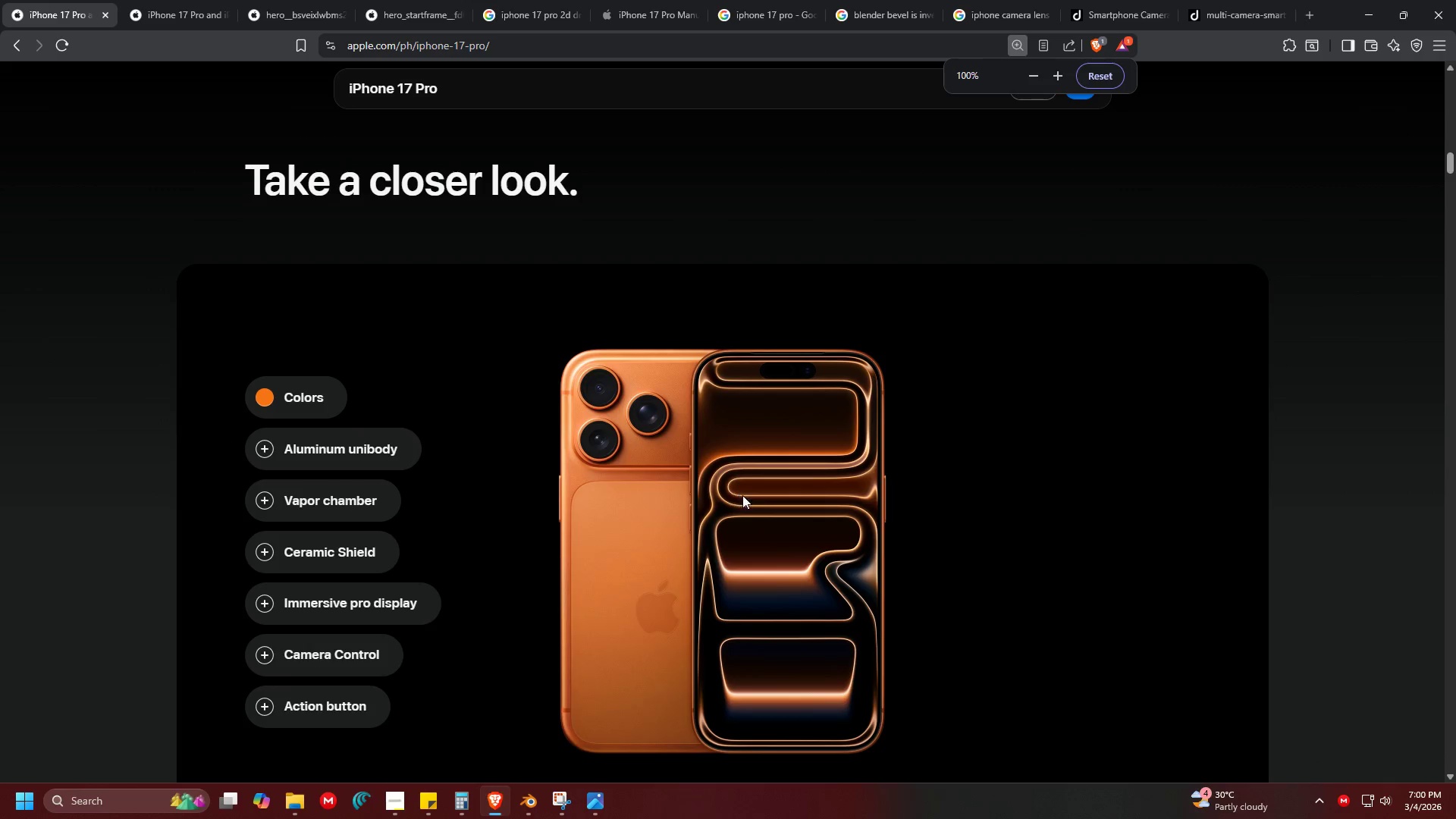 
left_click_drag(start_coordinate=[757, 493], to_coordinate=[633, 450])
 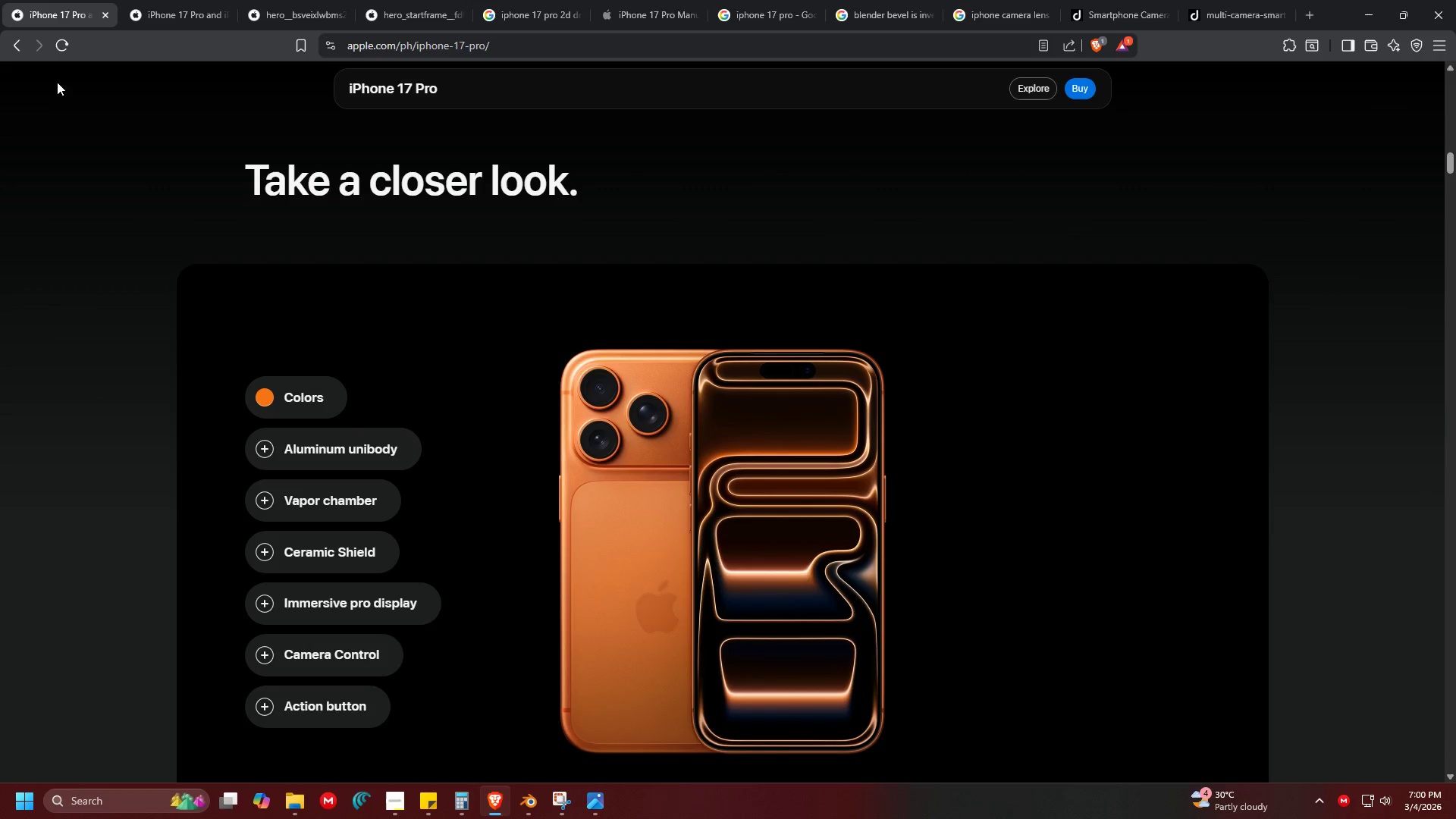 
left_click([17, 48])
 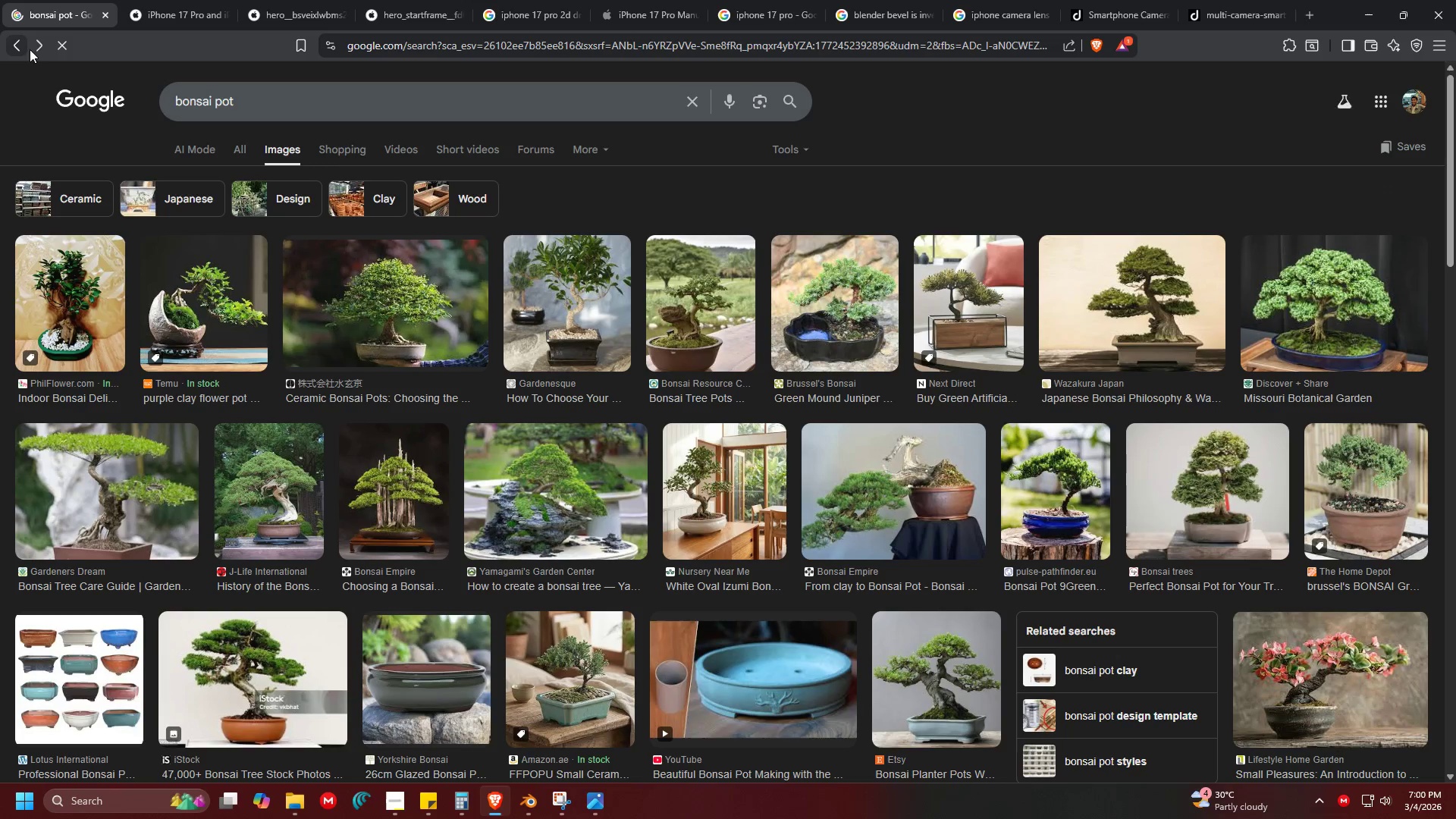 
left_click([39, 49])
 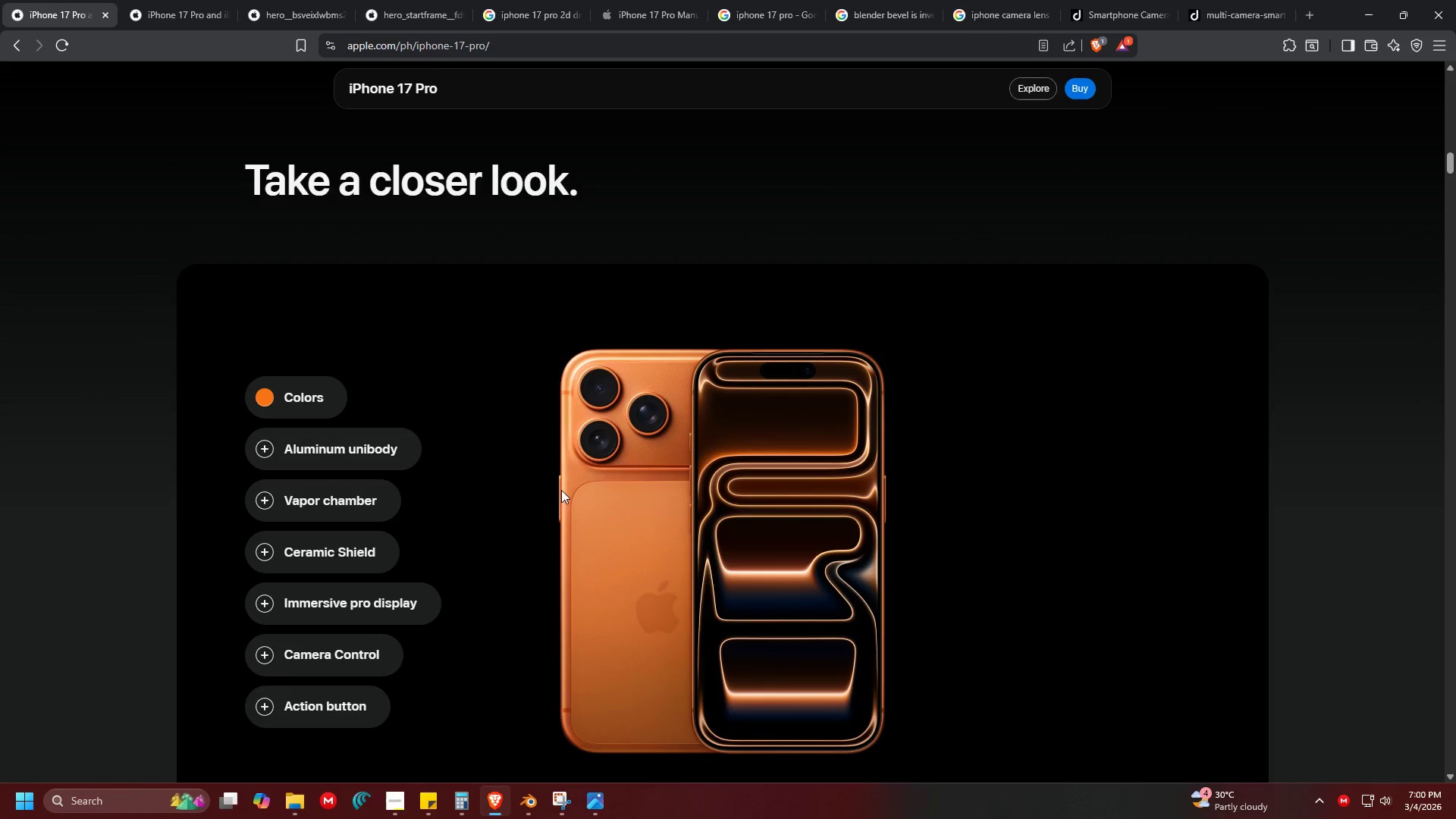 
scroll: coordinate [320, 180], scroll_direction: up, amount: 39.0
 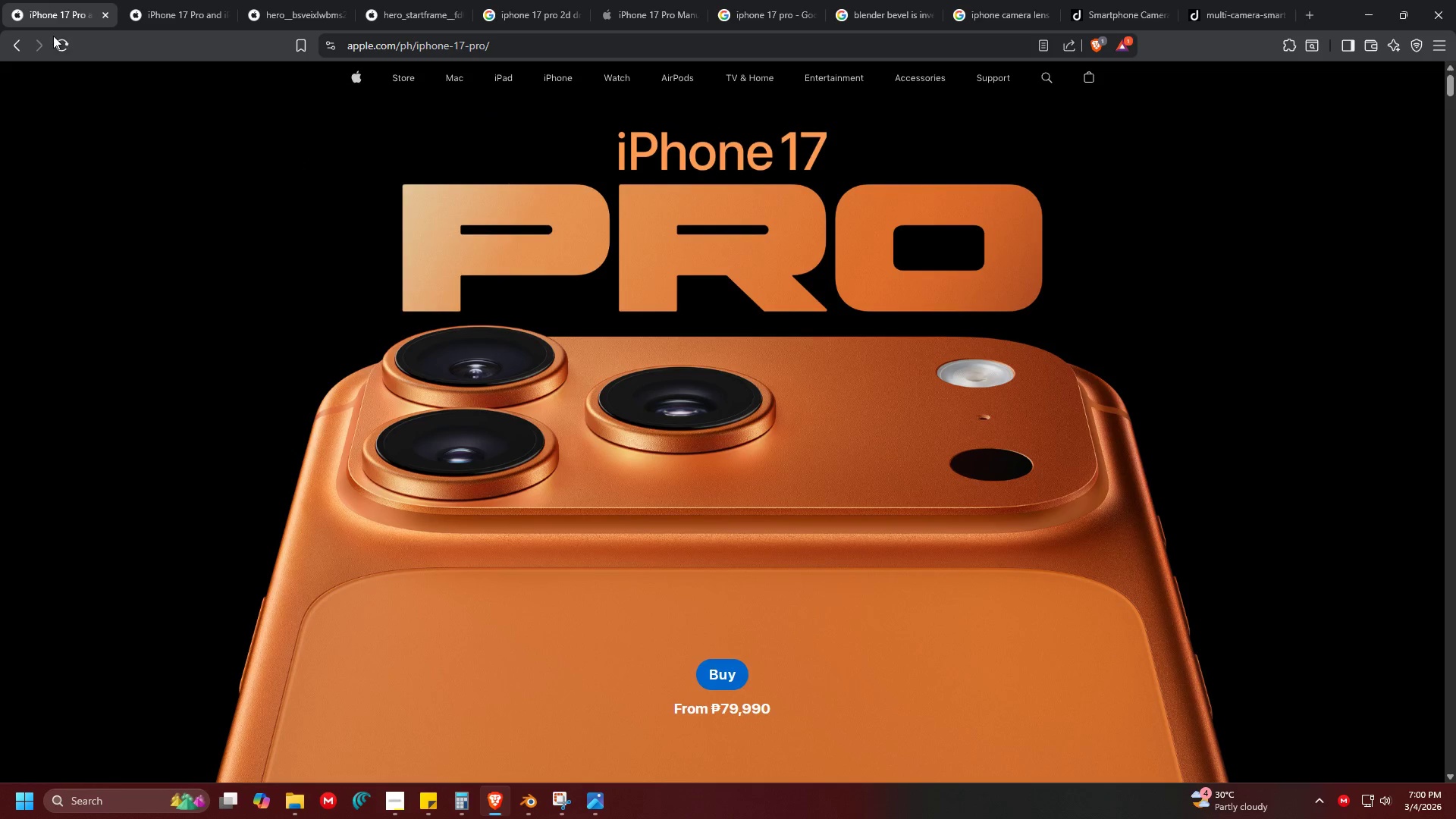 
left_click([60, 39])
 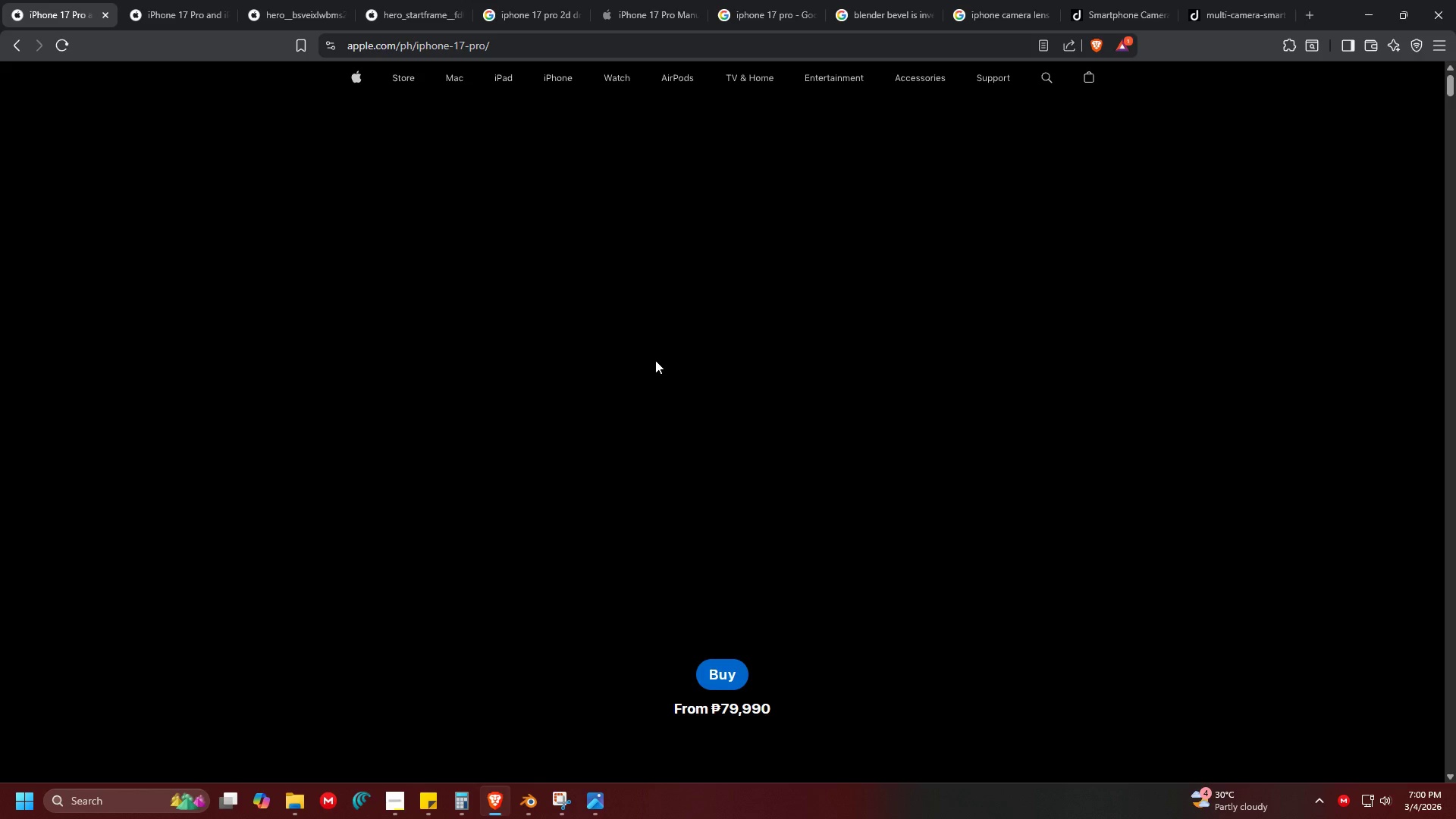 
scroll: coordinate [733, 381], scroll_direction: down, amount: 24.0
 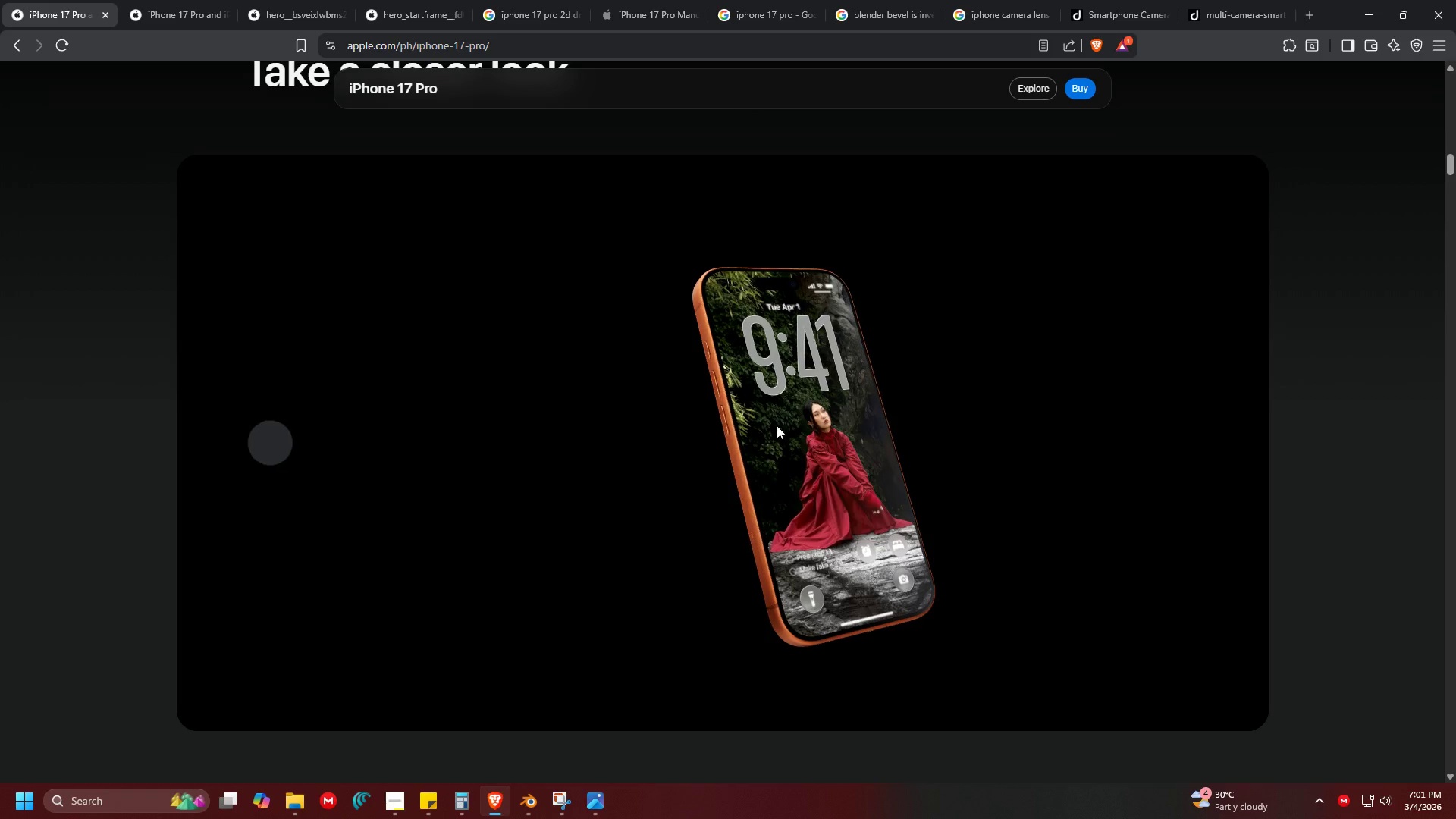 
left_click_drag(start_coordinate=[736, 466], to_coordinate=[556, 359])
 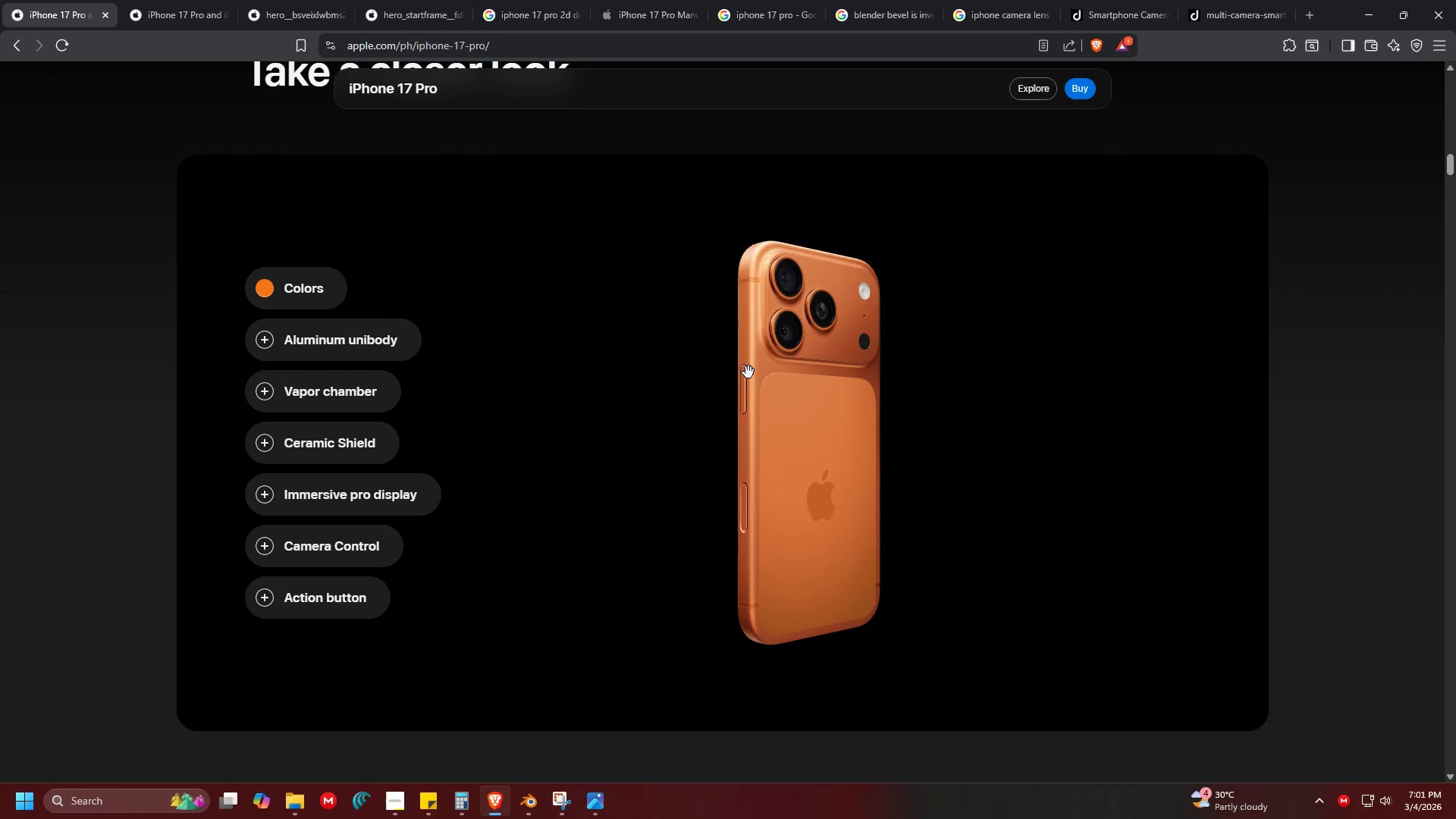 
key(Alt+Tab)
 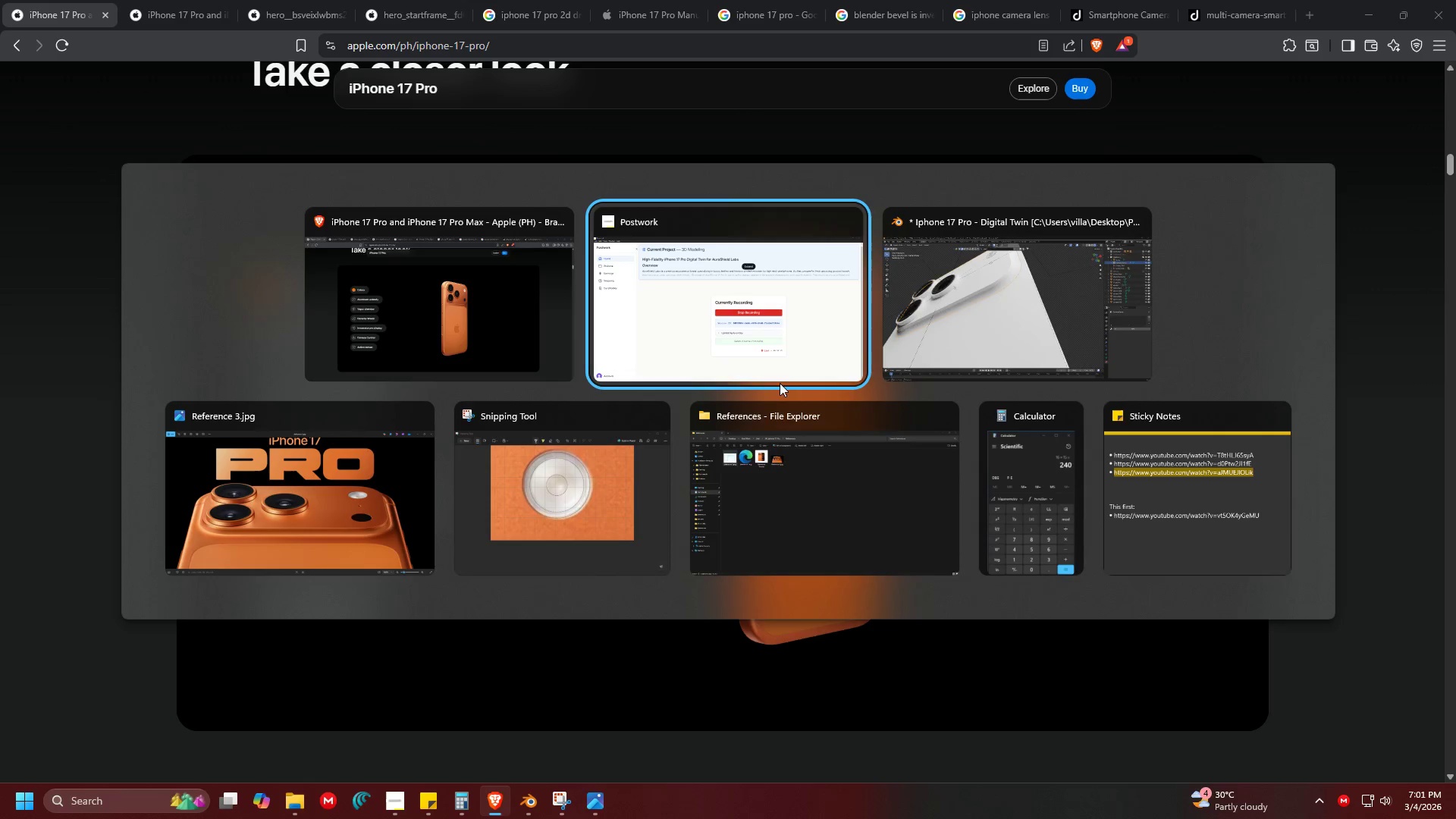 
key(Alt+Tab)
 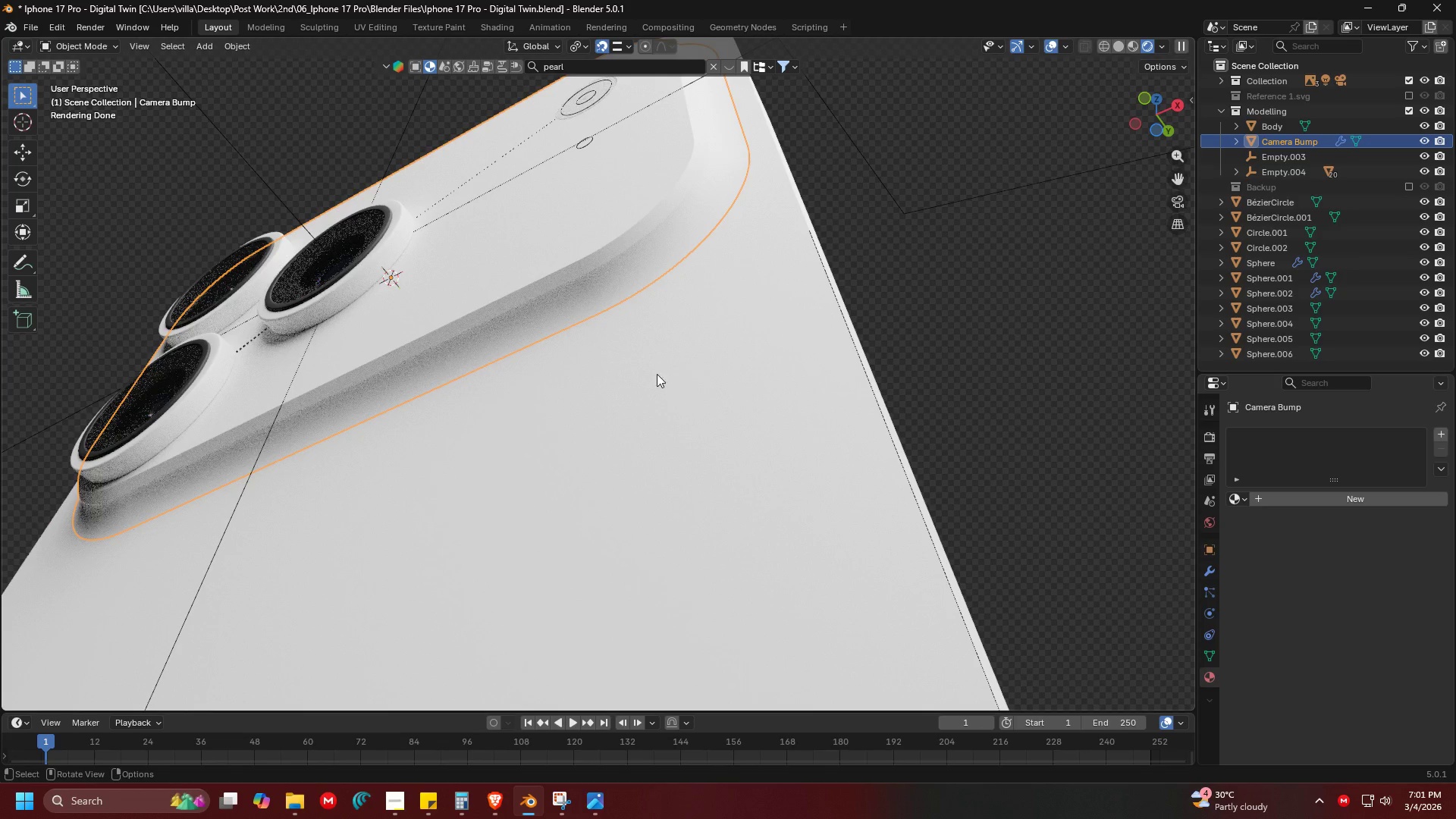 
scroll: coordinate [638, 362], scroll_direction: down, amount: 1.0
 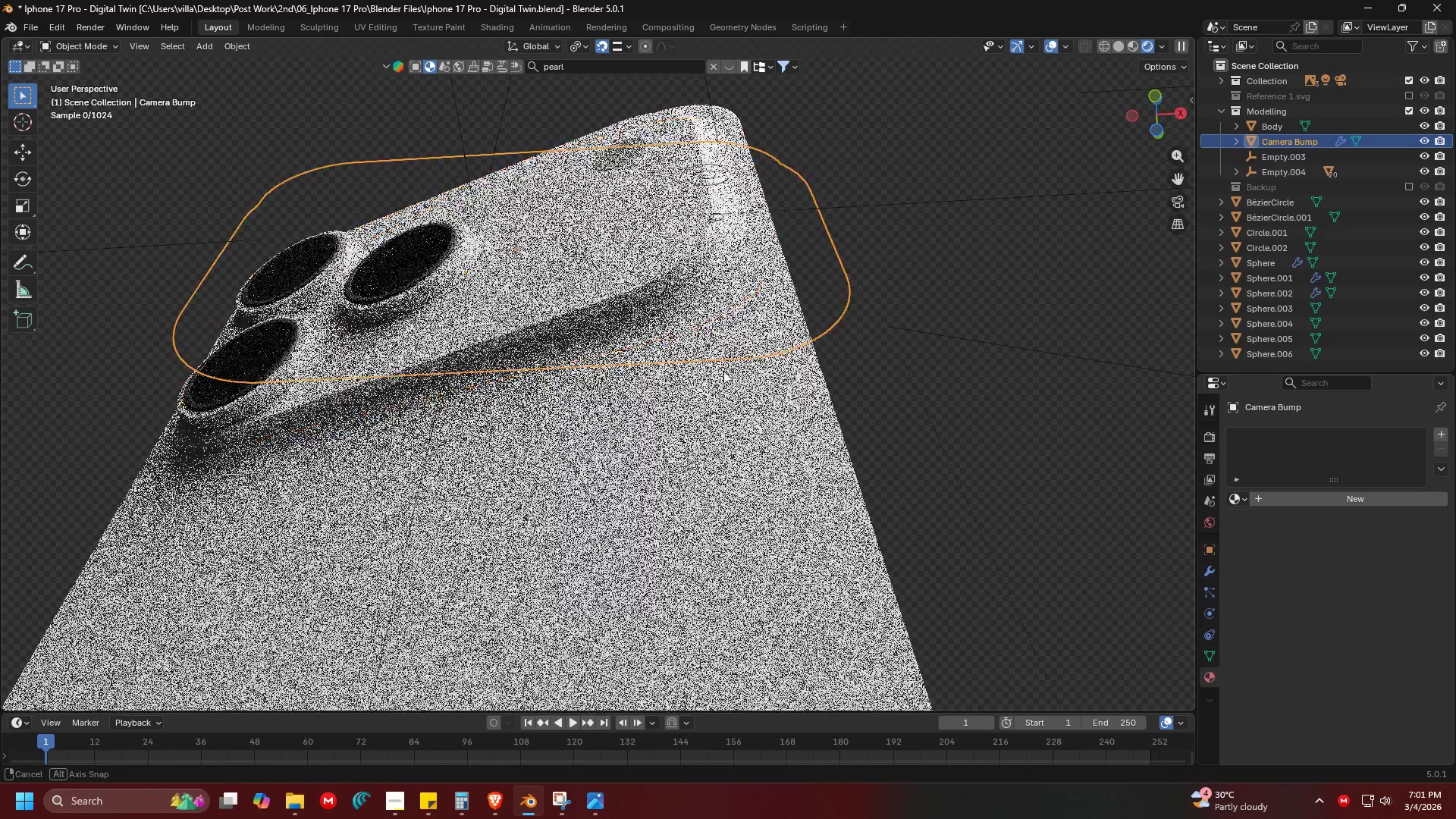 
hold_key(key=ShiftLeft, duration=0.42)
 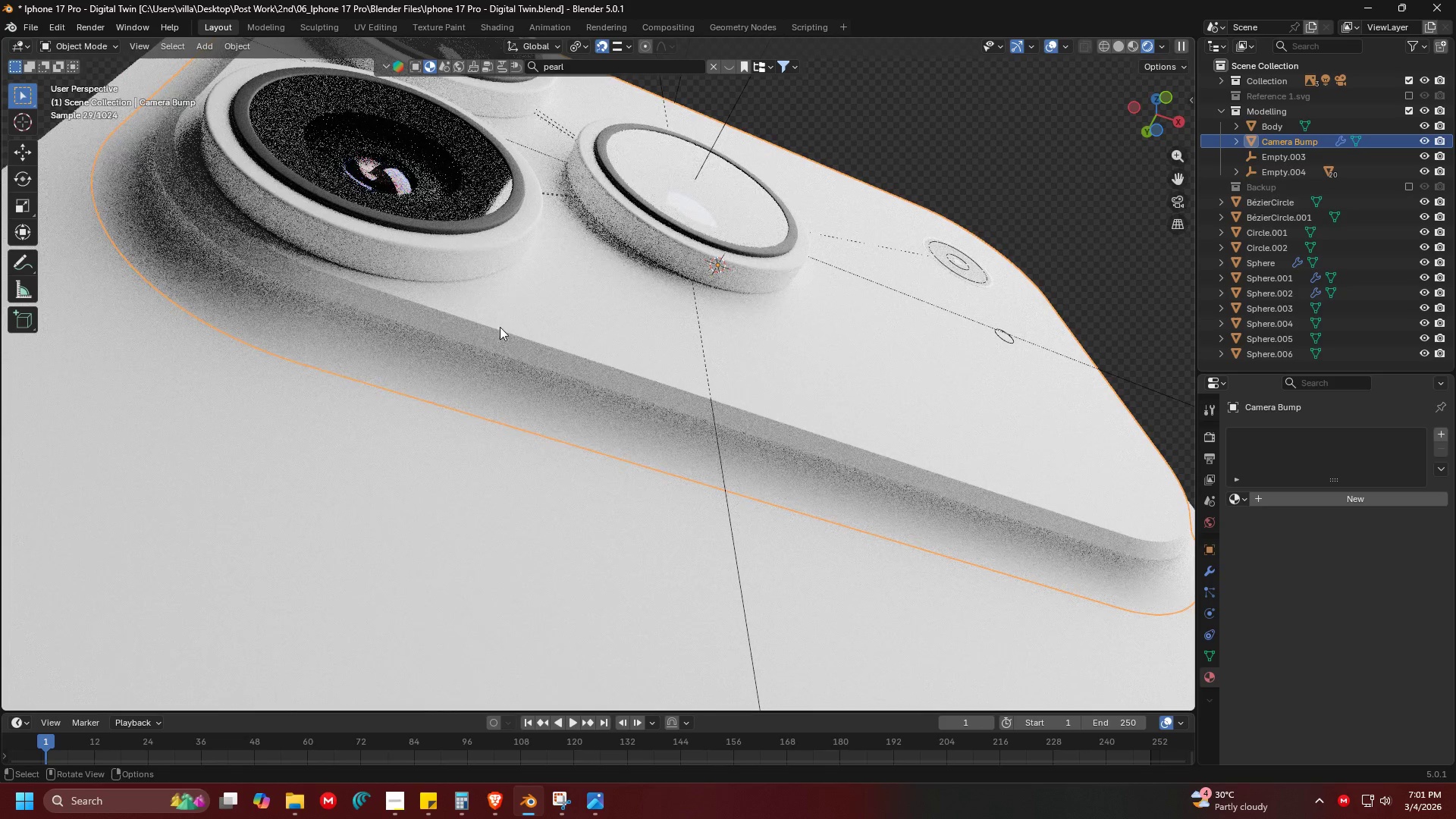 
scroll: coordinate [769, 371], scroll_direction: up, amount: 2.0
 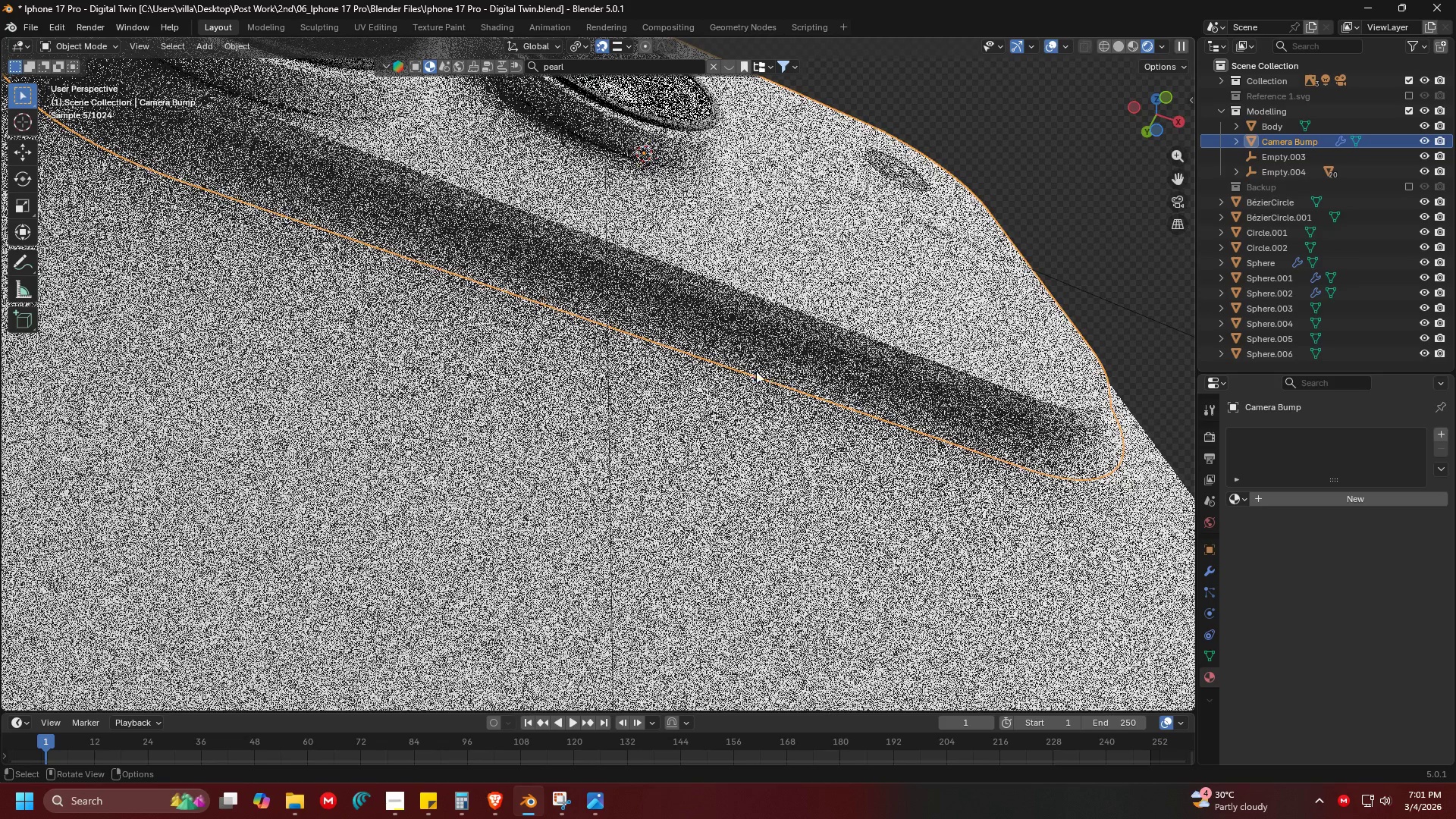 
left_click([497, 325])
 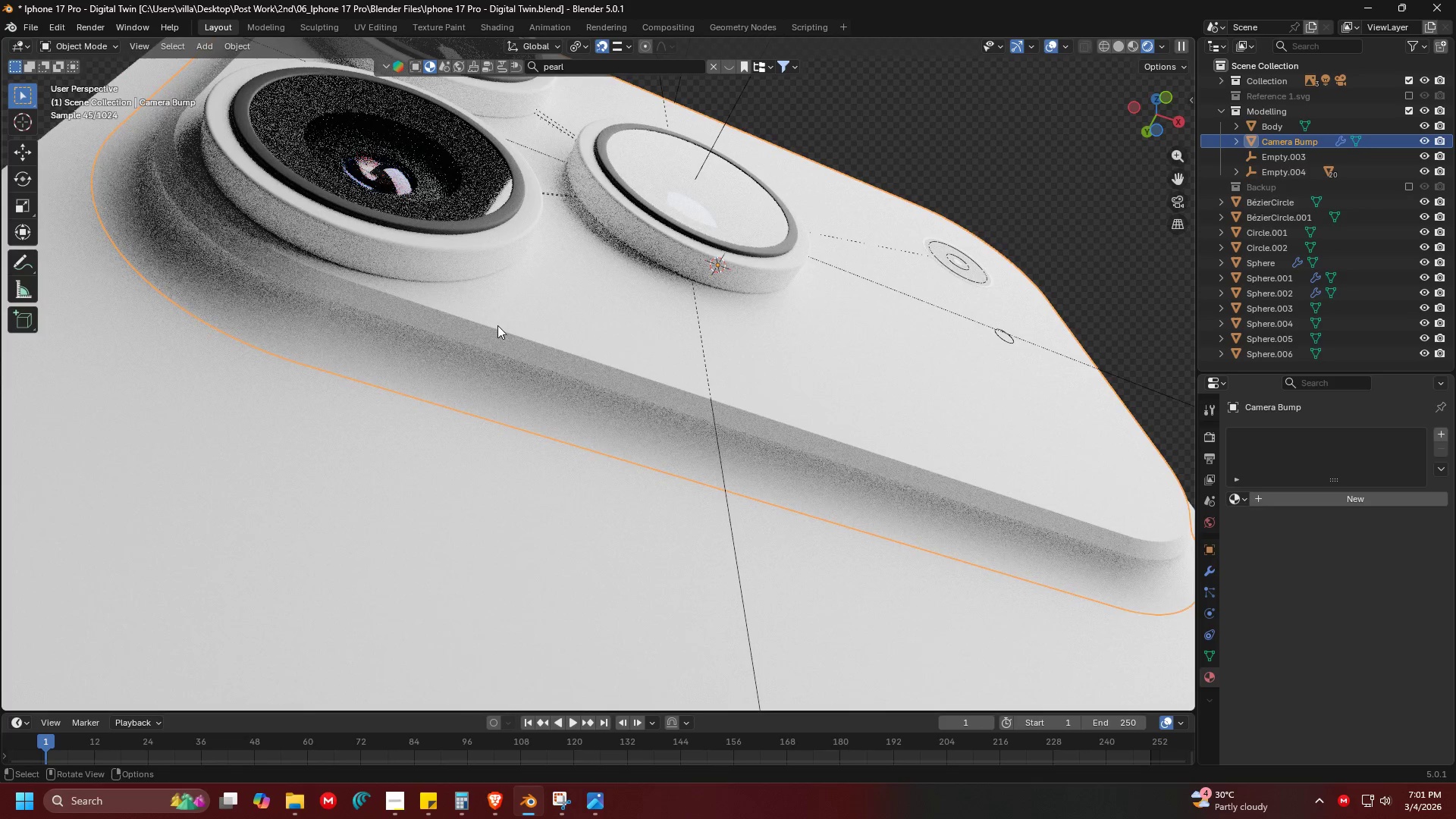 
key(Tab)
 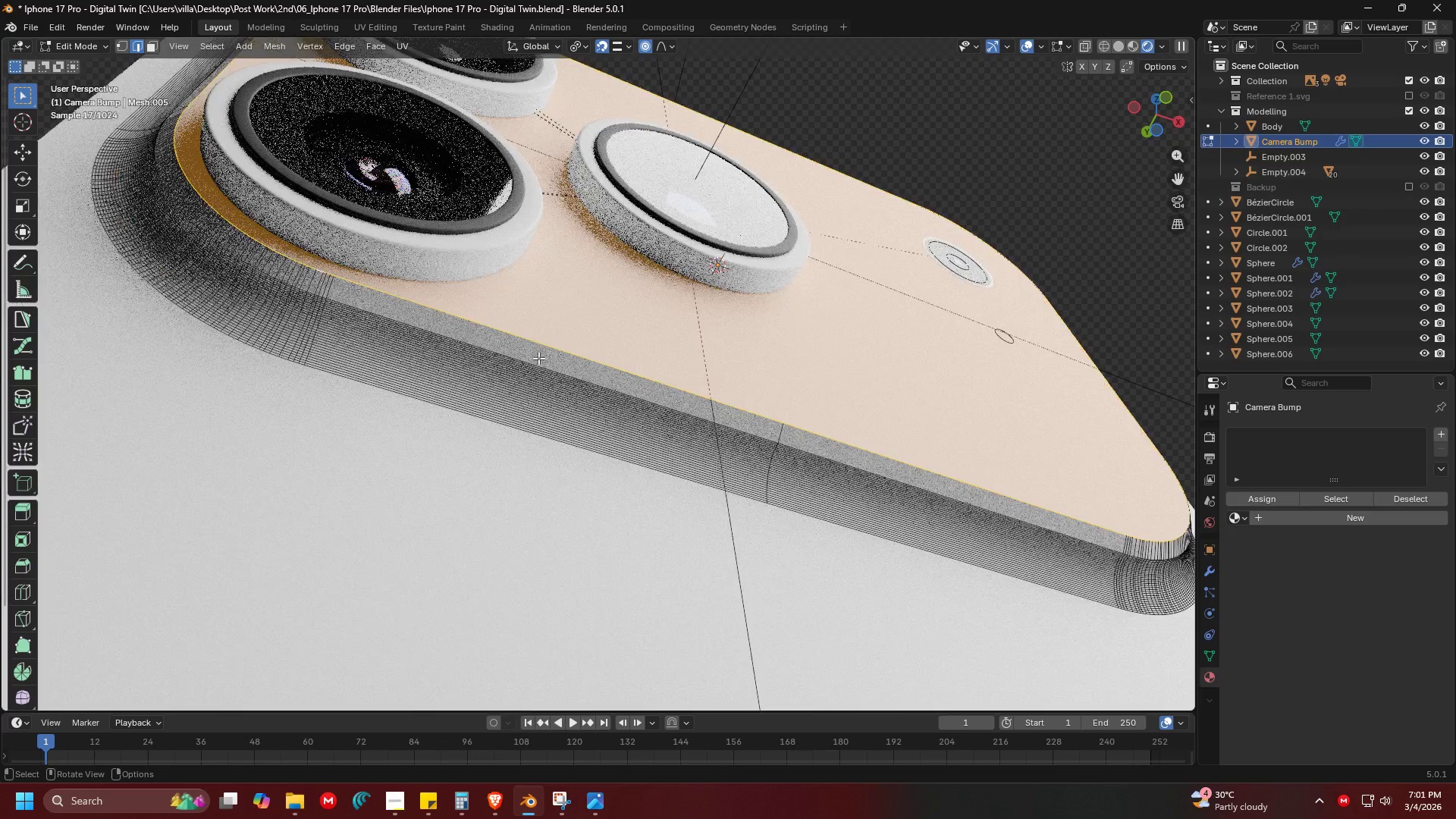 
left_click([533, 359])
 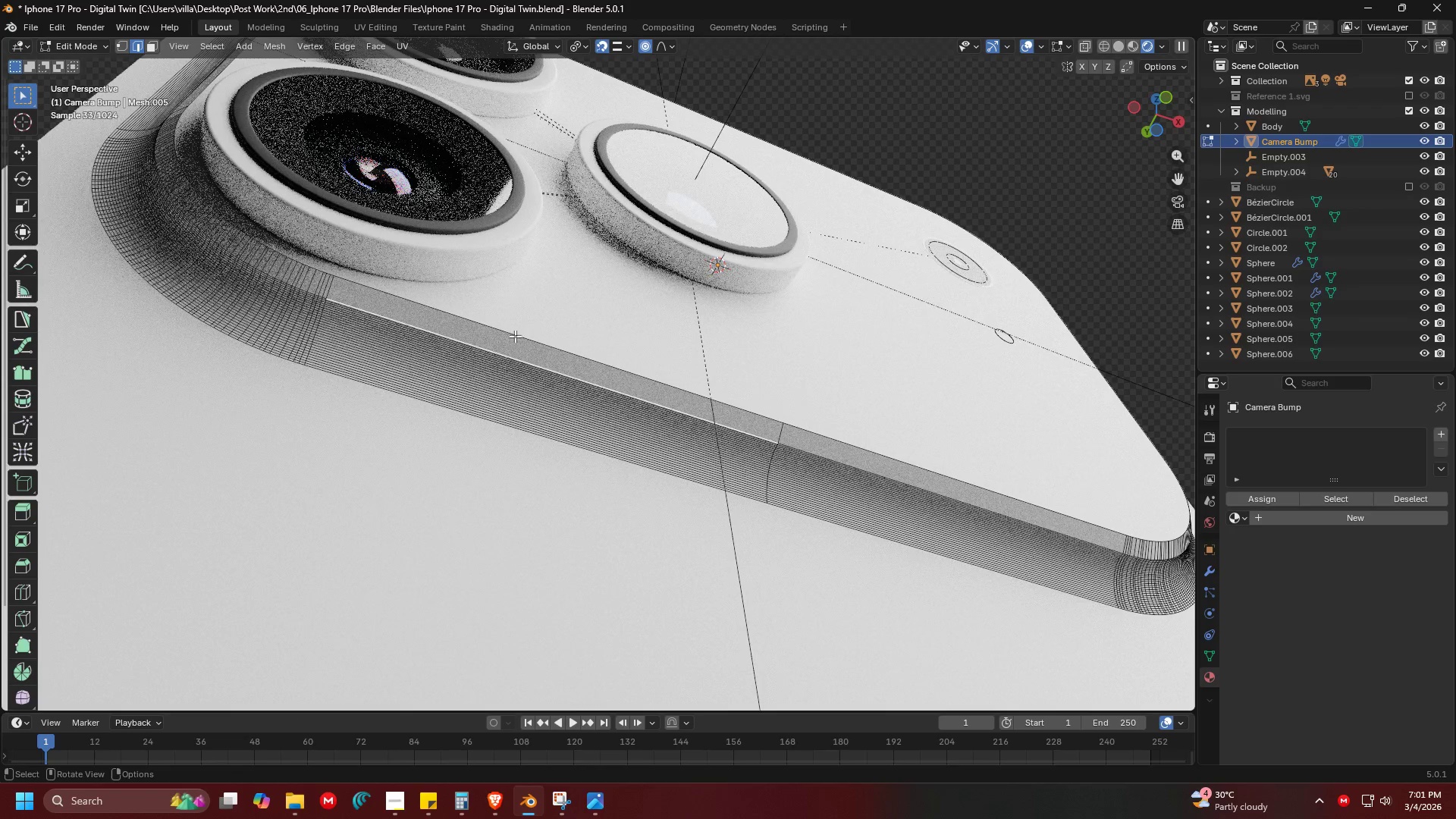 
hold_key(key=AltLeft, duration=0.53)
left_click([515, 336])
 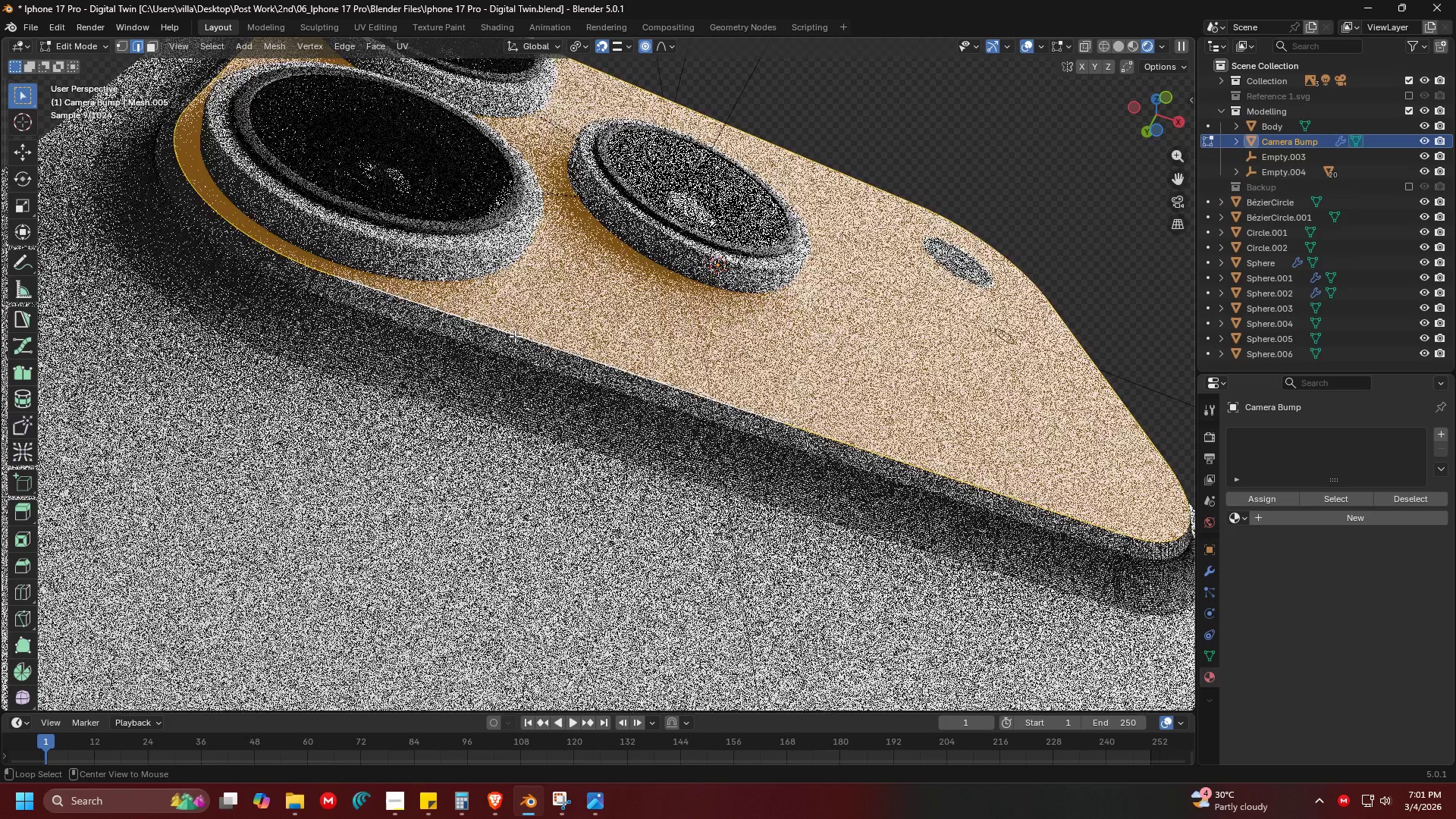 
key(Shift+ShiftLeft)
 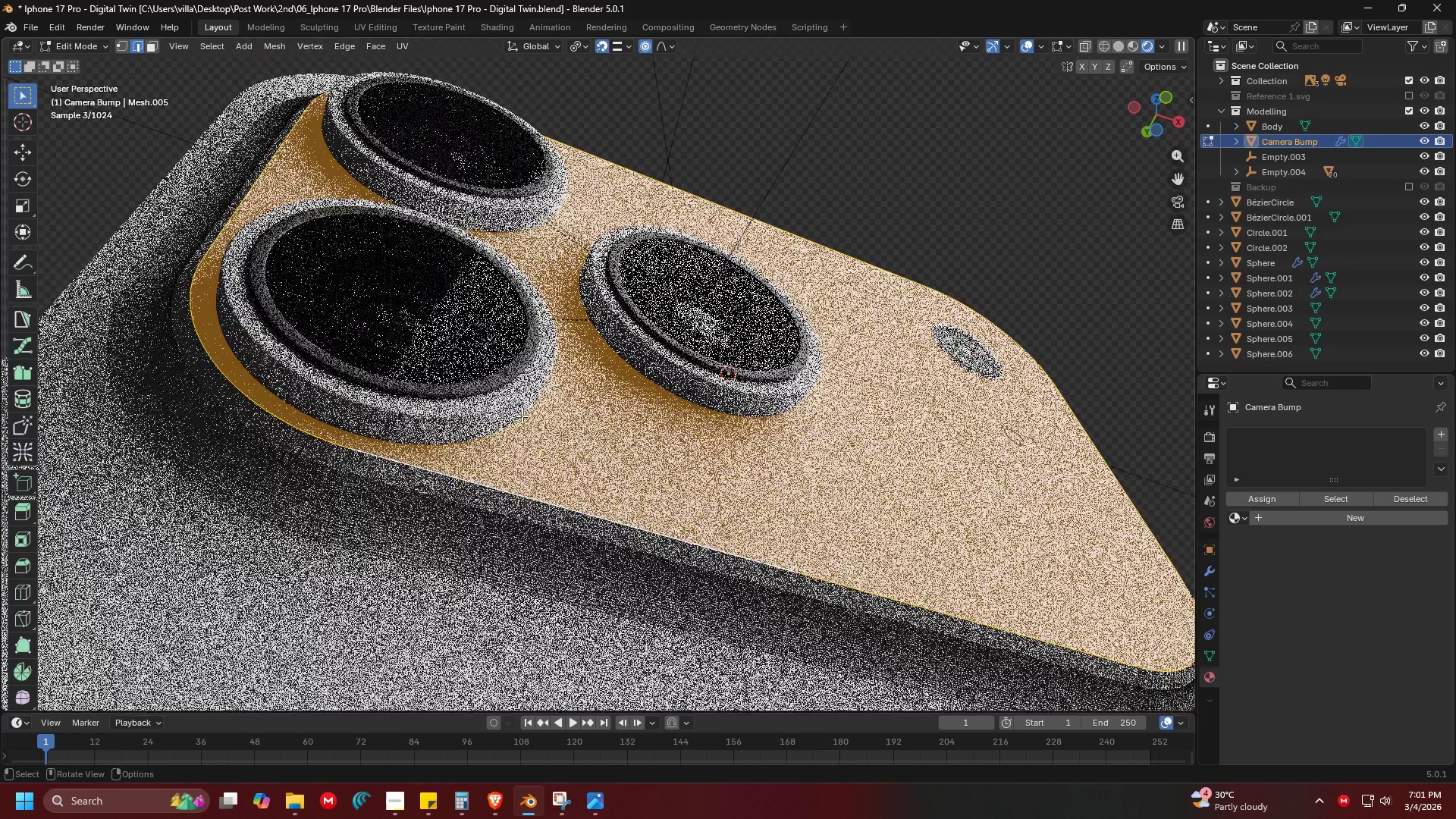 
scroll: coordinate [613, 397], scroll_direction: down, amount: 2.0
 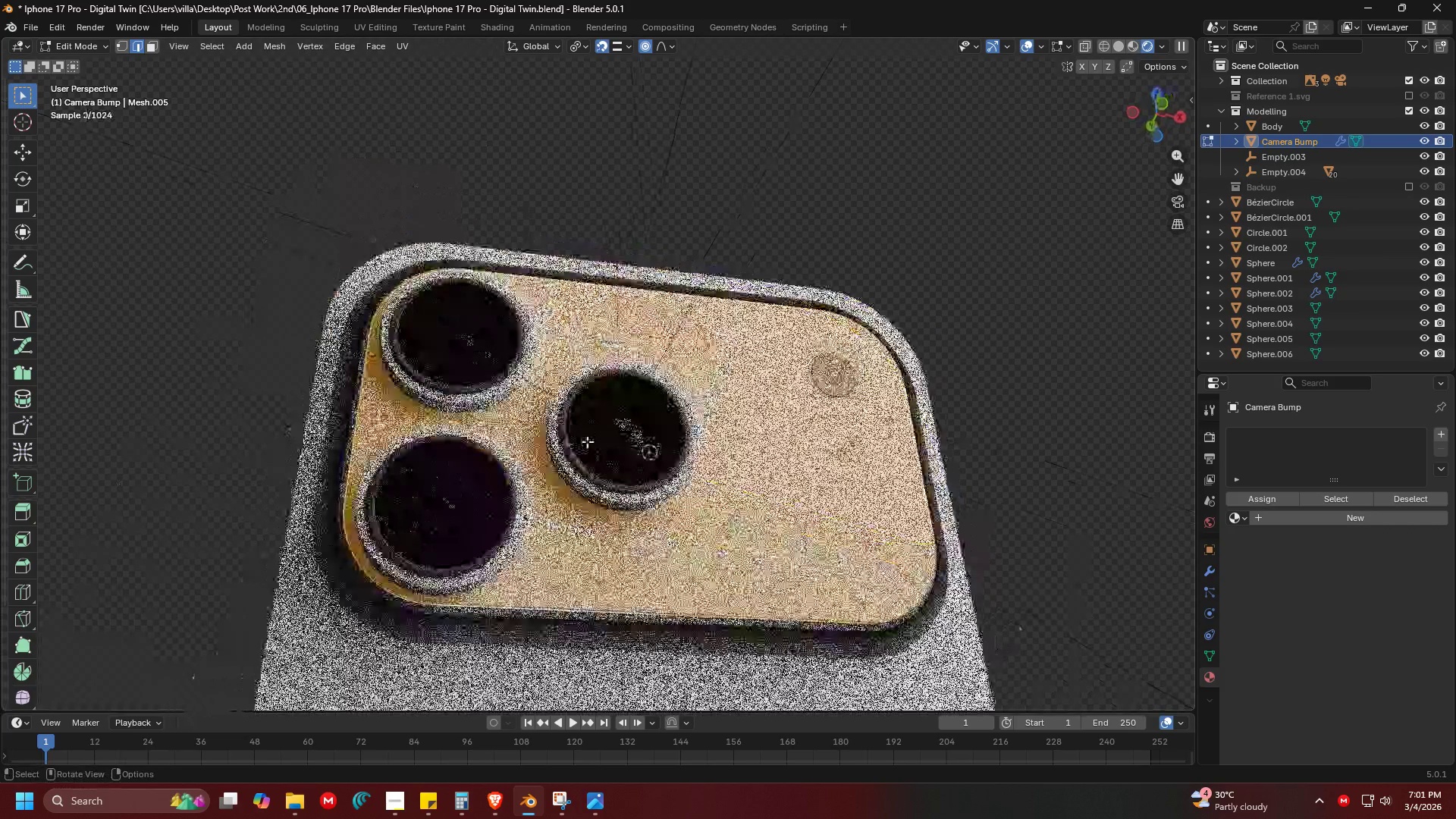 
key(Shift+S)
 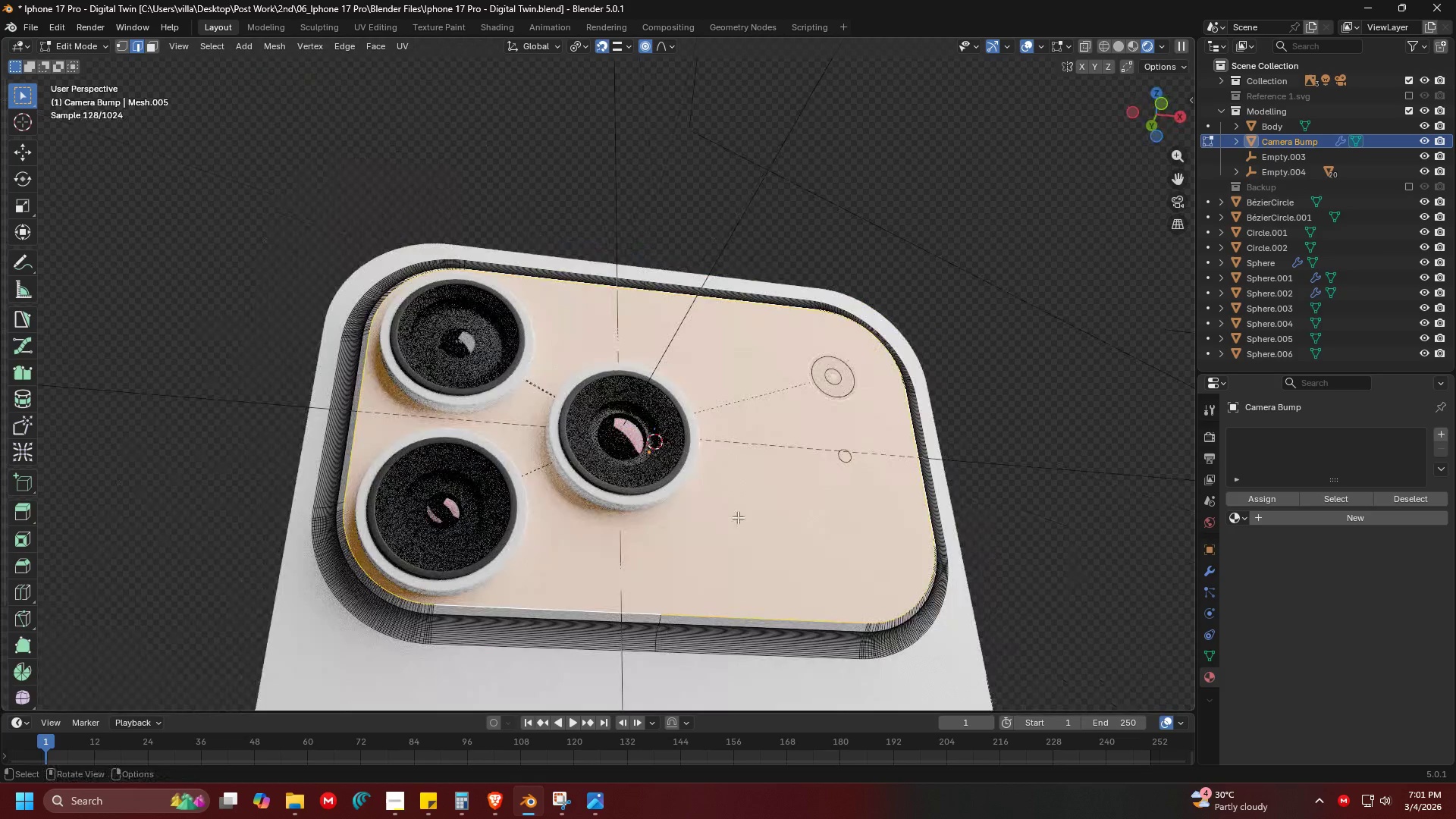 
key(Shift+ShiftLeft)
 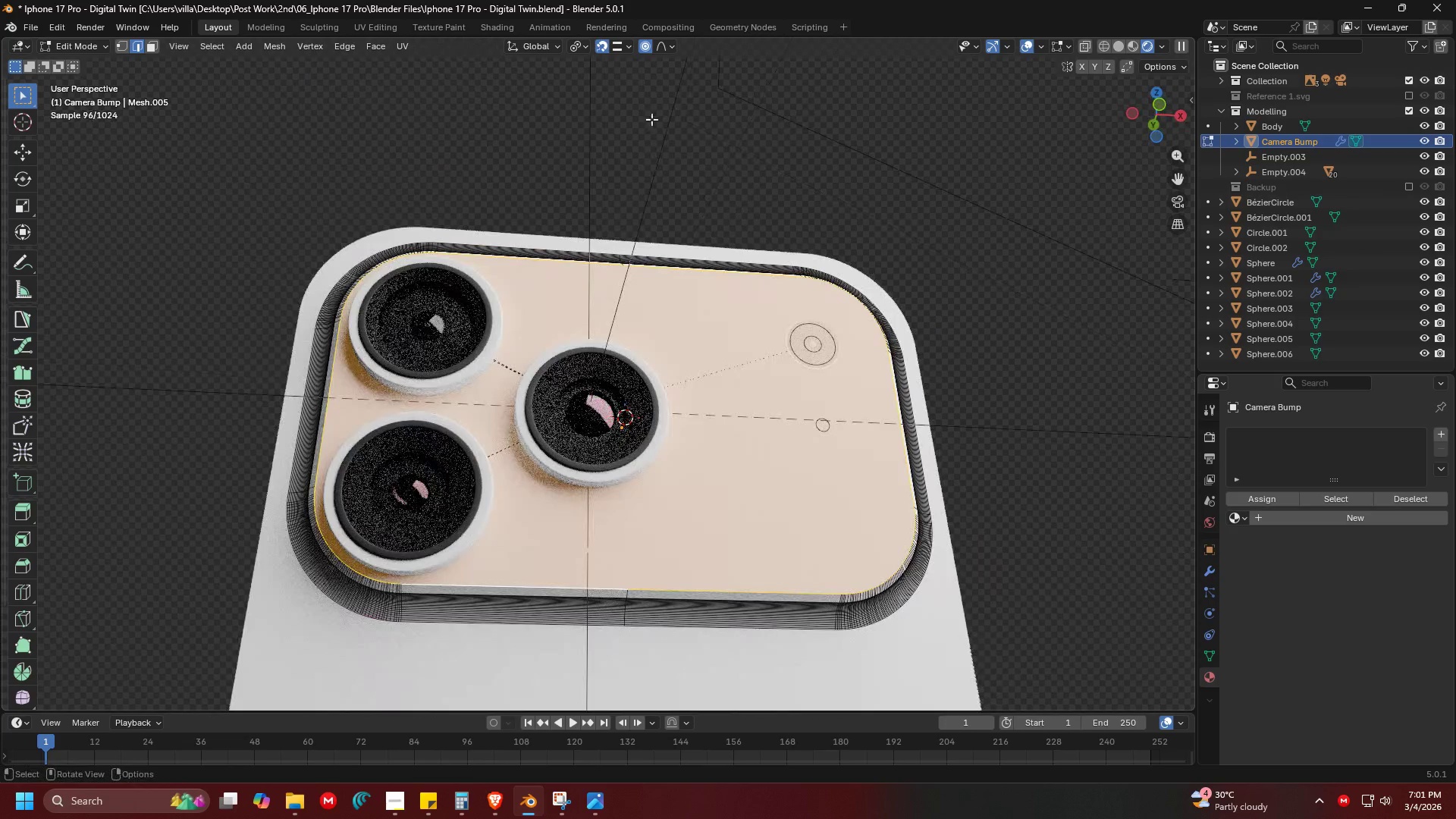 
left_click([579, 48])
 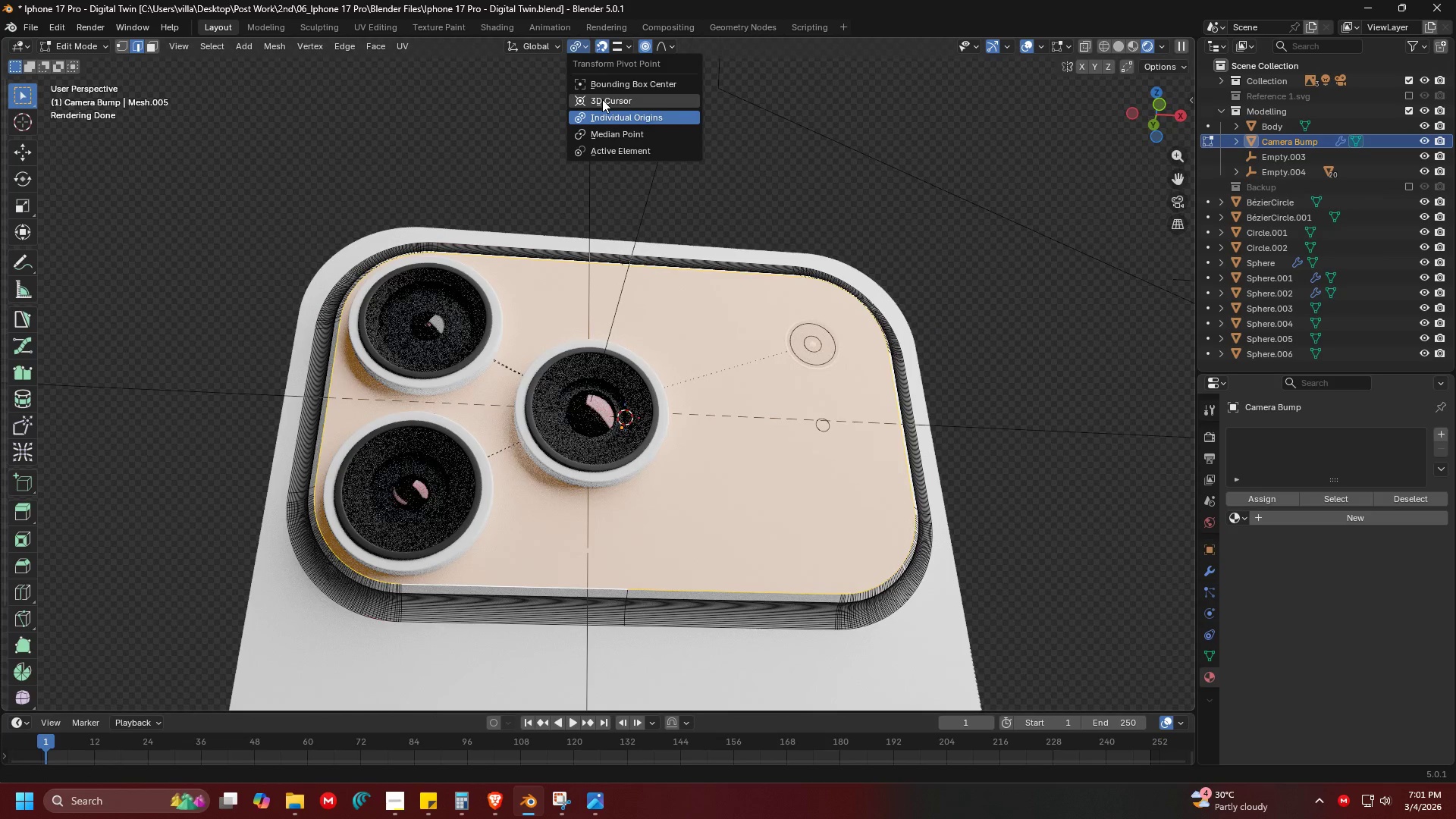 
left_click([602, 99])
 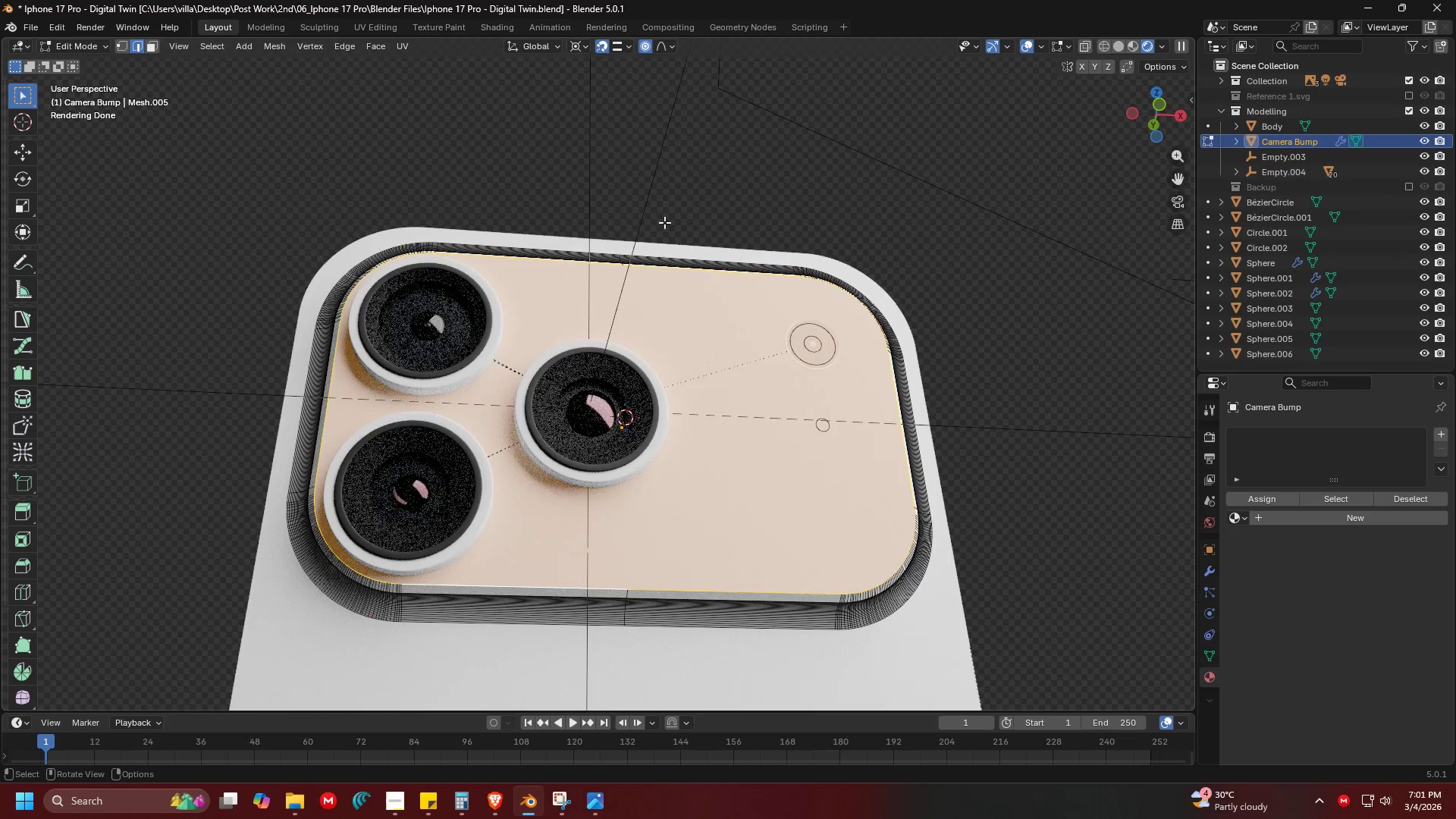 
key(1)
 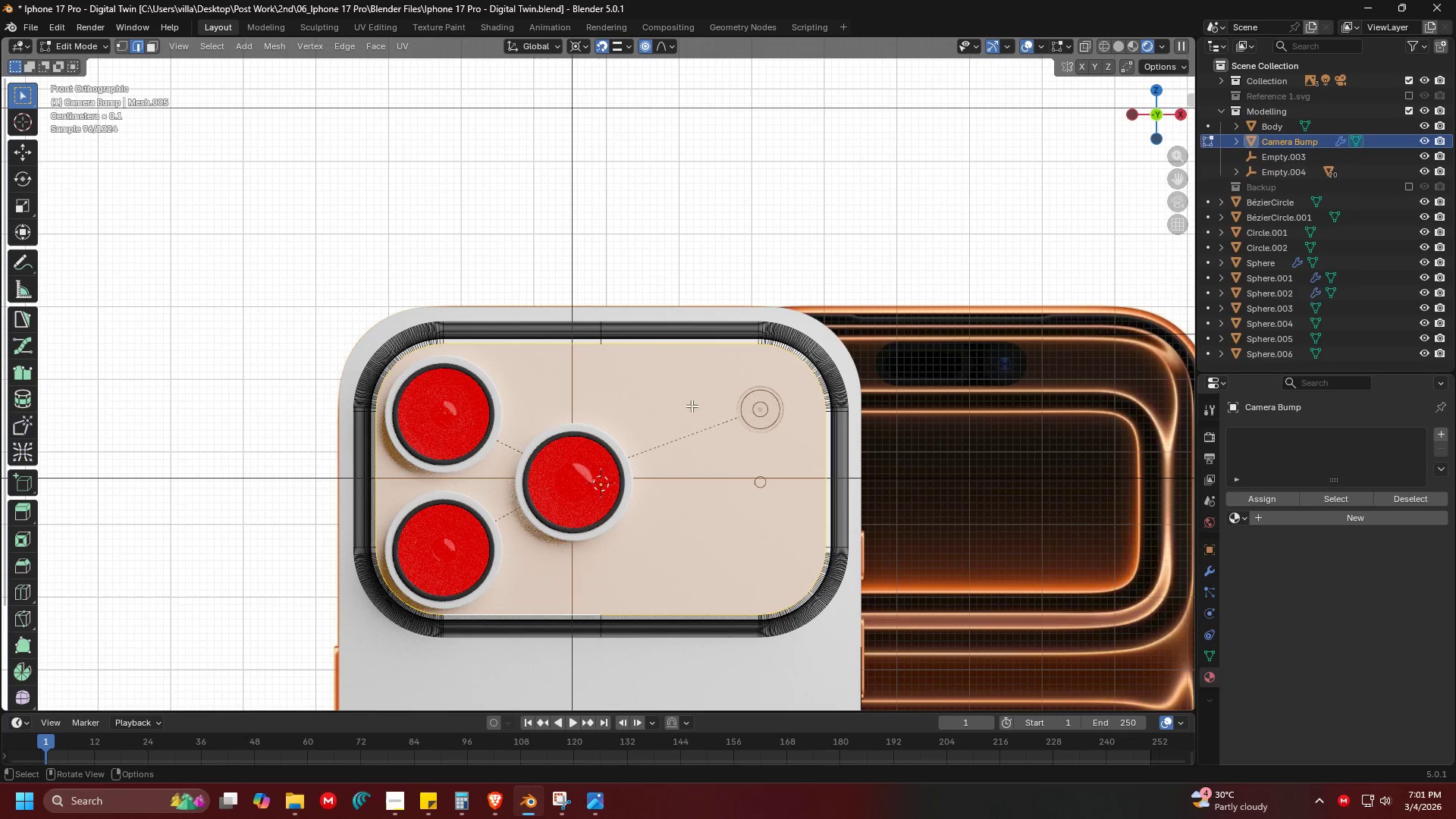 
key(Shift+ShiftLeft)
 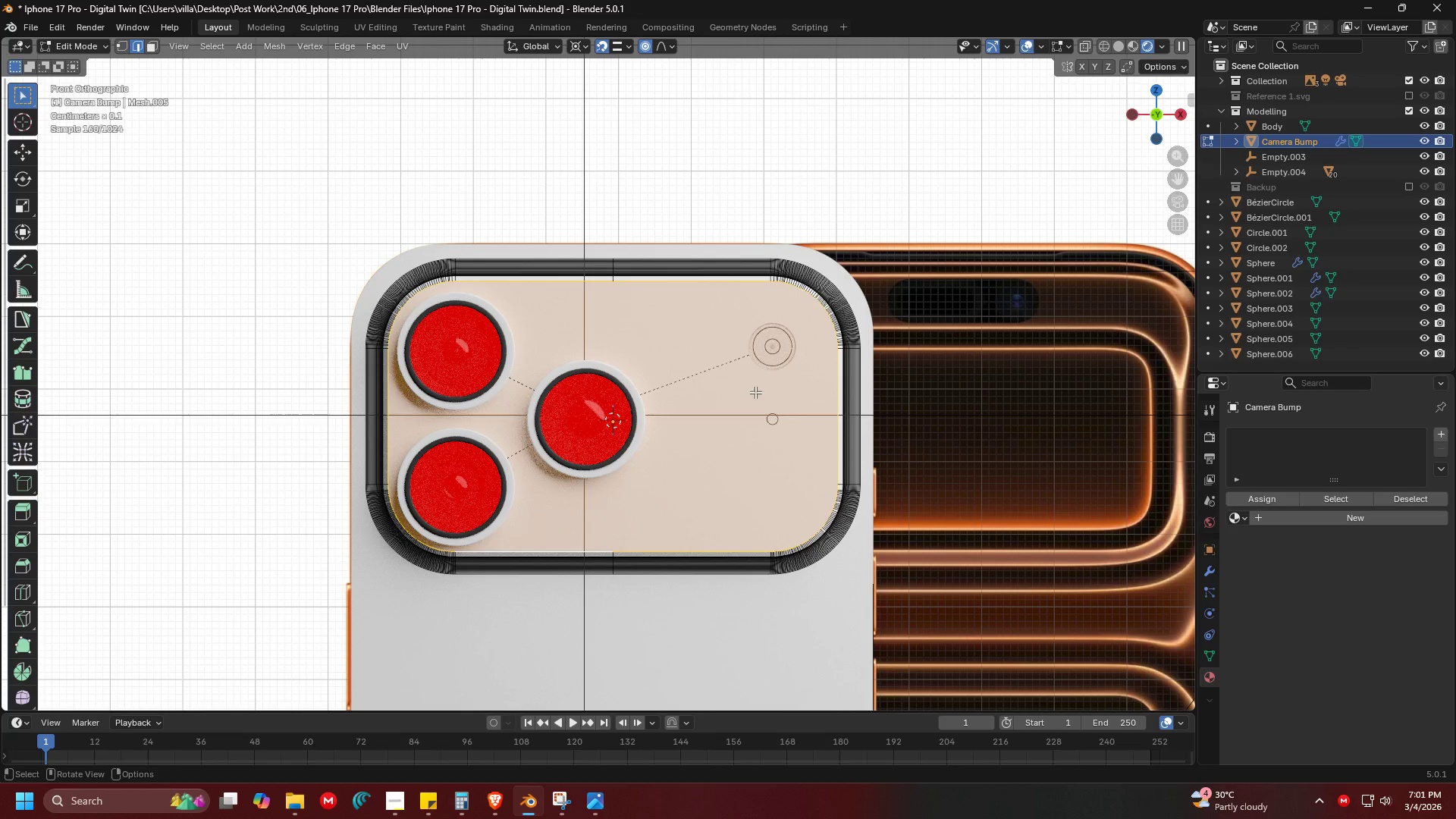 
key(Tab)
 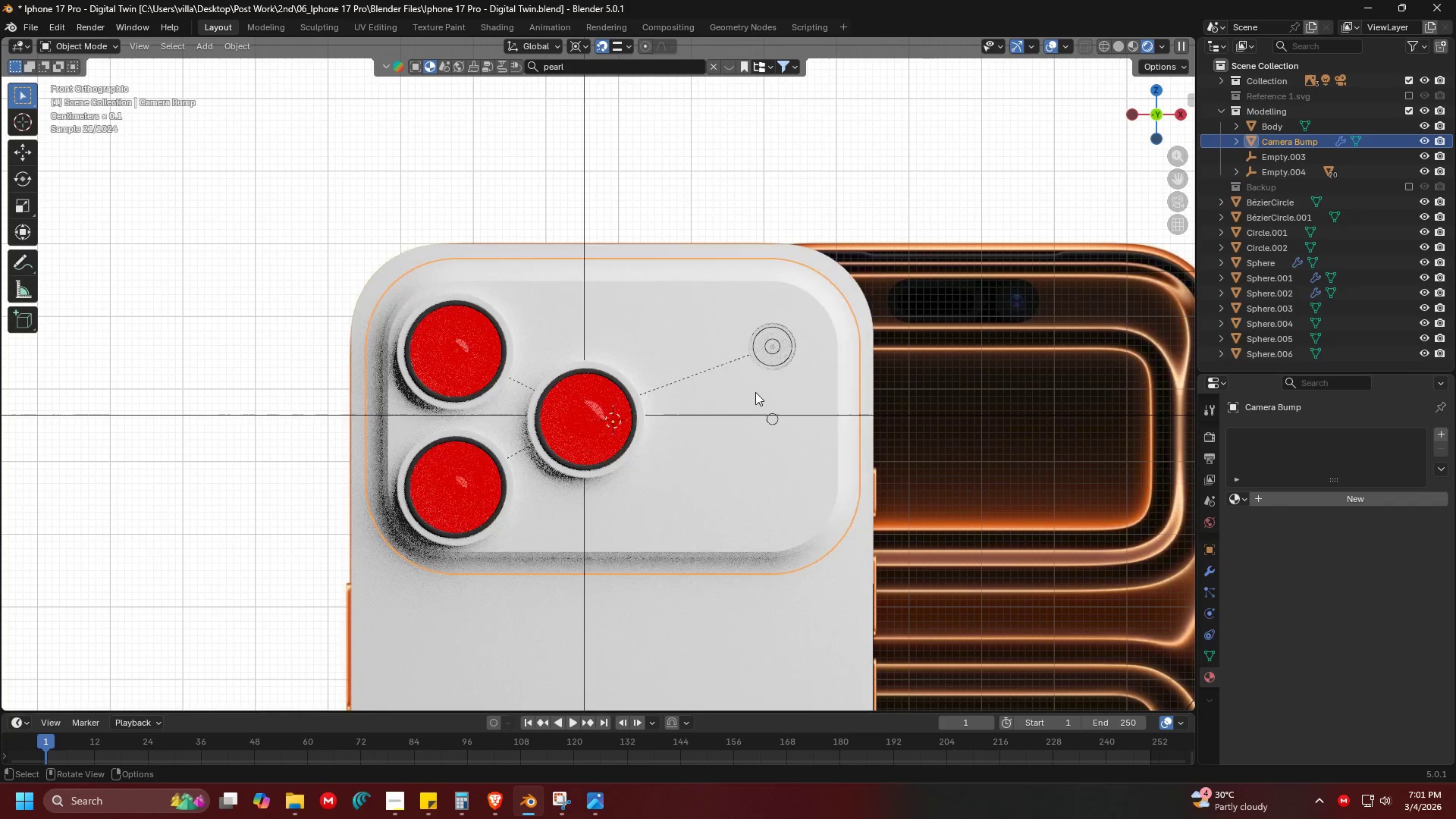 
key(Shift+H)
 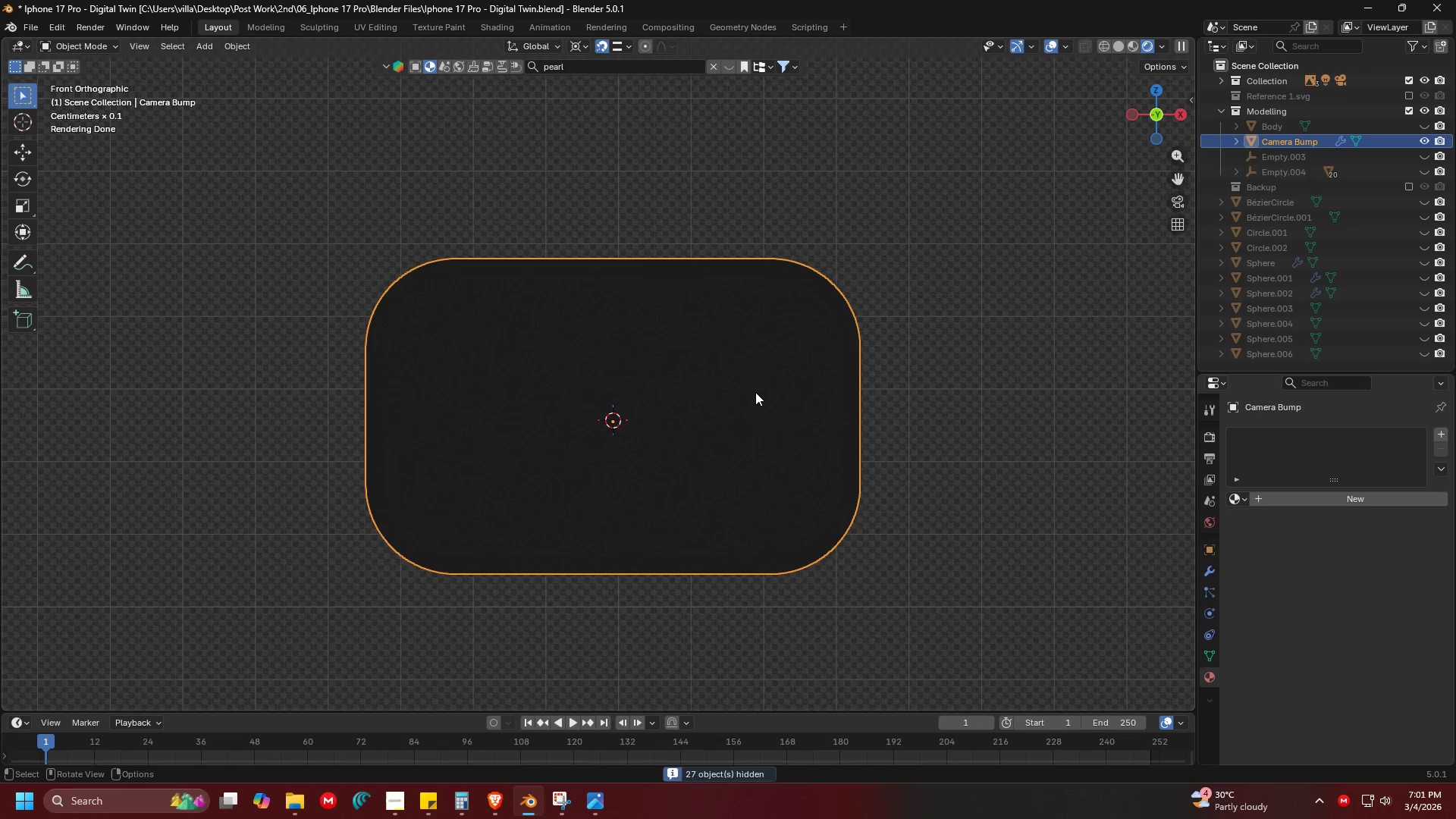 
key(Tab)
 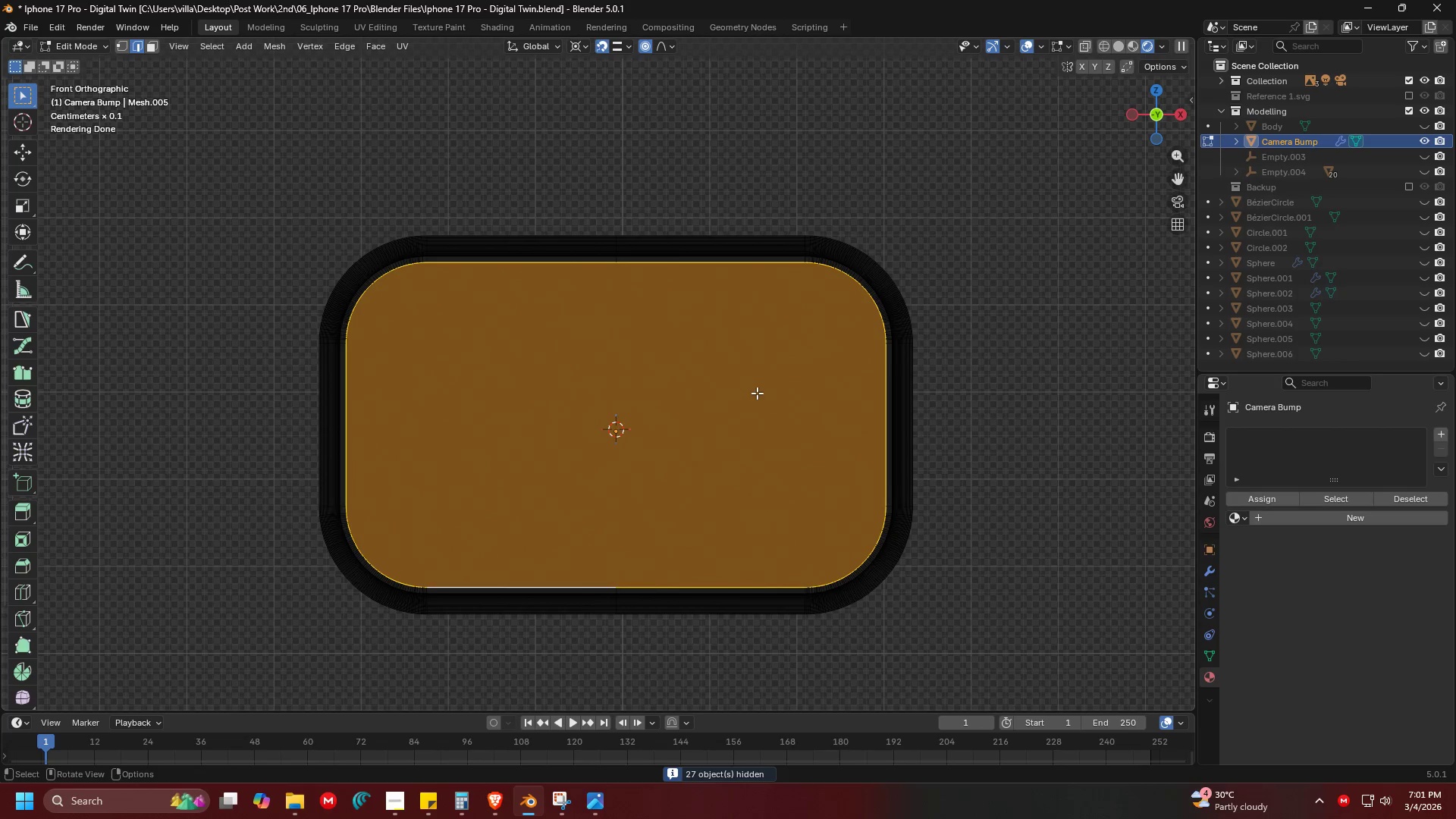 
scroll: coordinate [755, 392], scroll_direction: up, amount: 1.0
 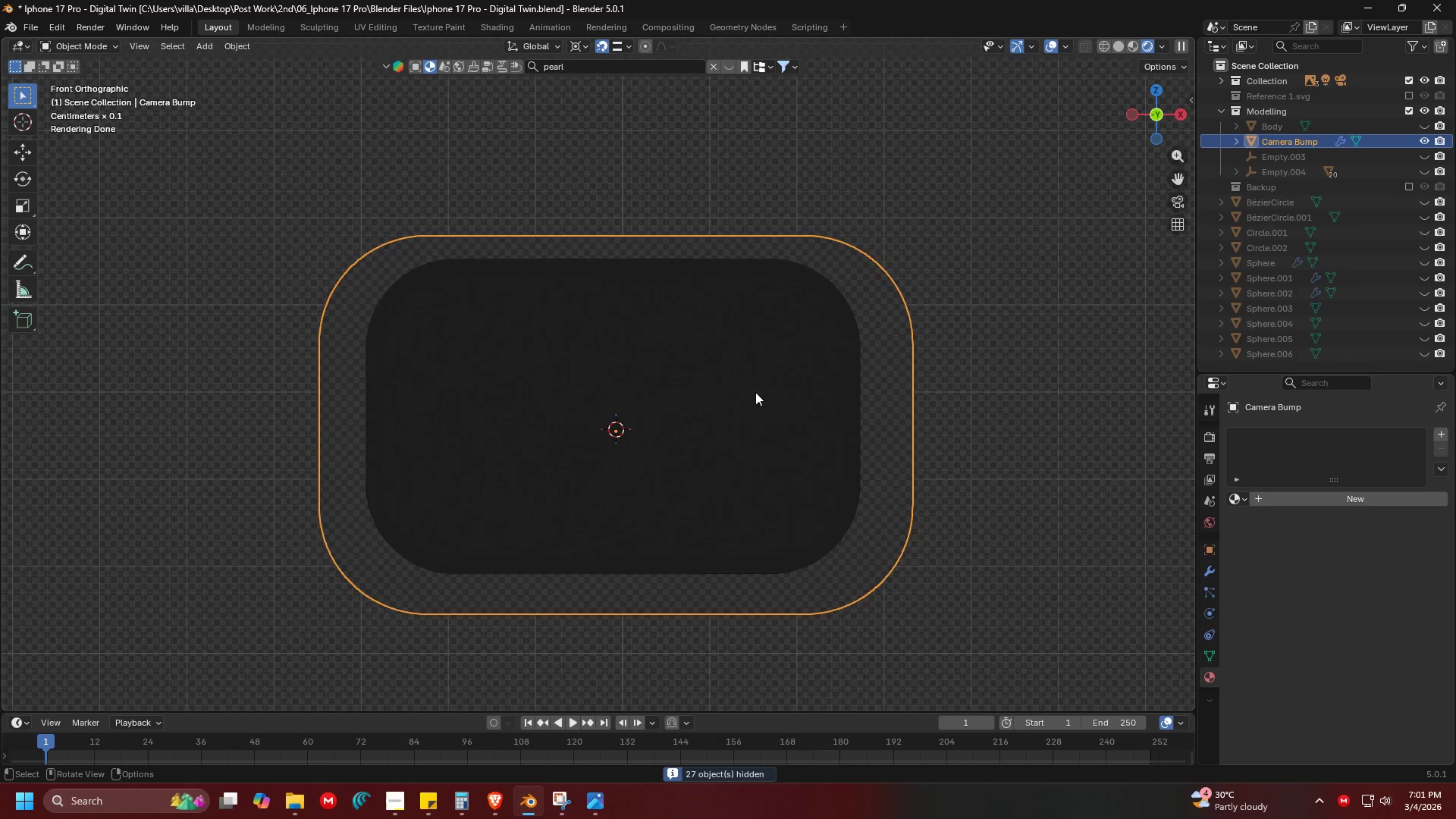 
key(Shift+ShiftLeft)
 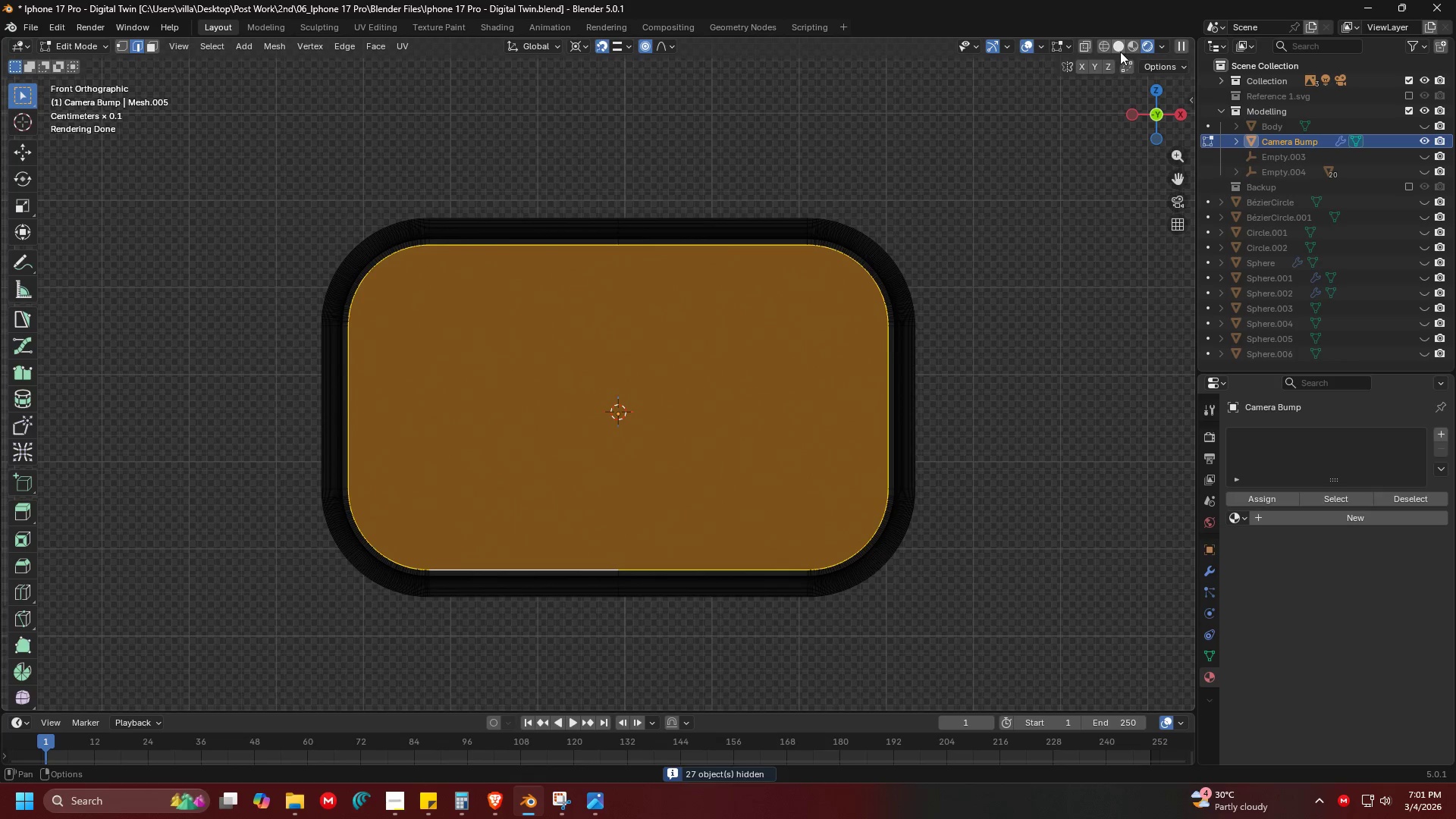 
left_click([1117, 46])
 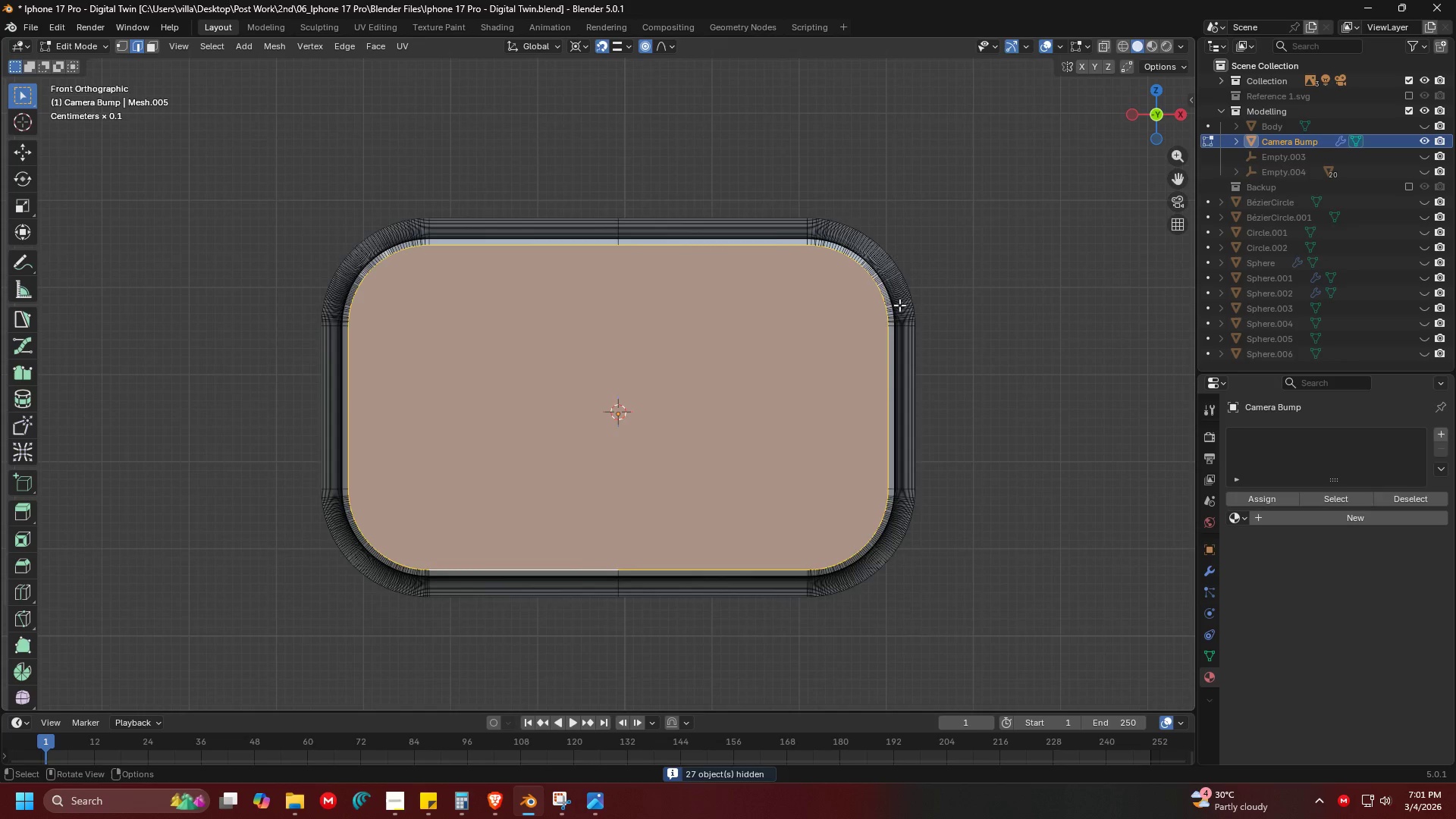 
key(Shift+ShiftLeft)
 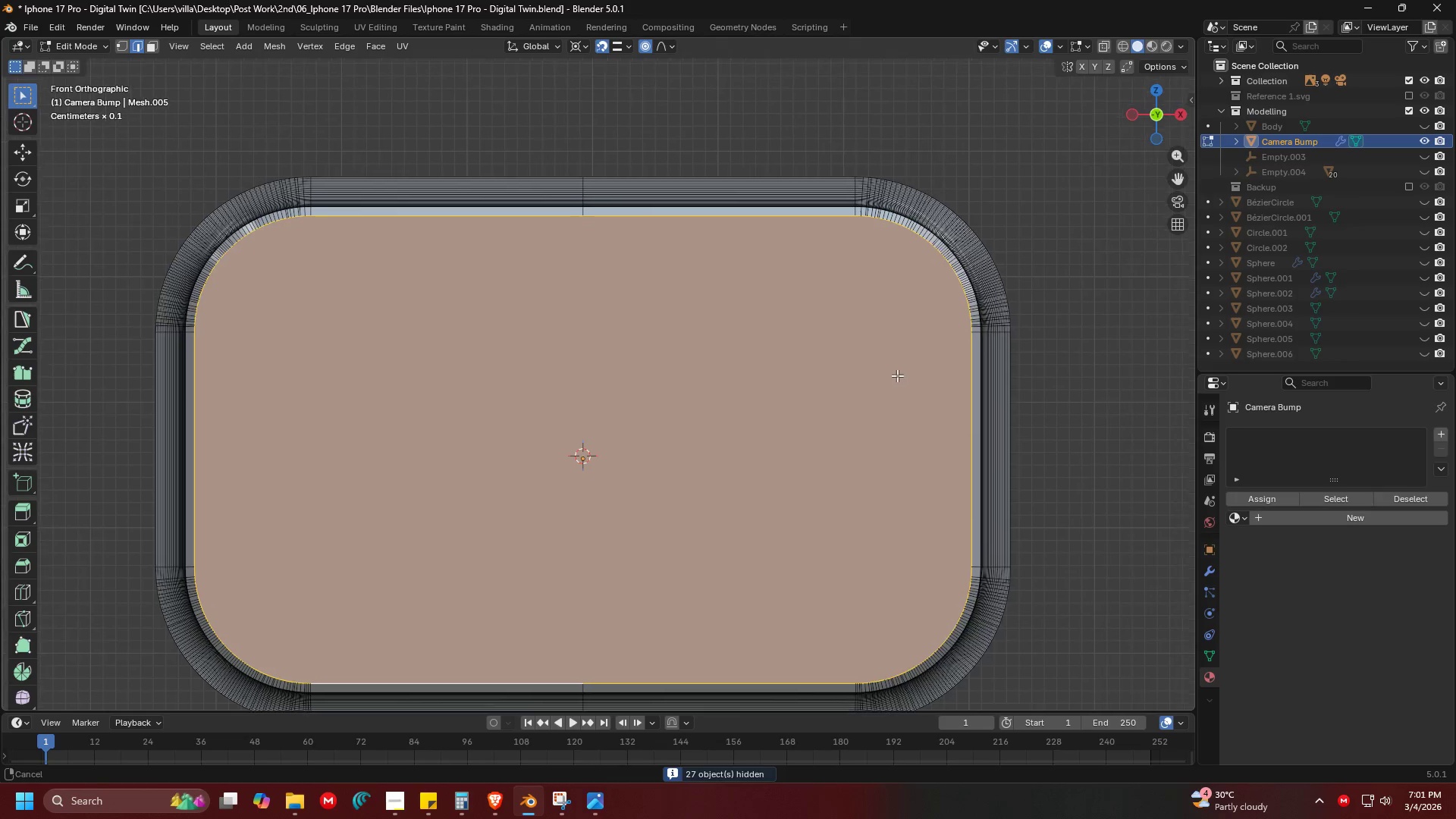 
scroll: coordinate [890, 309], scroll_direction: up, amount: 2.0
 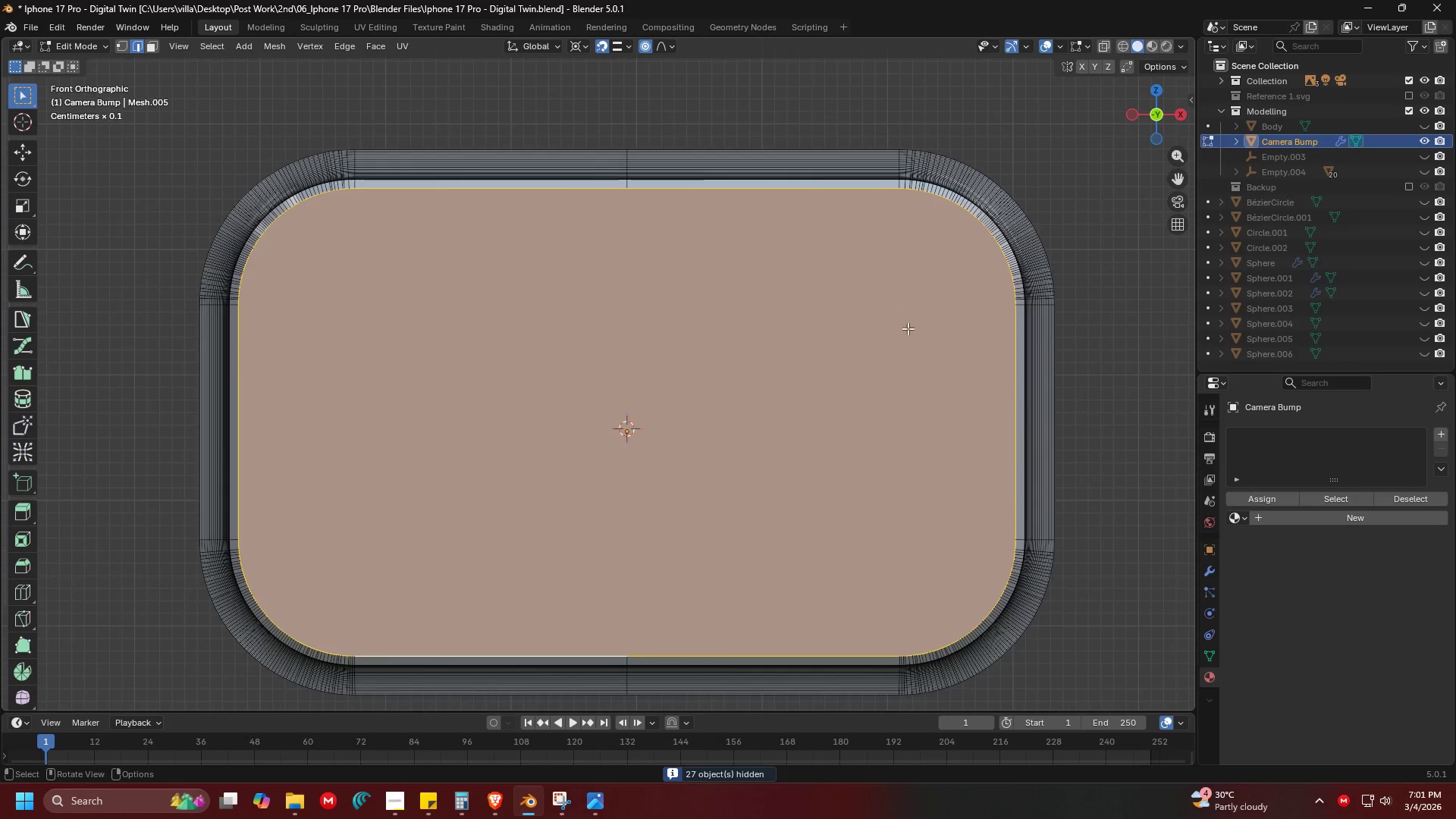 
key(Shift+ShiftLeft)
 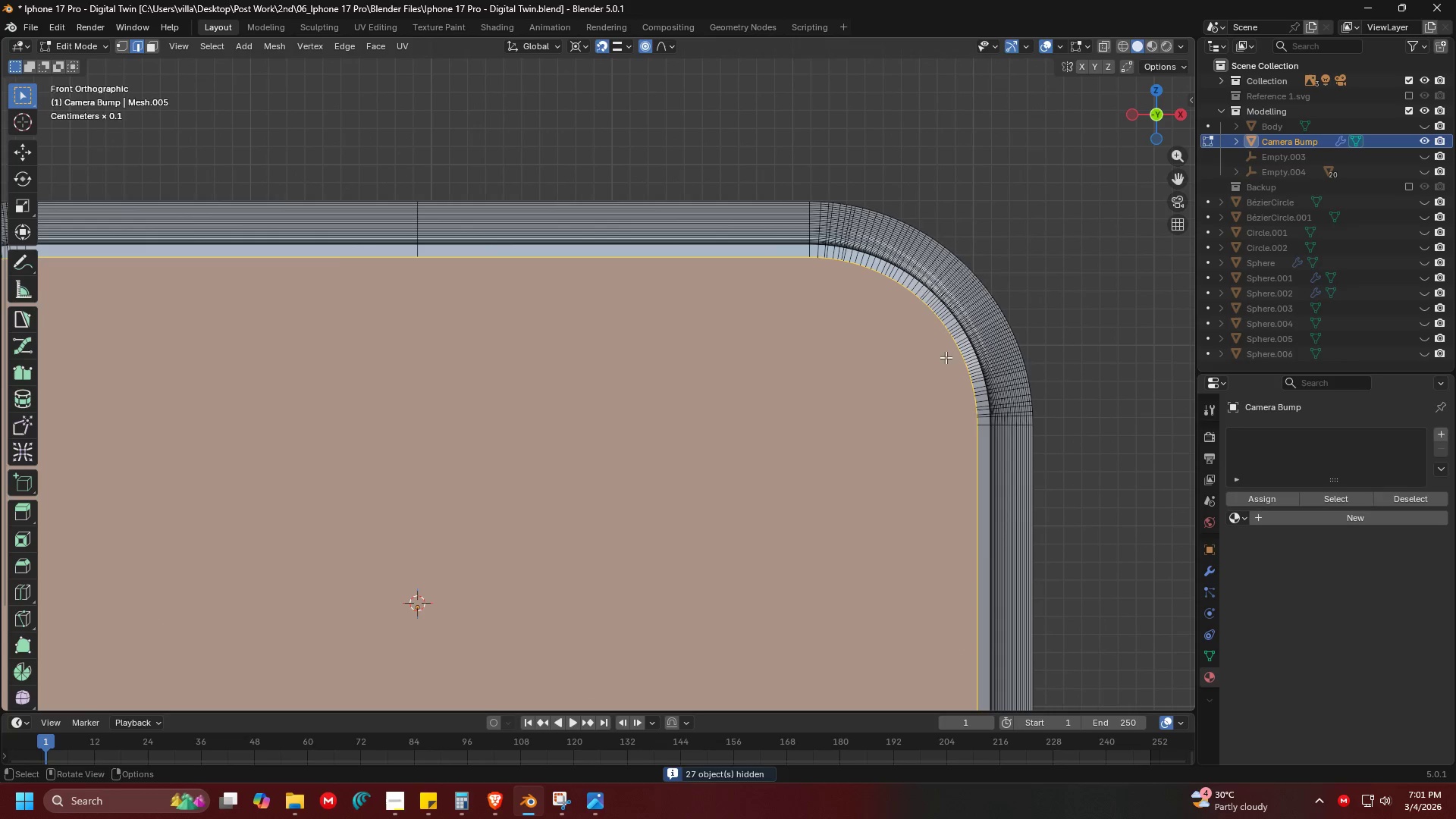 
key(Shift+ShiftLeft)
 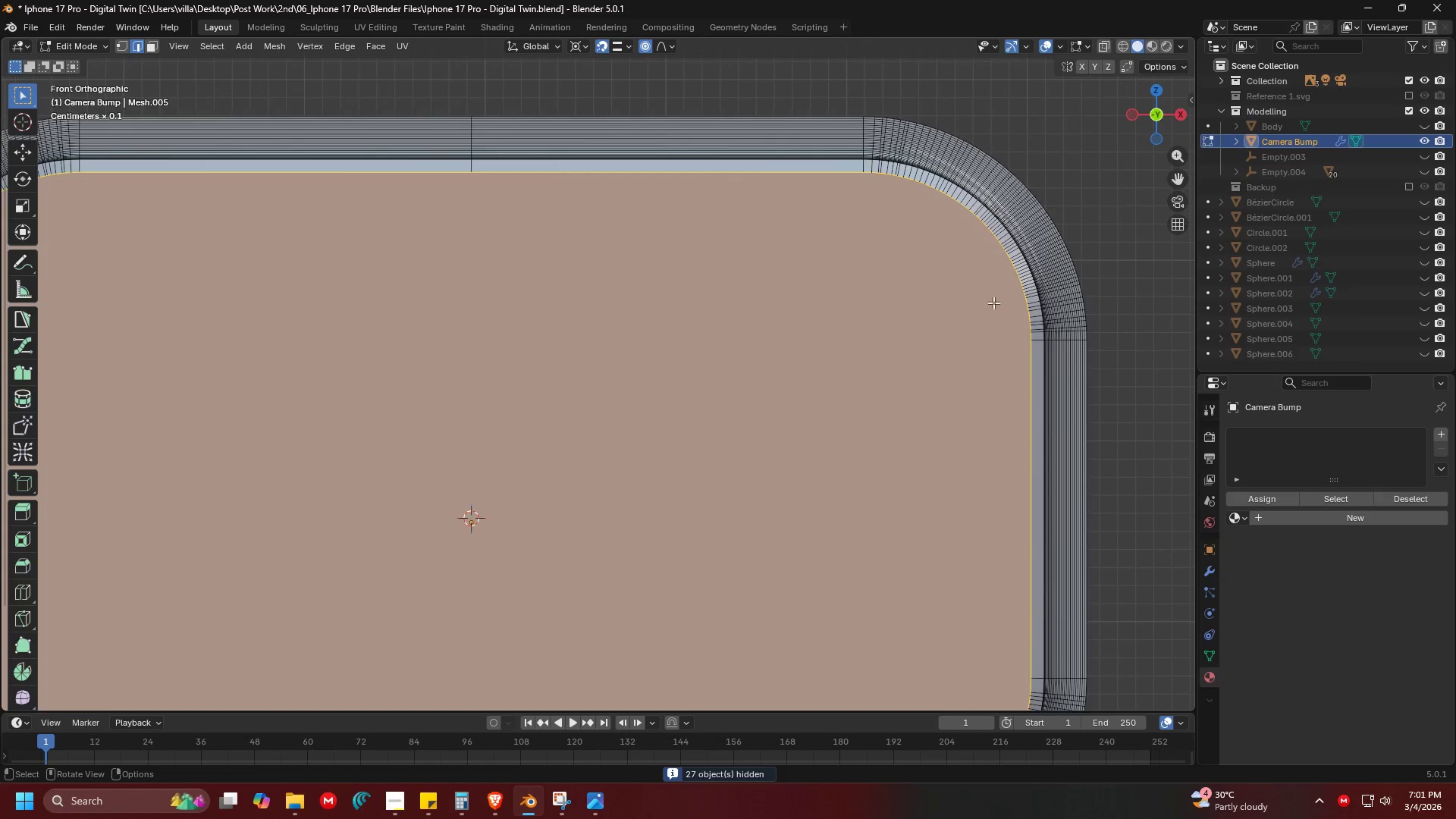 
scroll: coordinate [921, 384], scroll_direction: up, amount: 2.0
 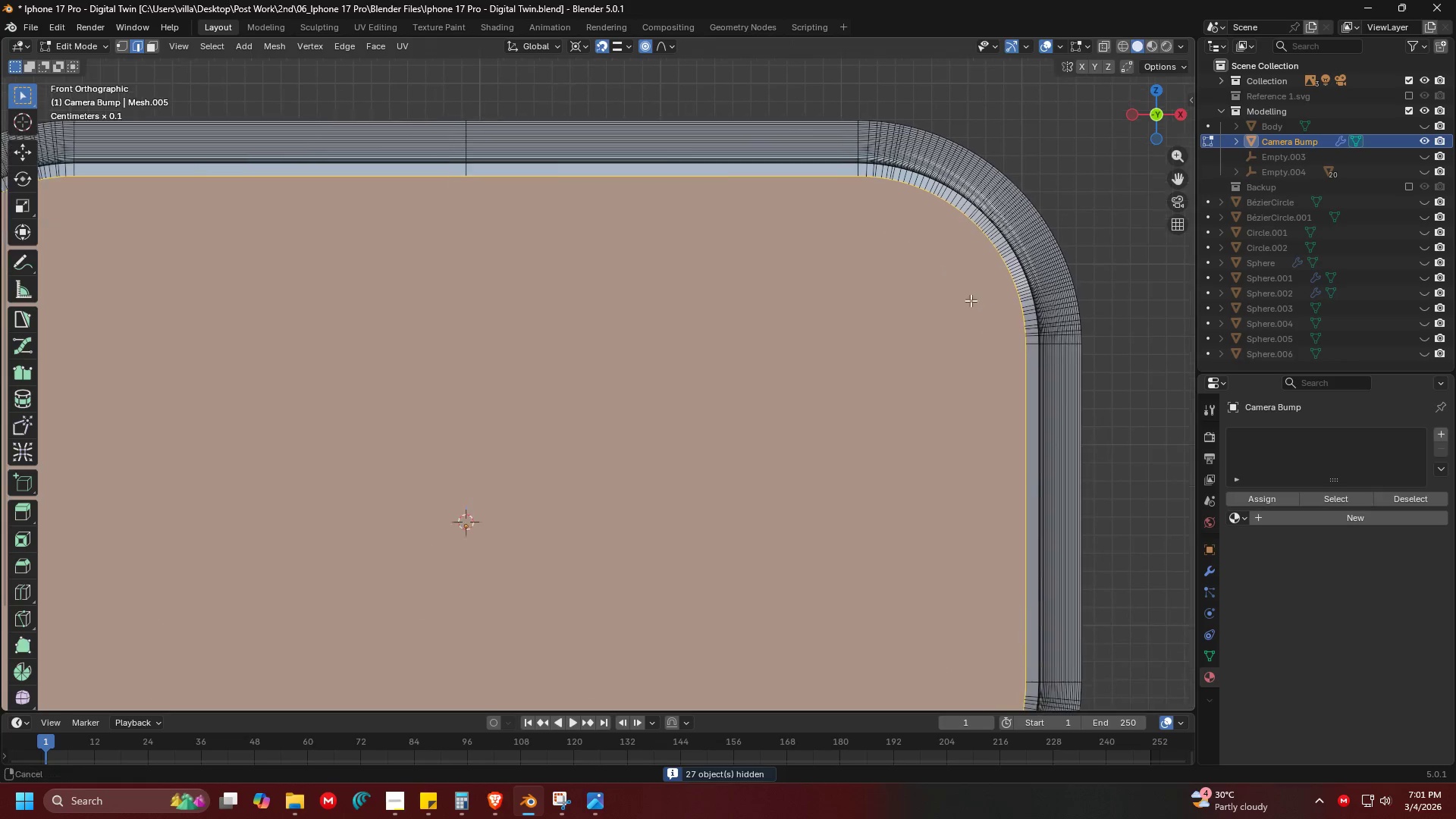 
key(S)
 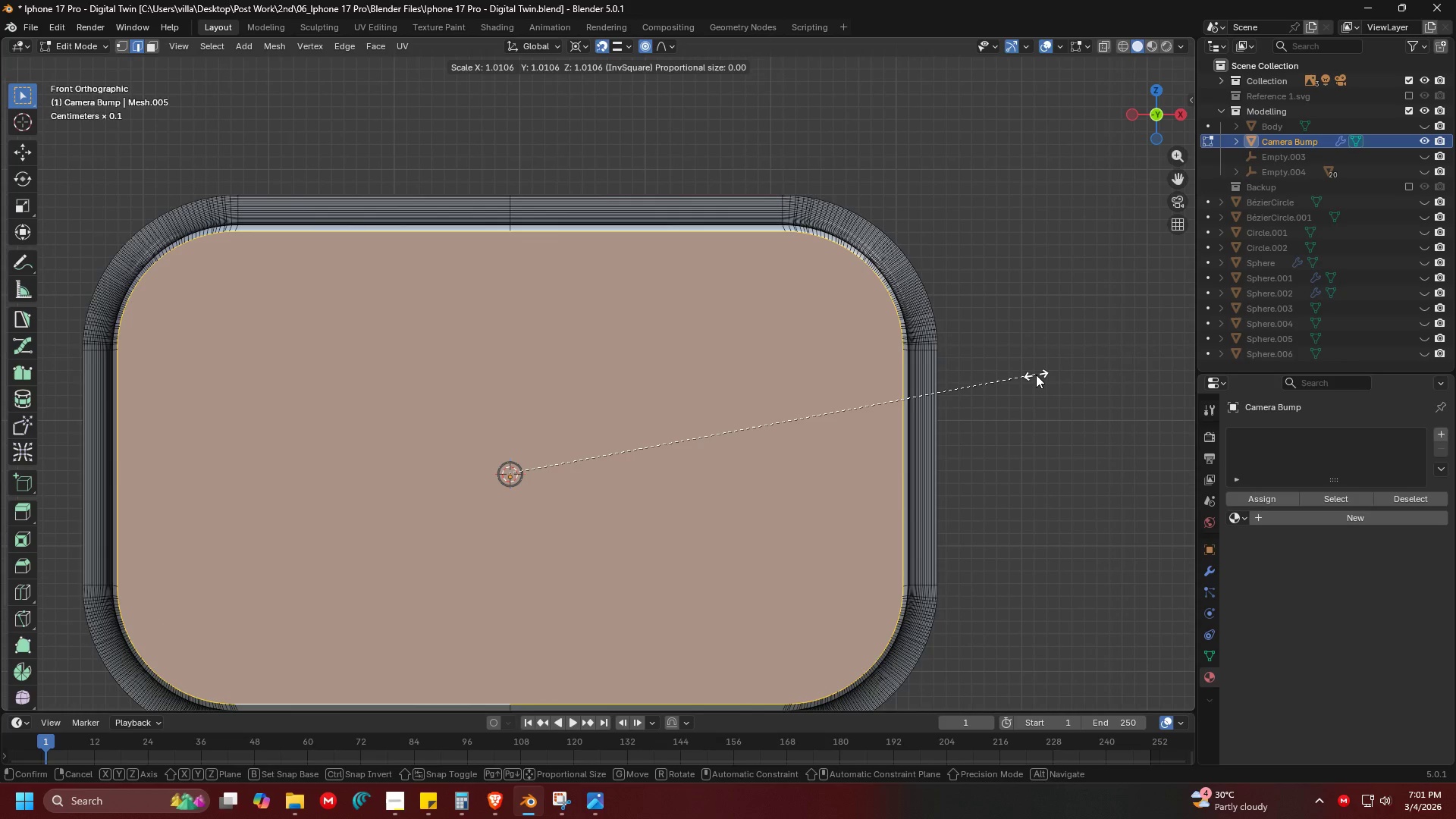 
scroll: coordinate [1046, 337], scroll_direction: down, amount: 2.0
 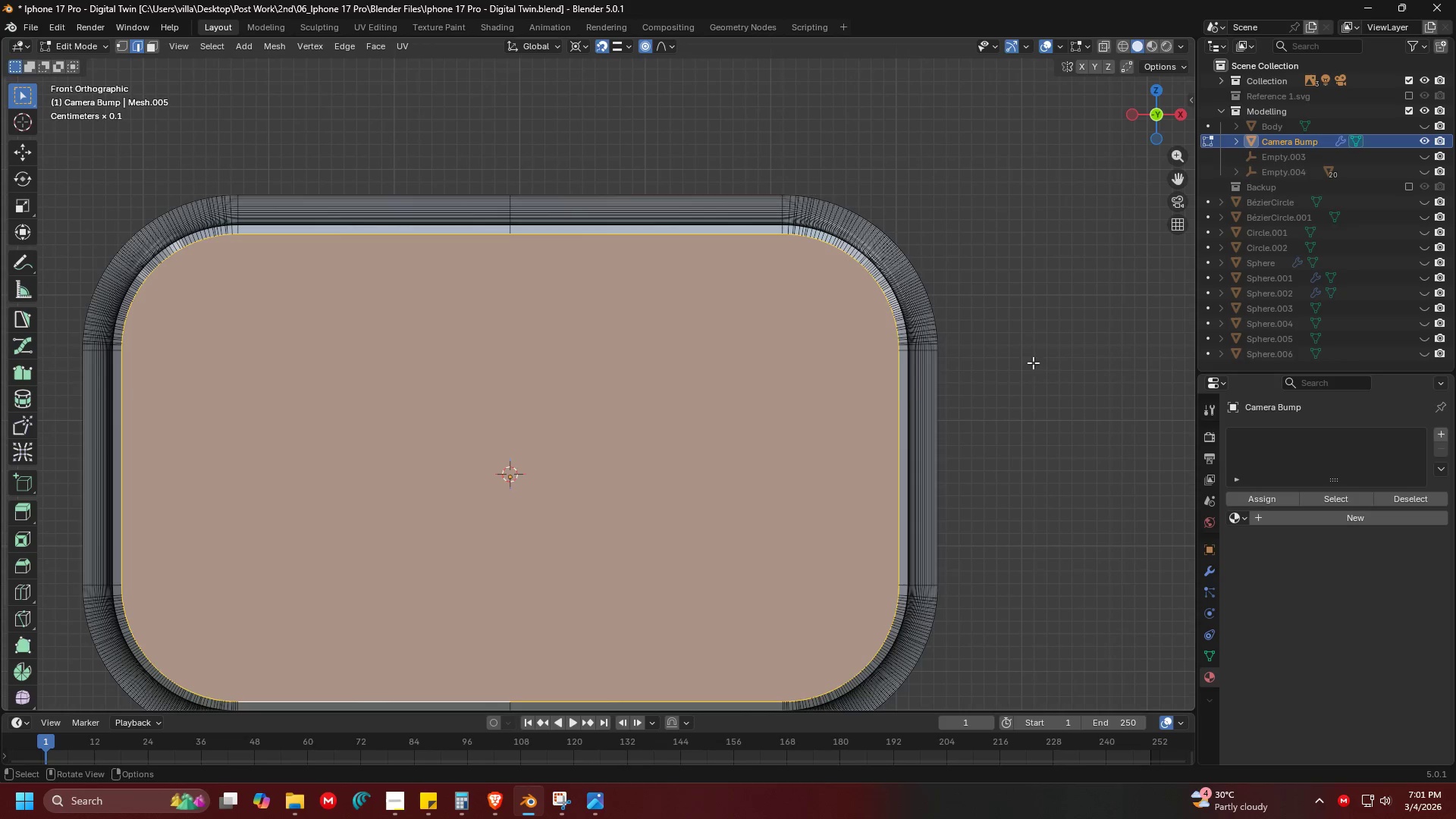 
key(Shift+ShiftLeft)
 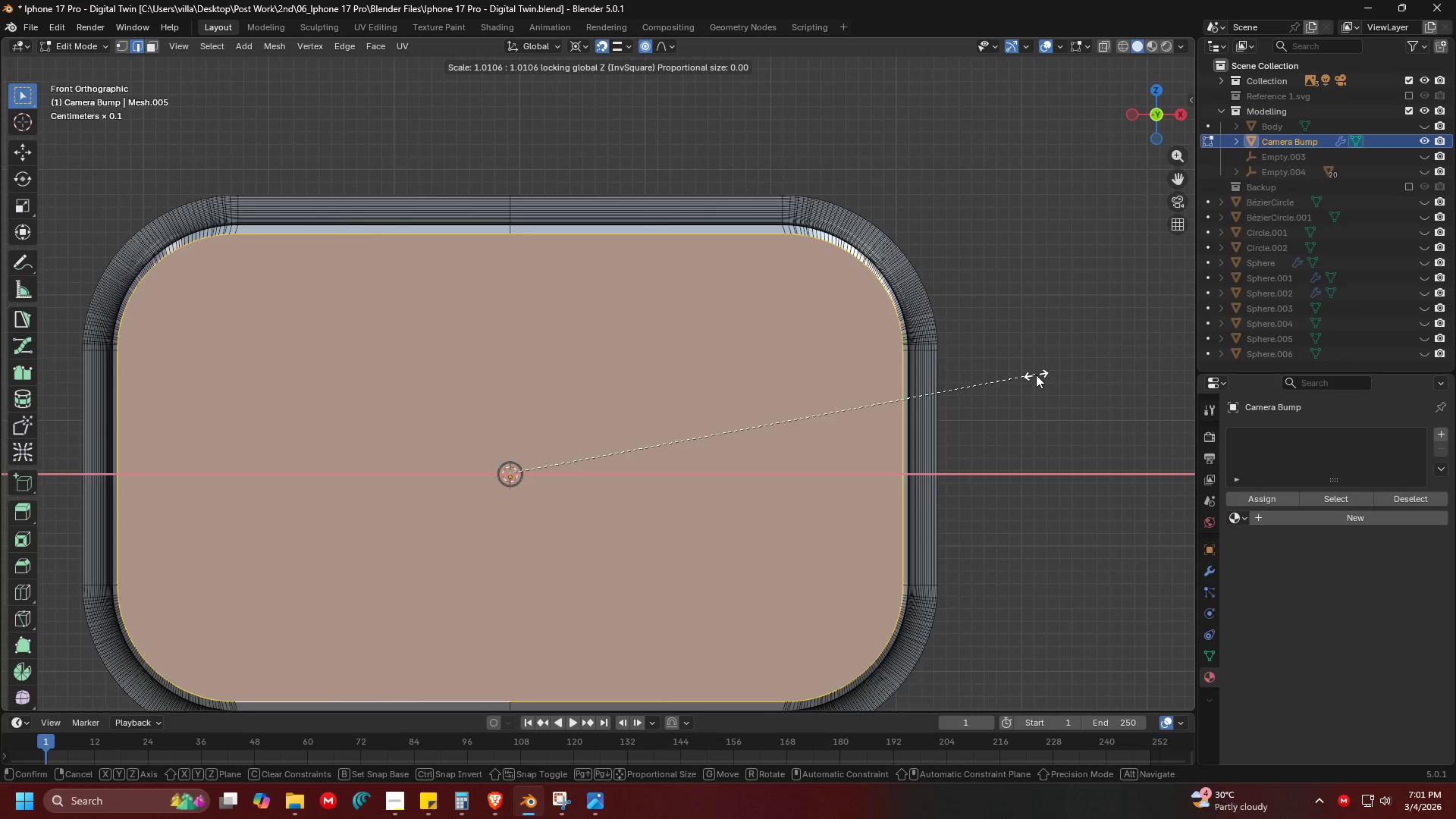 
key(Shift+Z)
 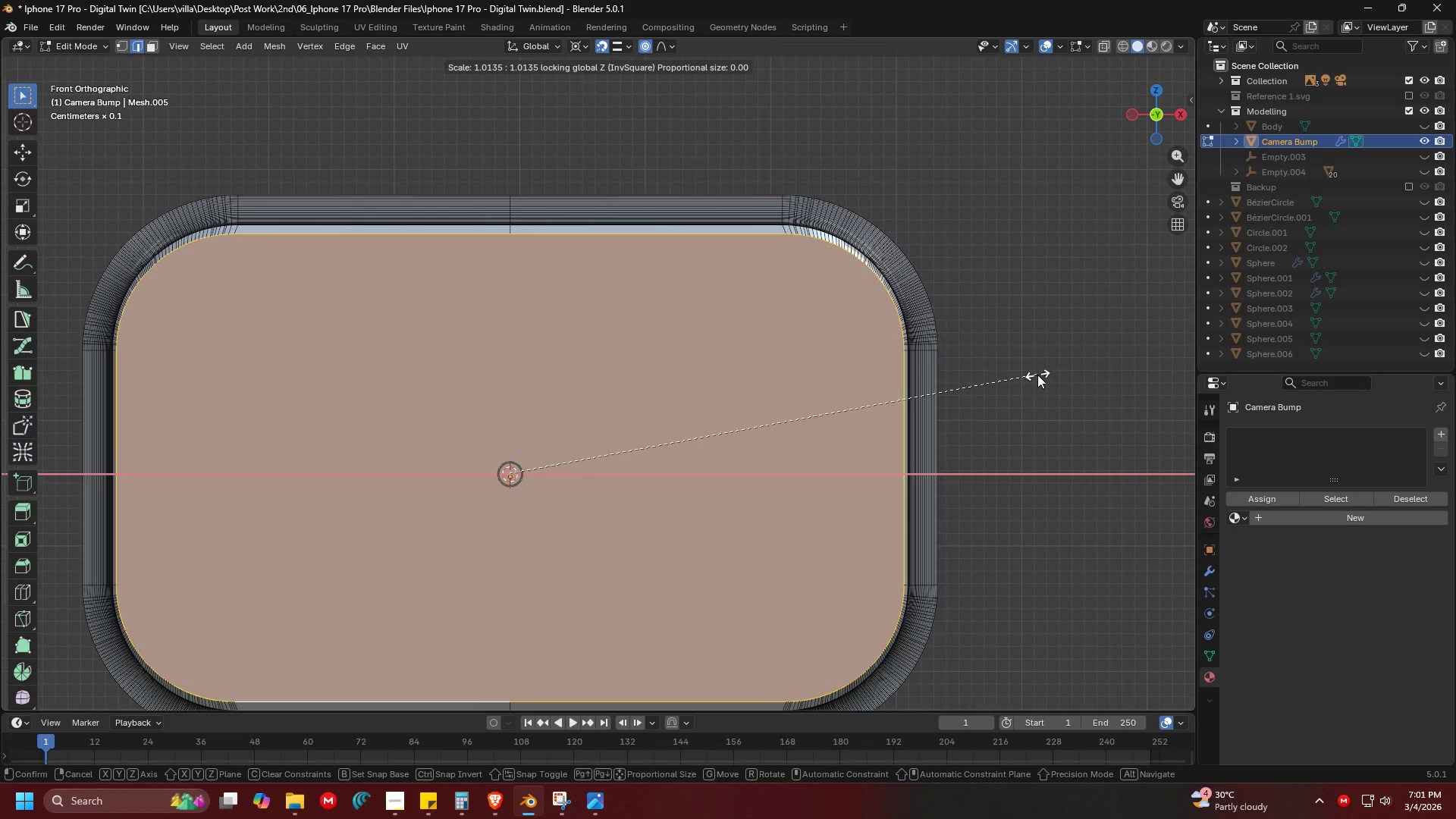 
key(Escape)
 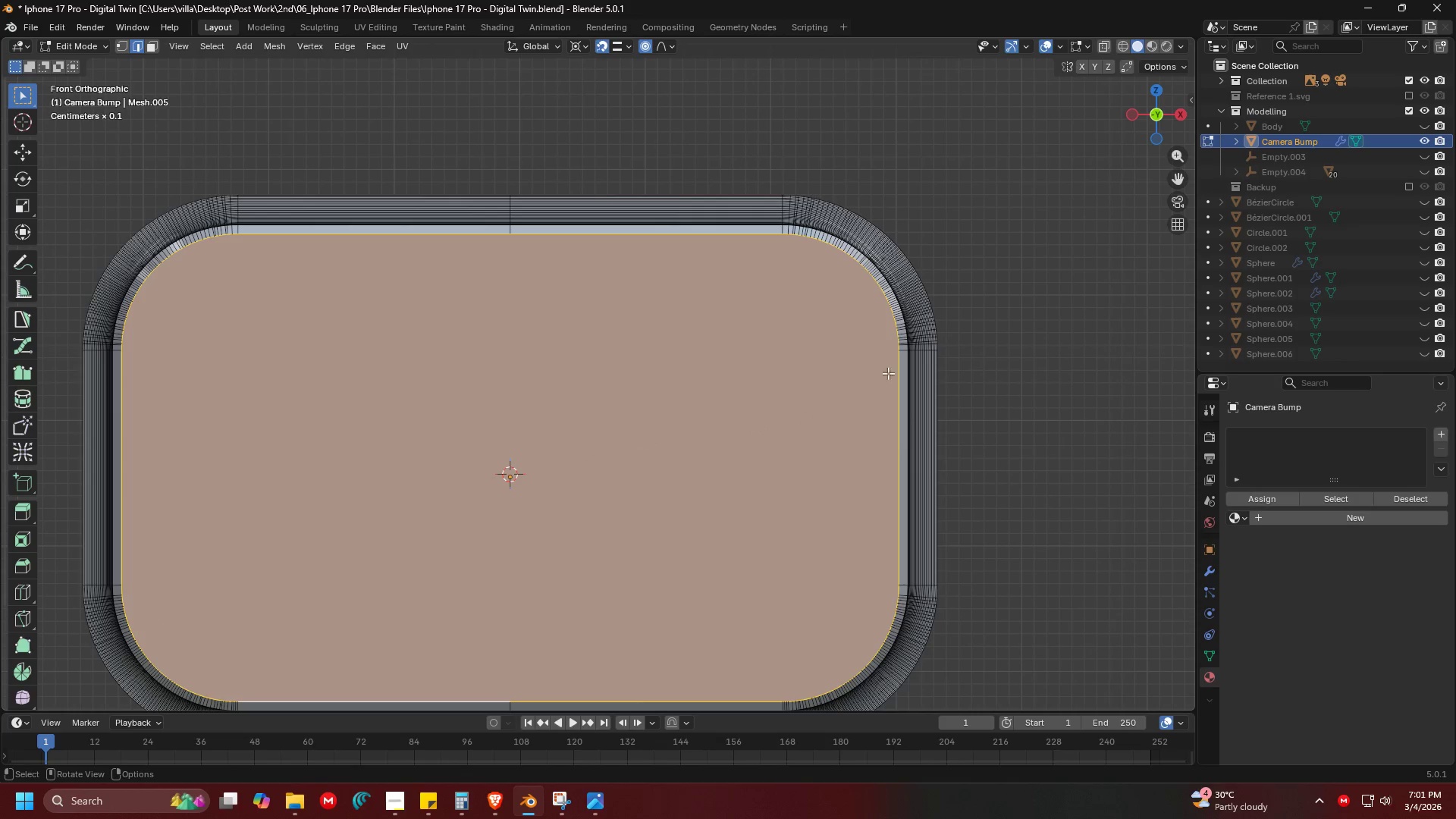 
key(Tab)
 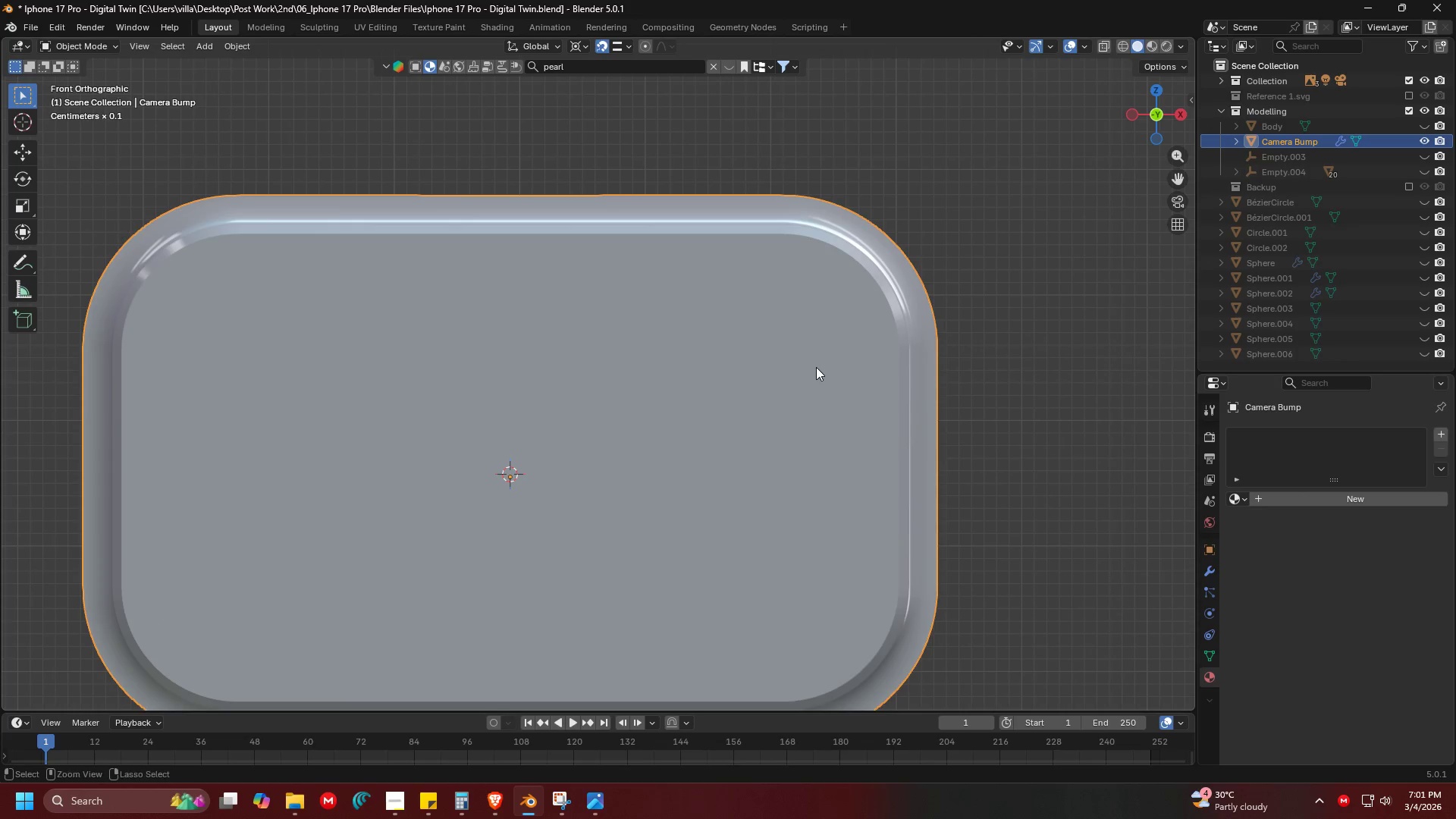 
key(Control+ControlLeft)
 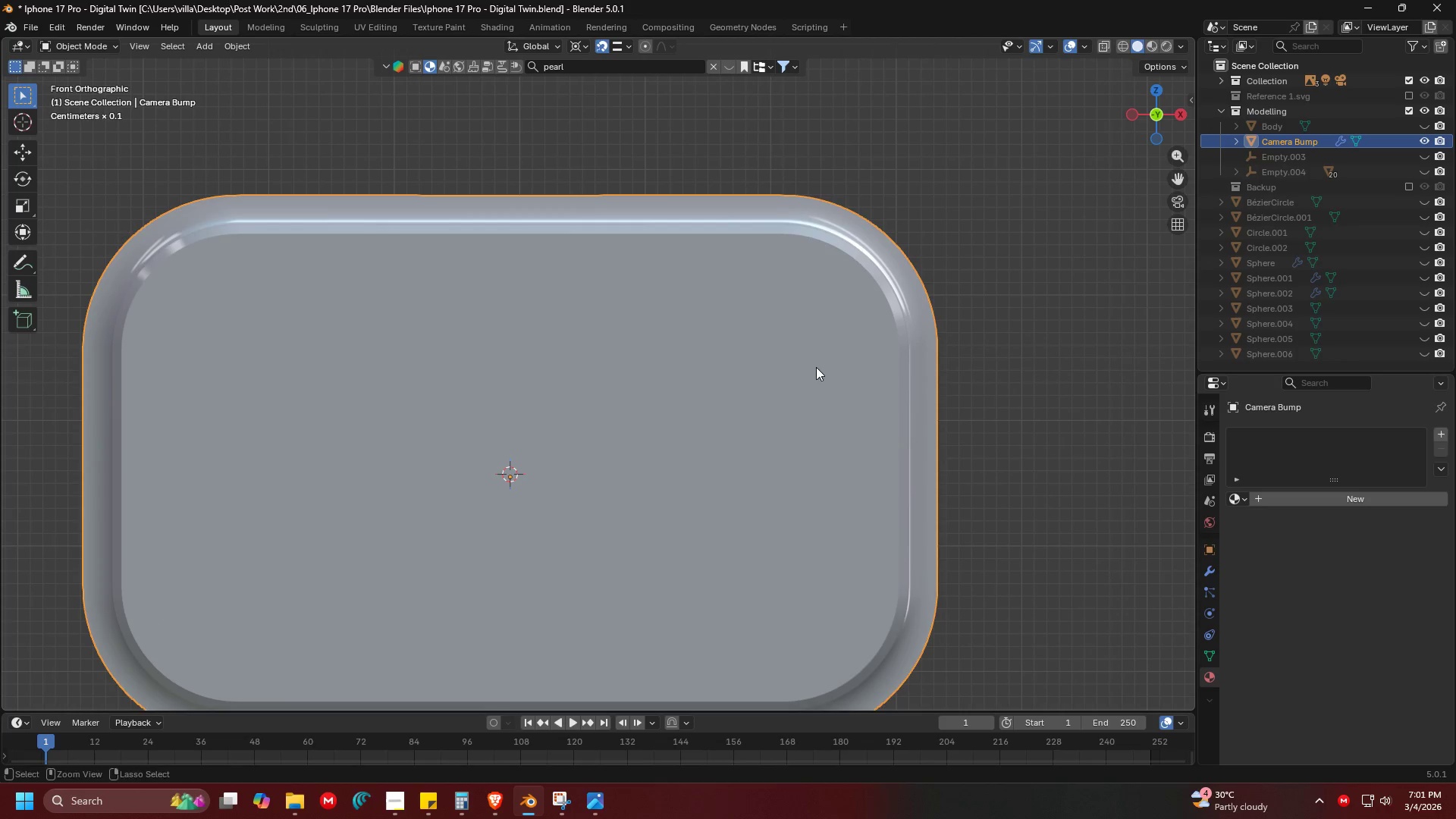 
key(Control+A)
 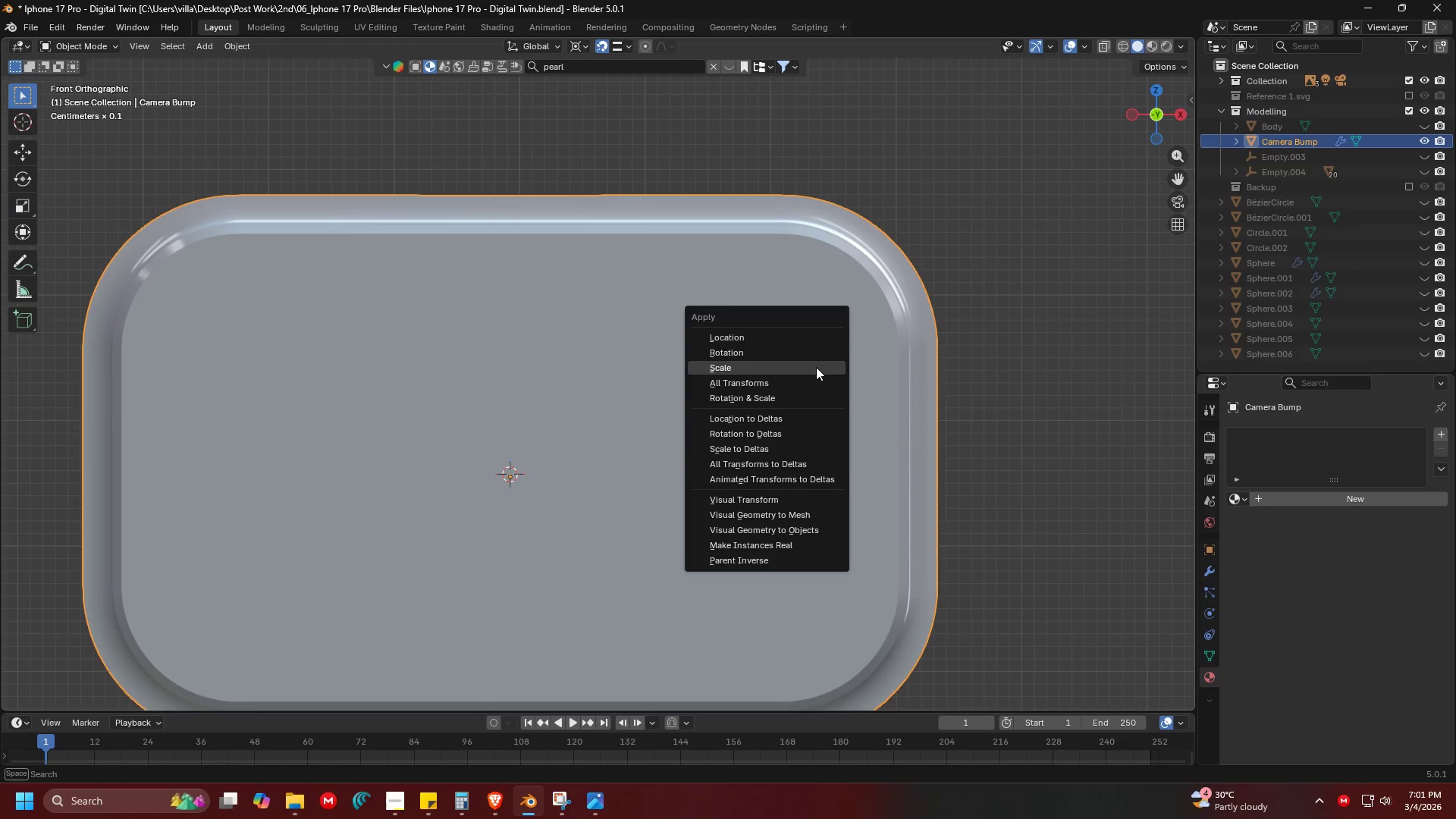 
left_click([816, 367])
 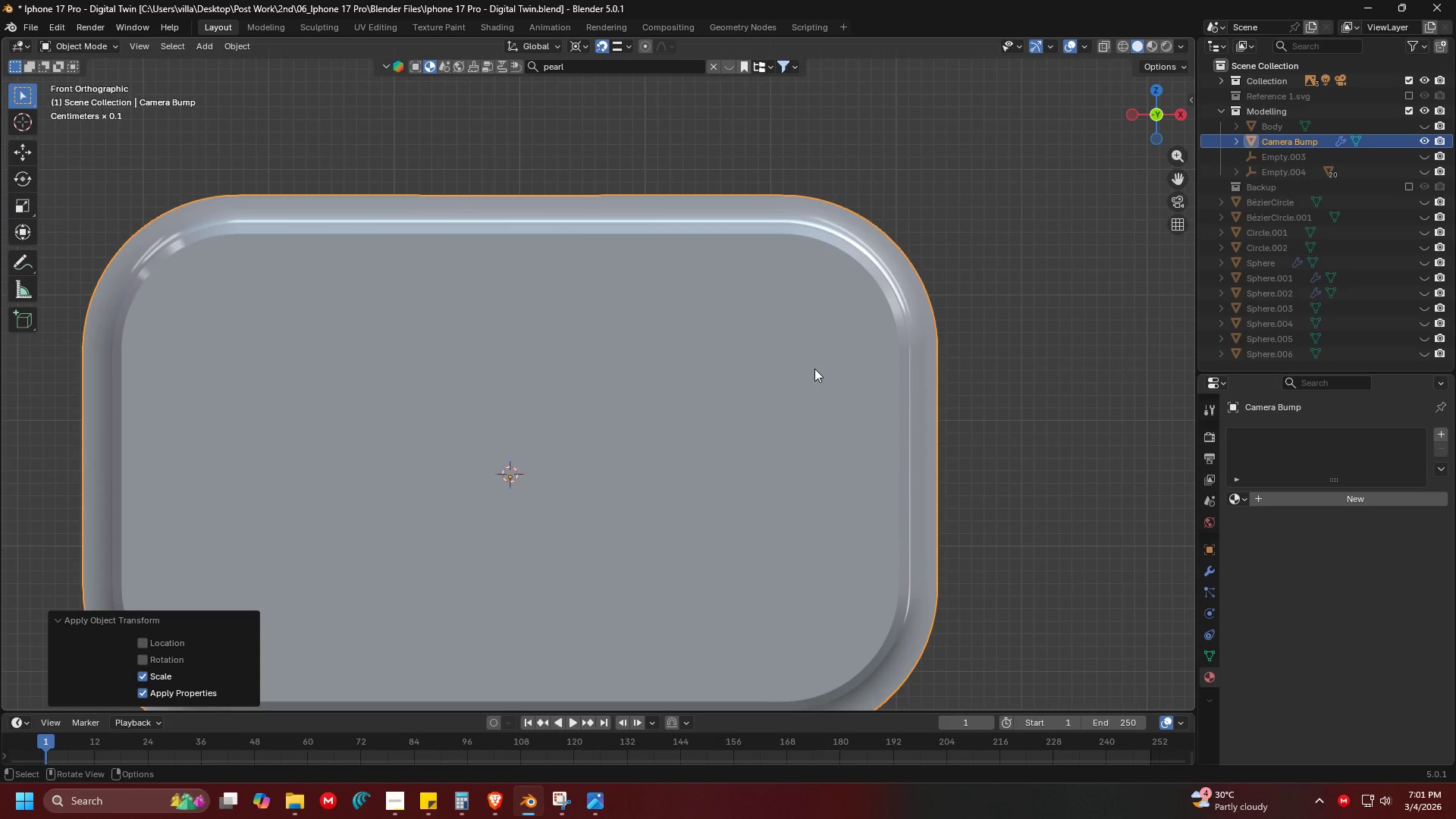 
key(Shift+ShiftLeft)
 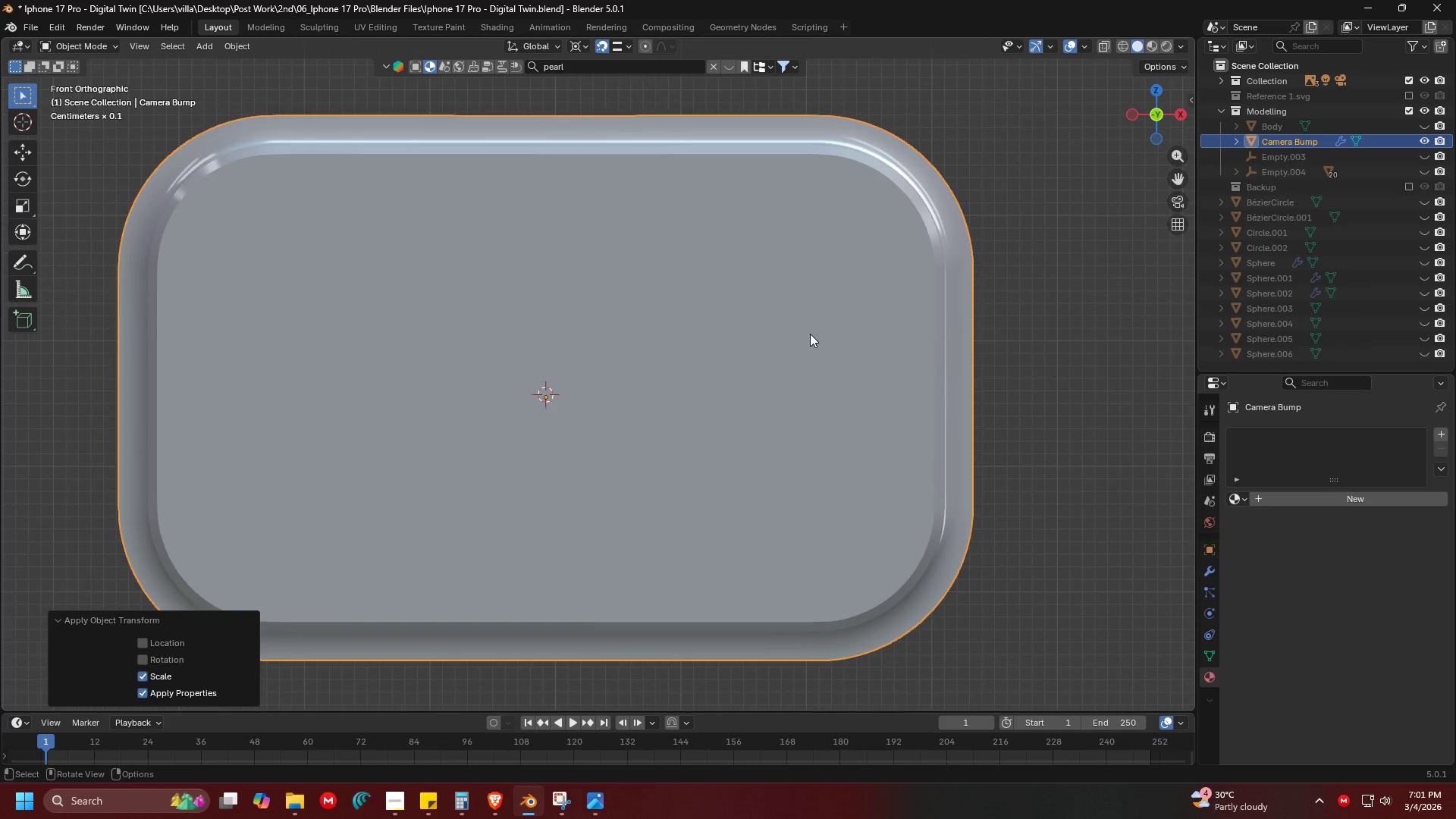 
key(Tab)
 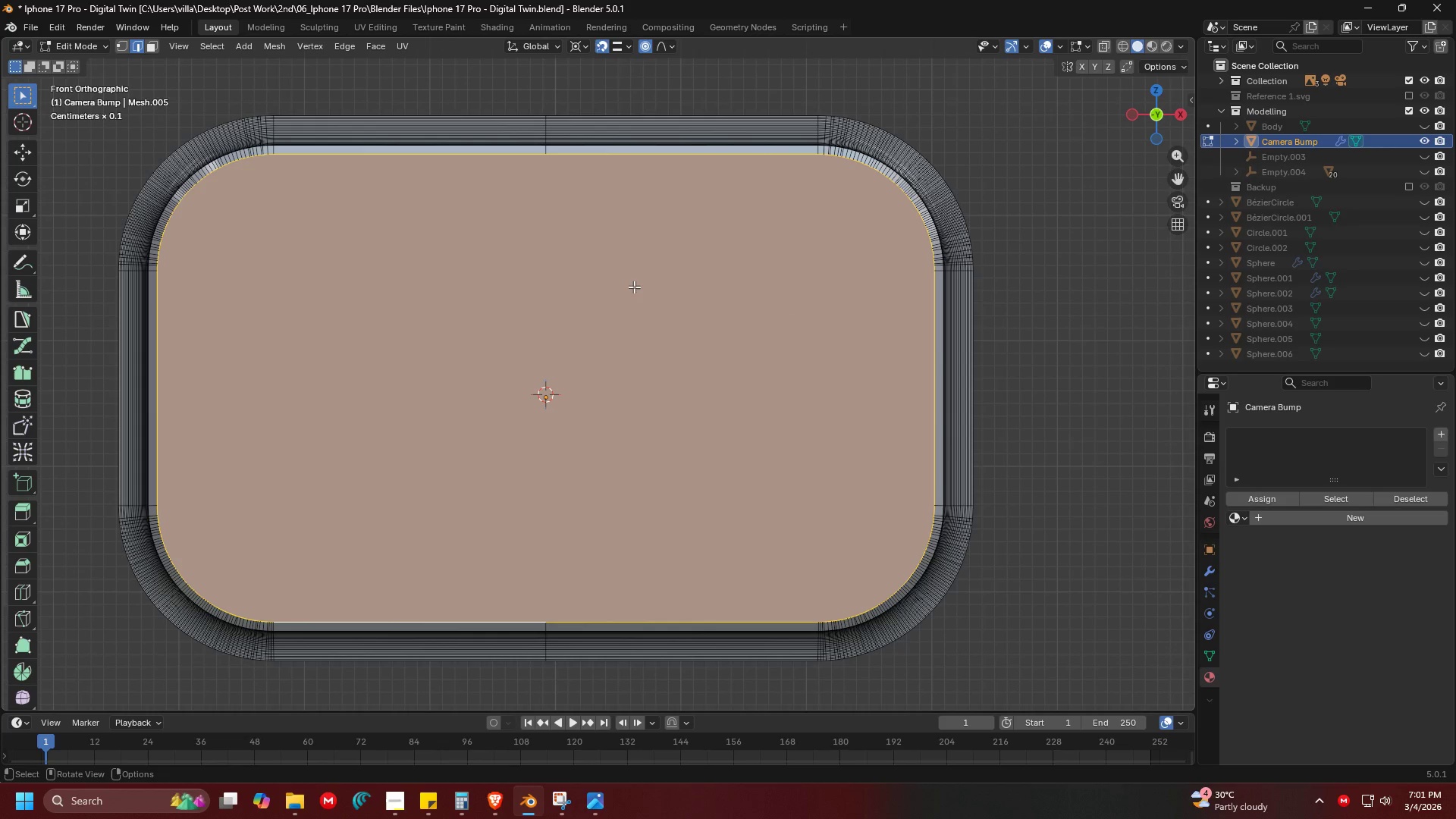 
key(S)
 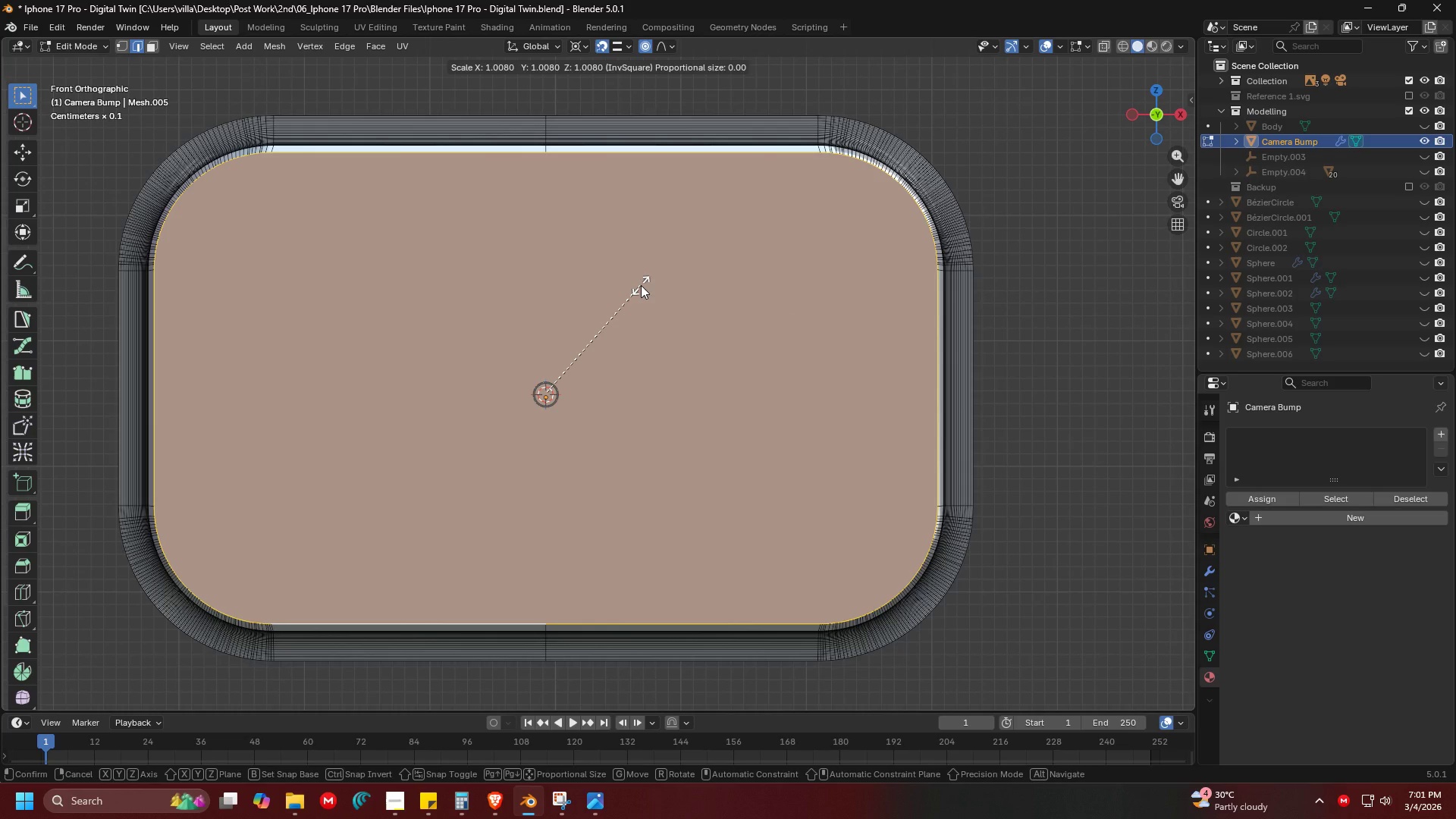 
wait(7.14)
 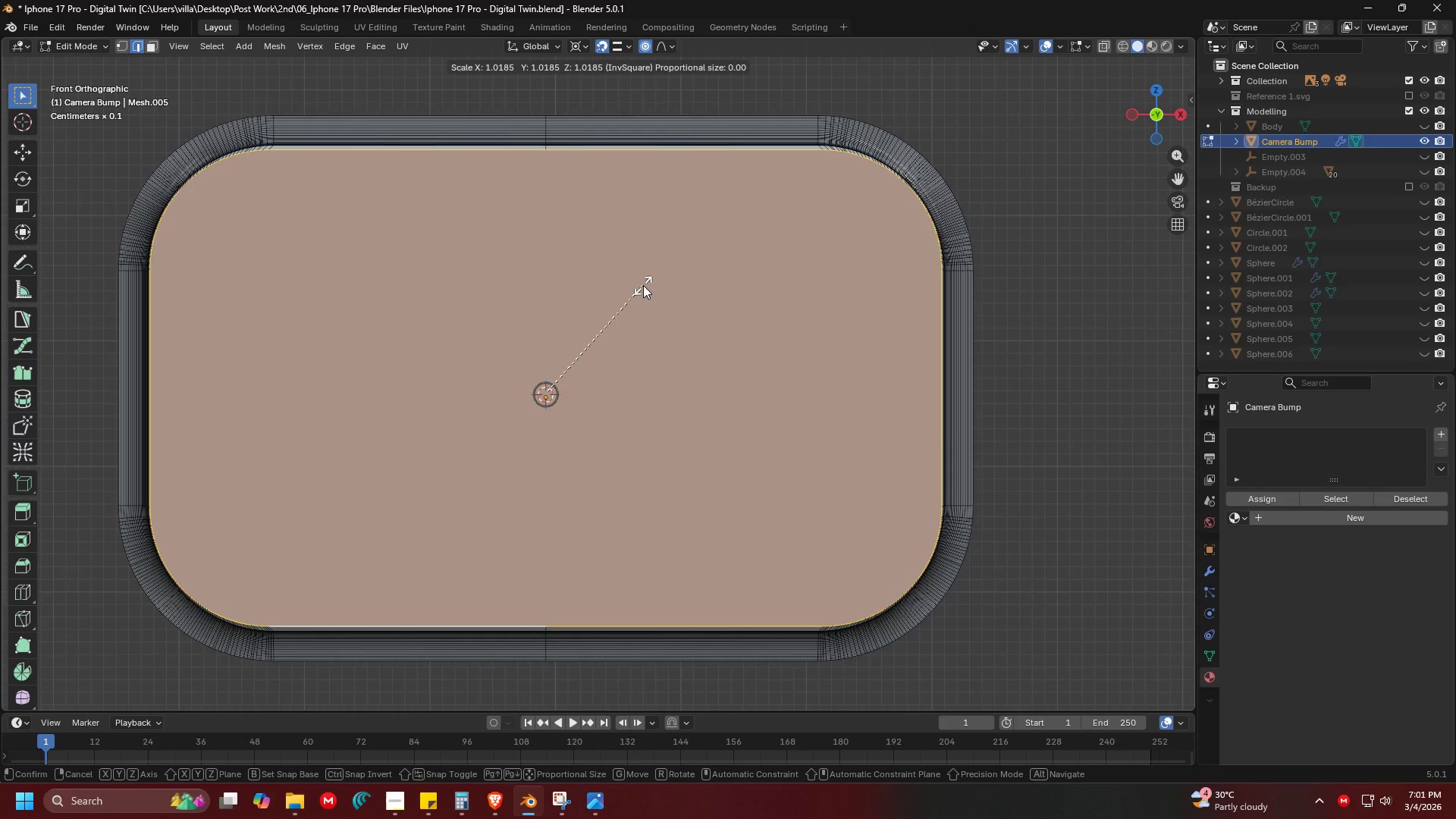 
left_click([641, 285])
 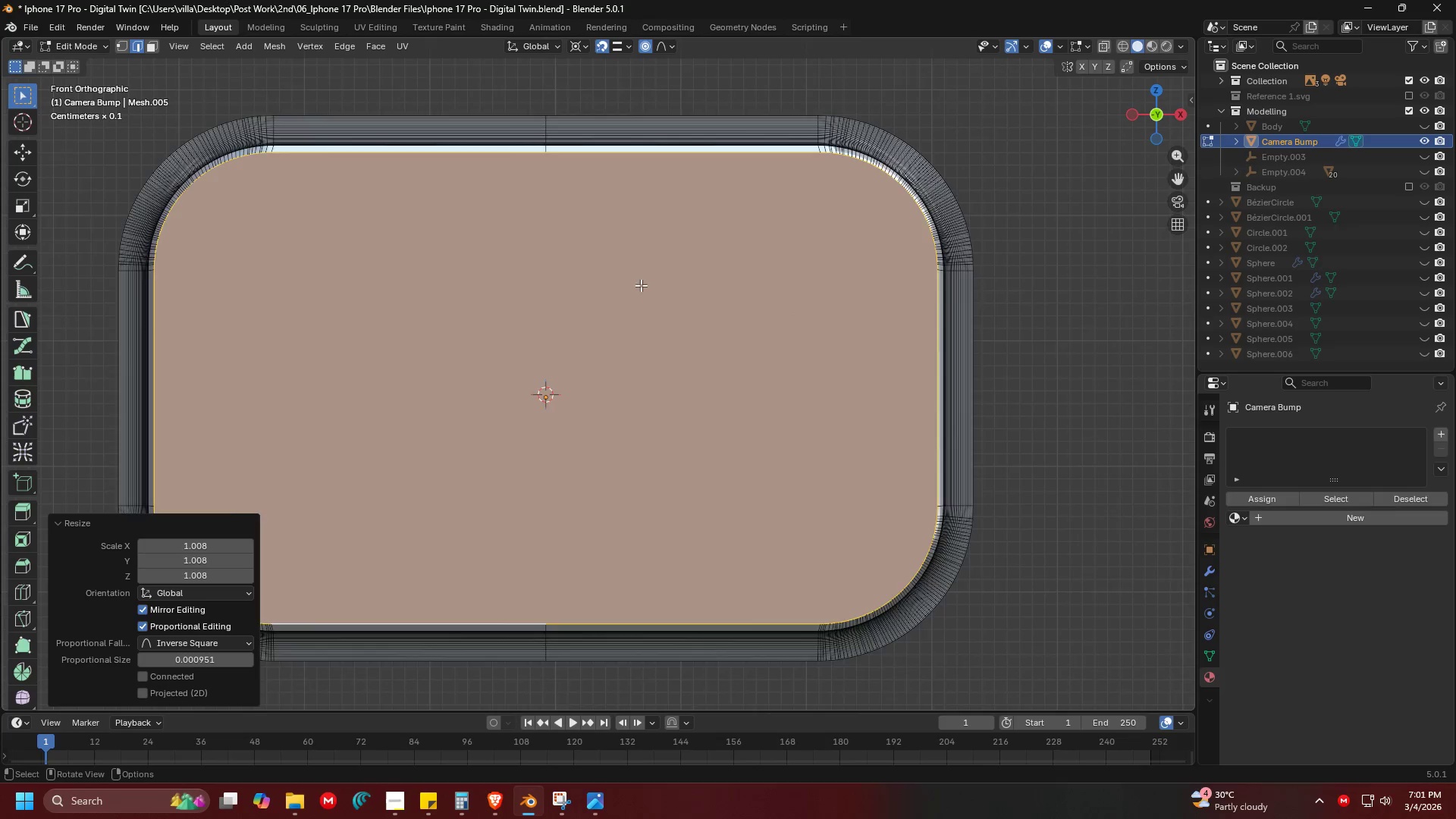 
hold_key(key=ShiftLeft, duration=0.34)
 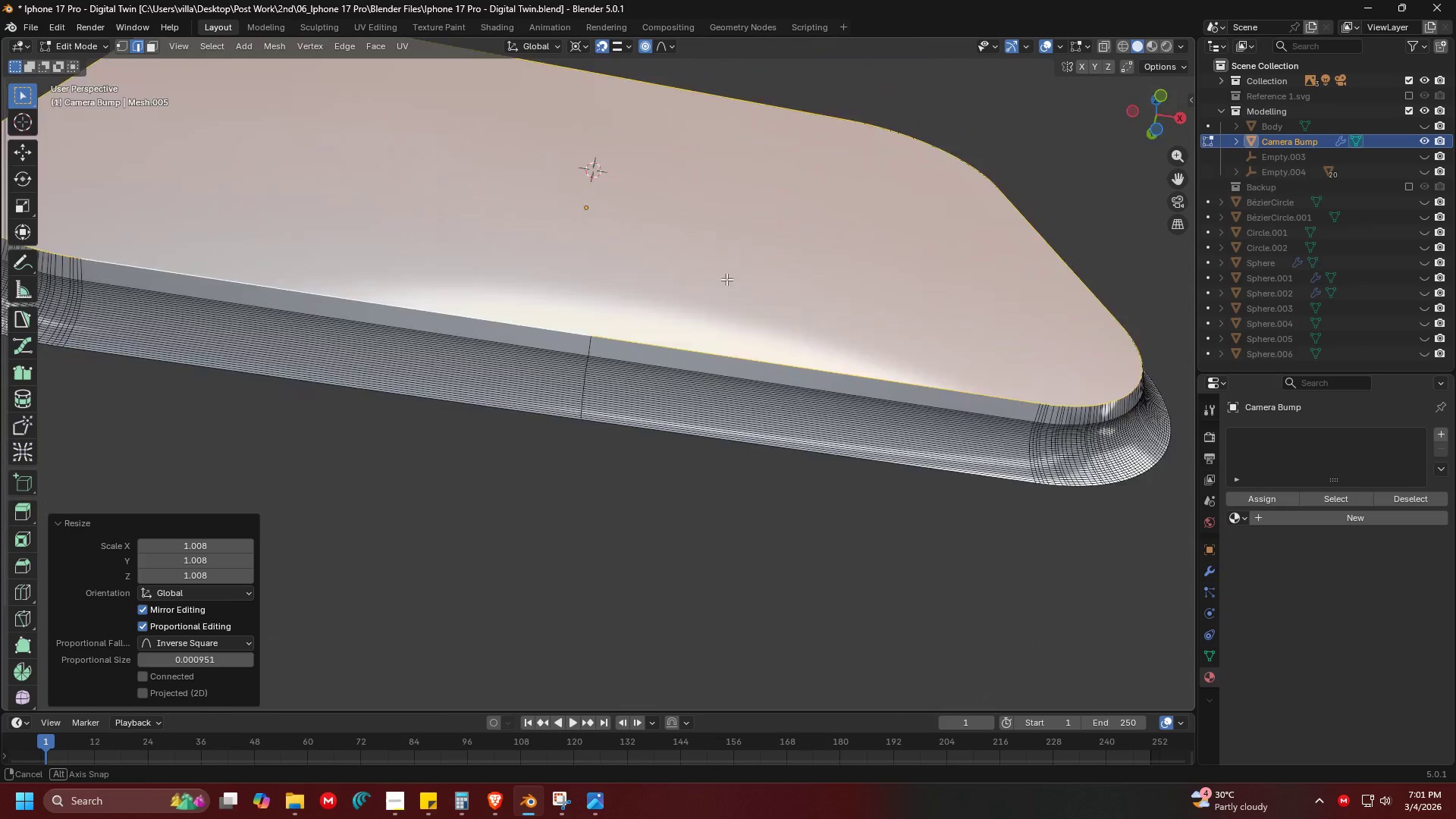 
scroll: coordinate [610, 193], scroll_direction: none, amount: 0.0
 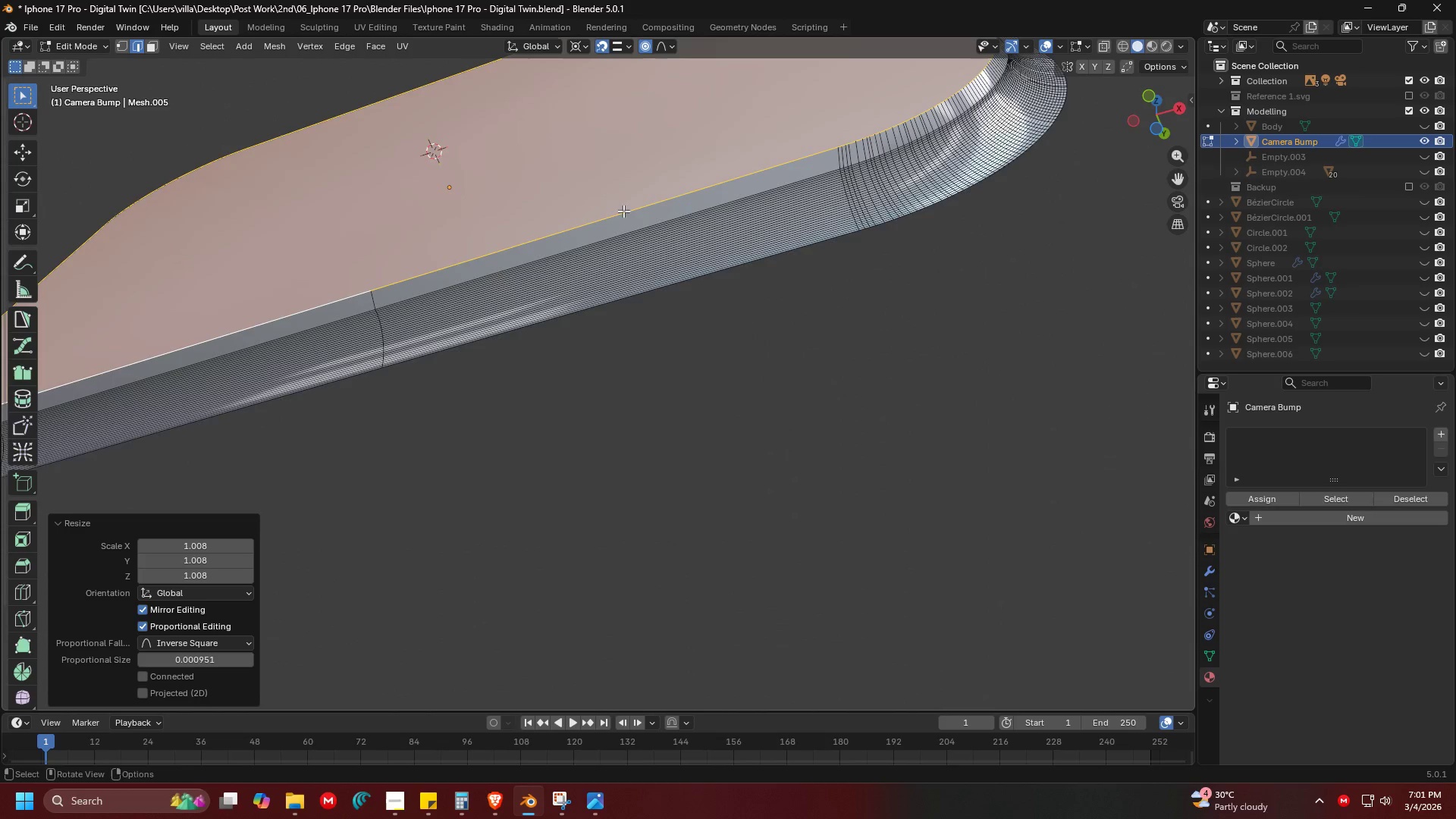 
hold_key(key=ShiftLeft, duration=0.33)
 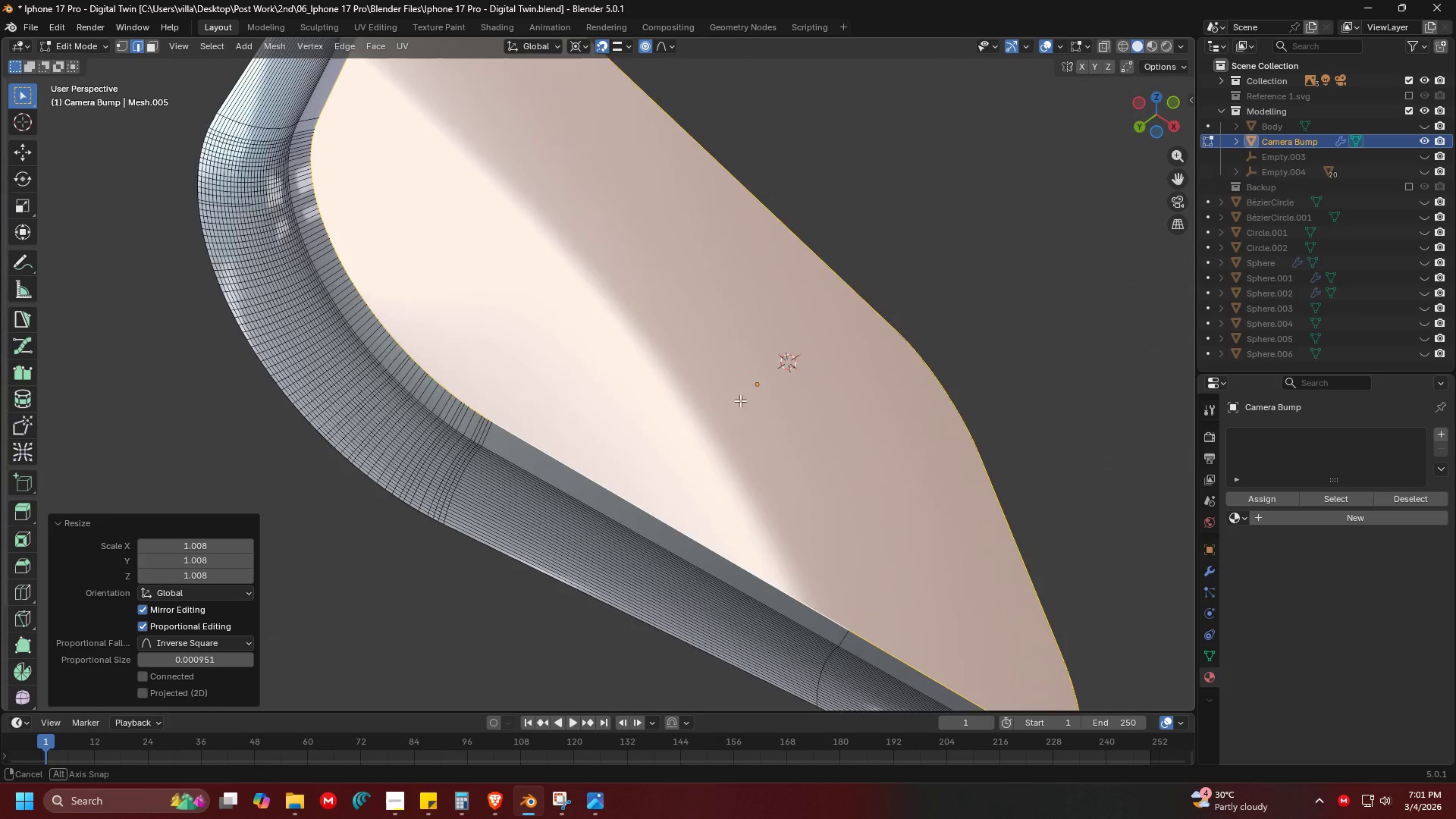 
key(Control+Z)
 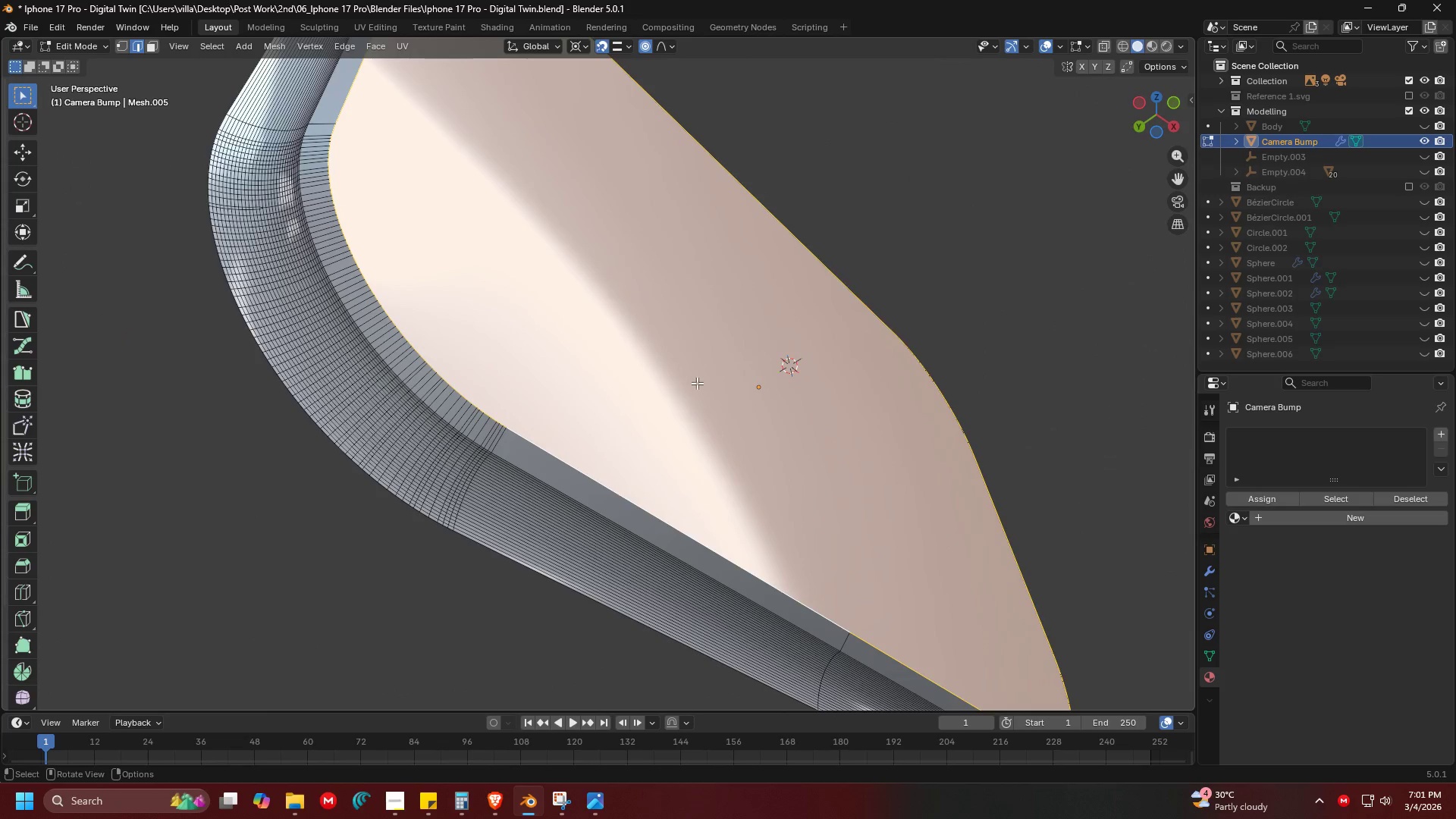 
hold_key(key=ShiftLeft, duration=0.38)
 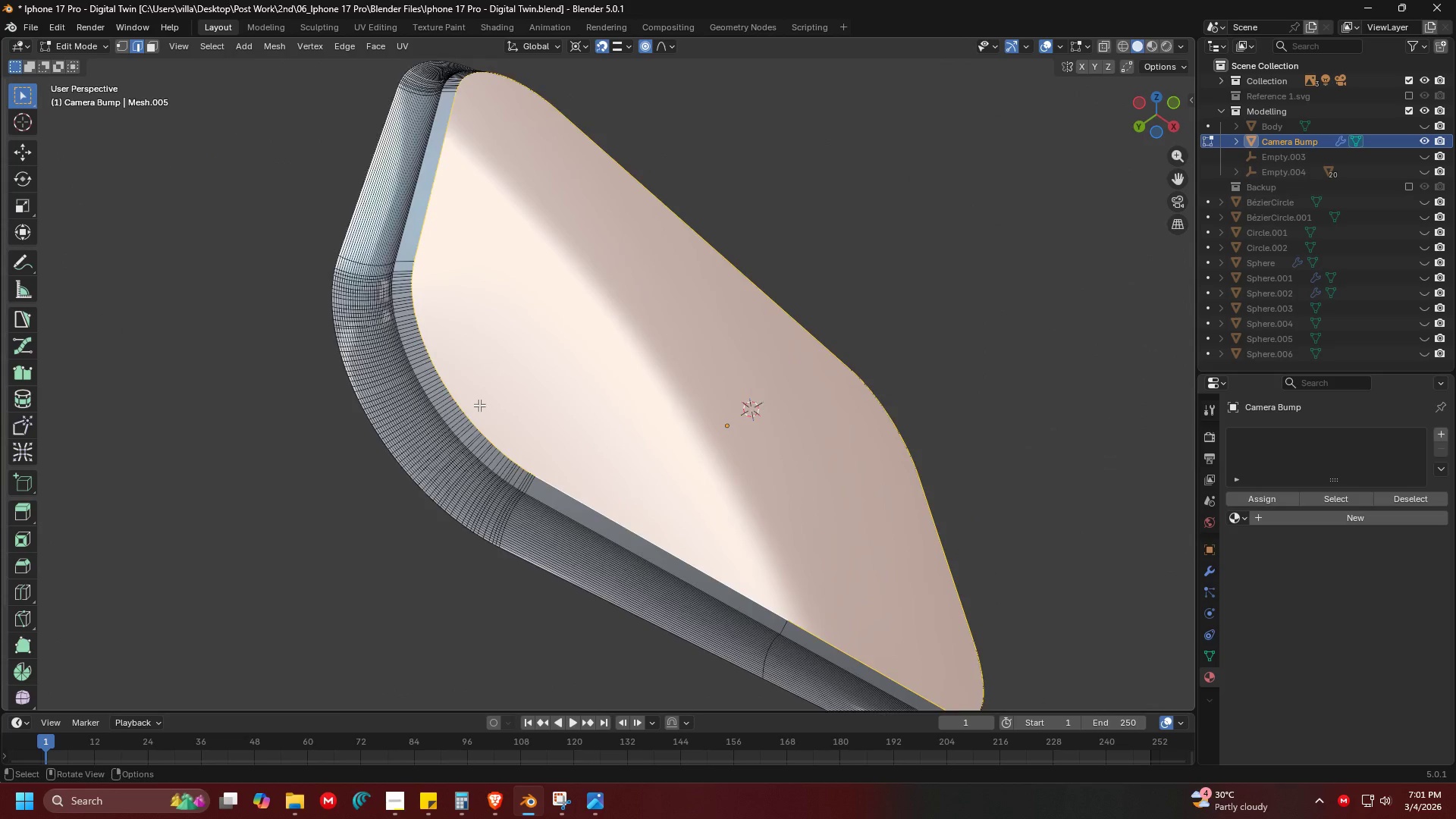 
scroll: coordinate [618, 365], scroll_direction: down, amount: 1.0
 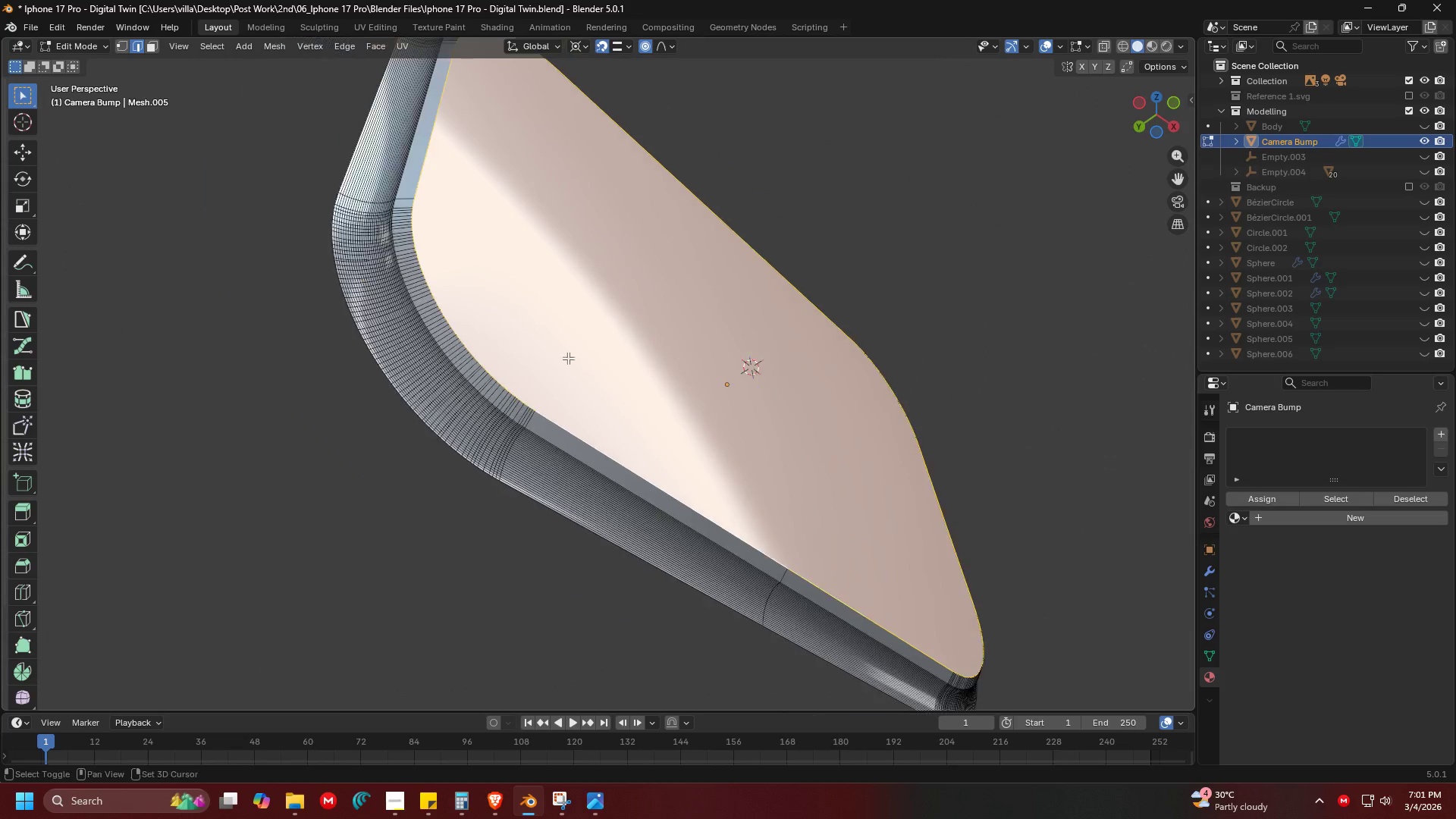 
scroll: coordinate [489, 410], scroll_direction: up, amount: 1.0
 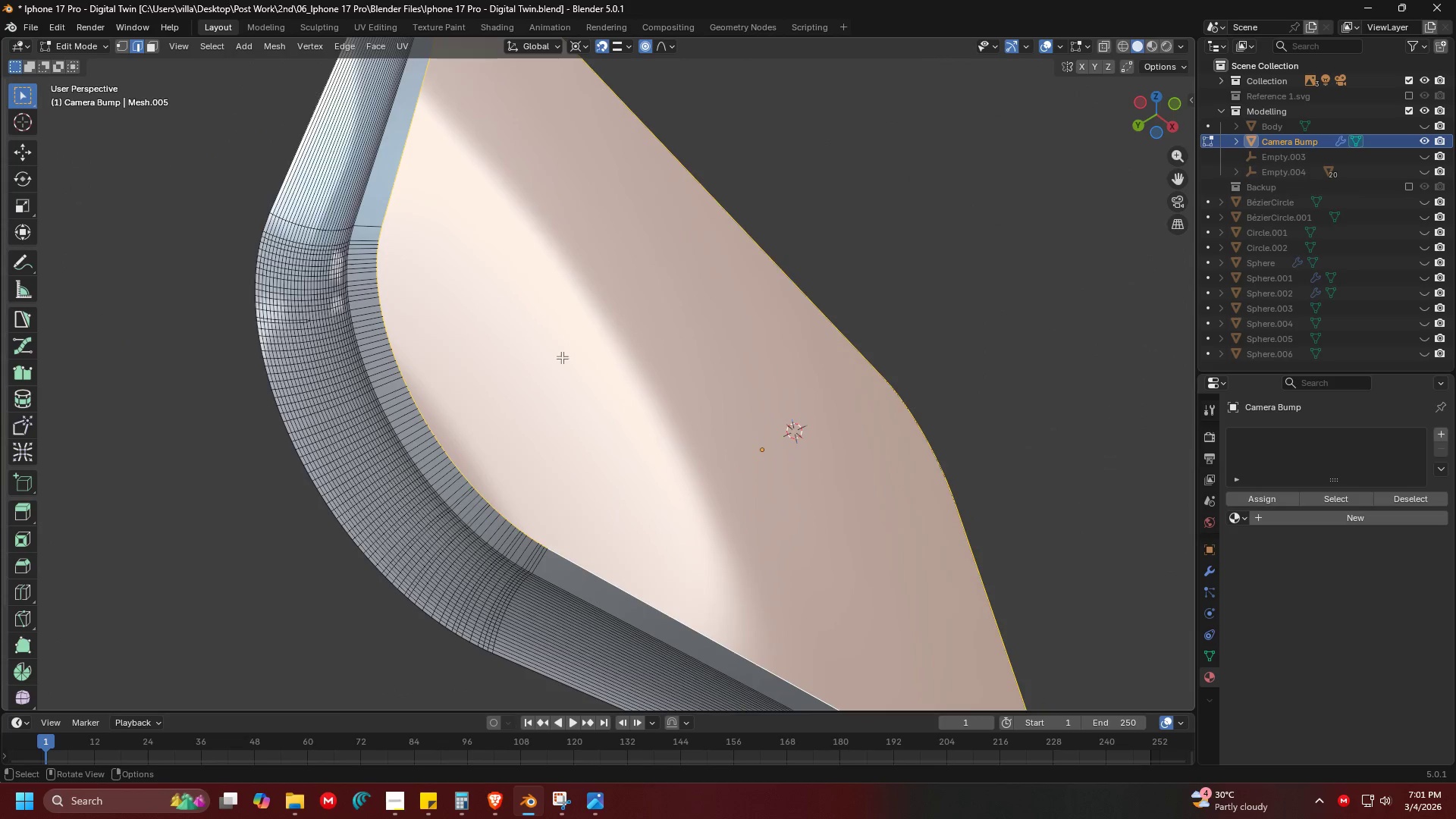 
type(sZ)
 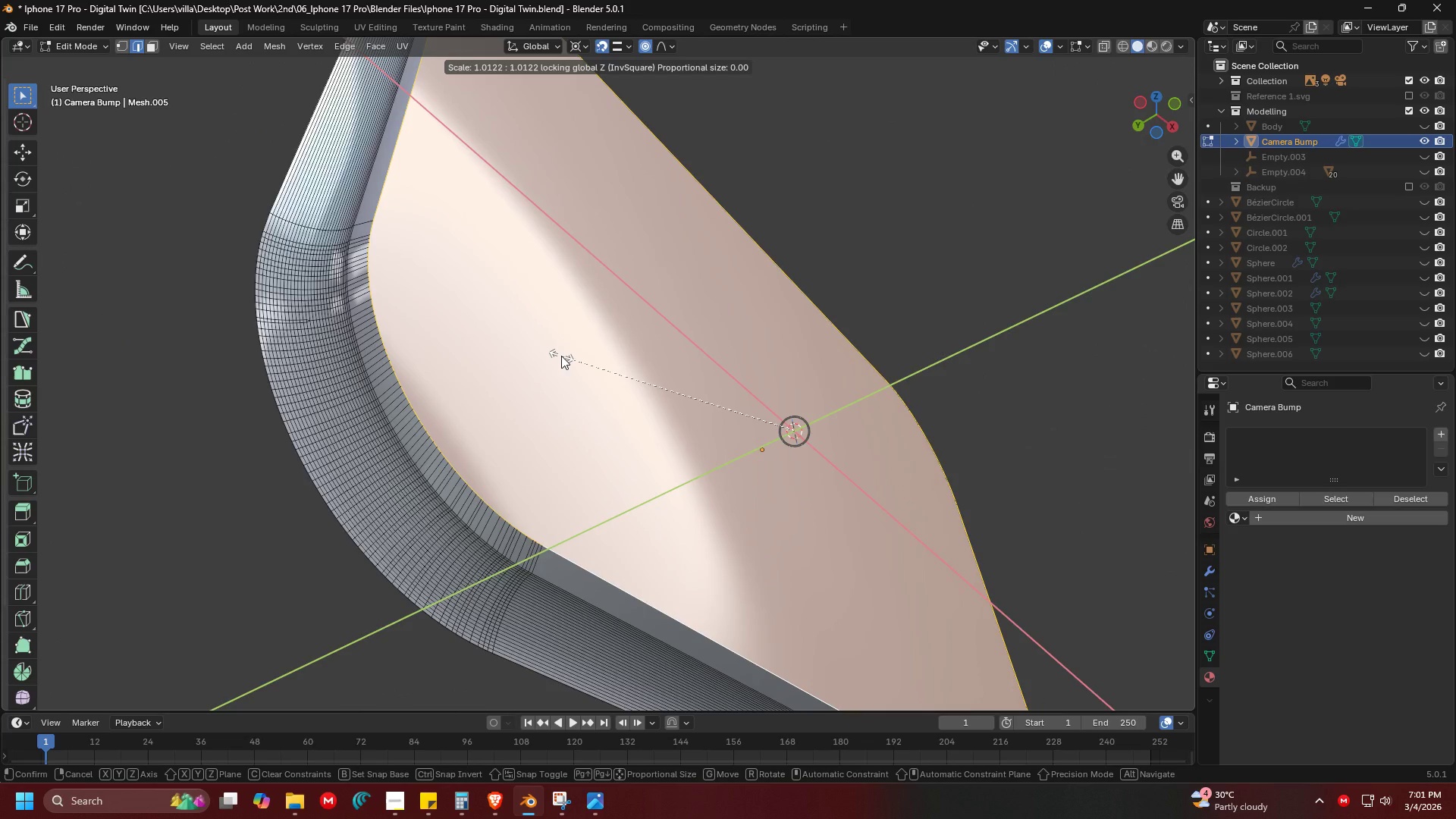 
hold_key(key=ShiftLeft, duration=1.5)
 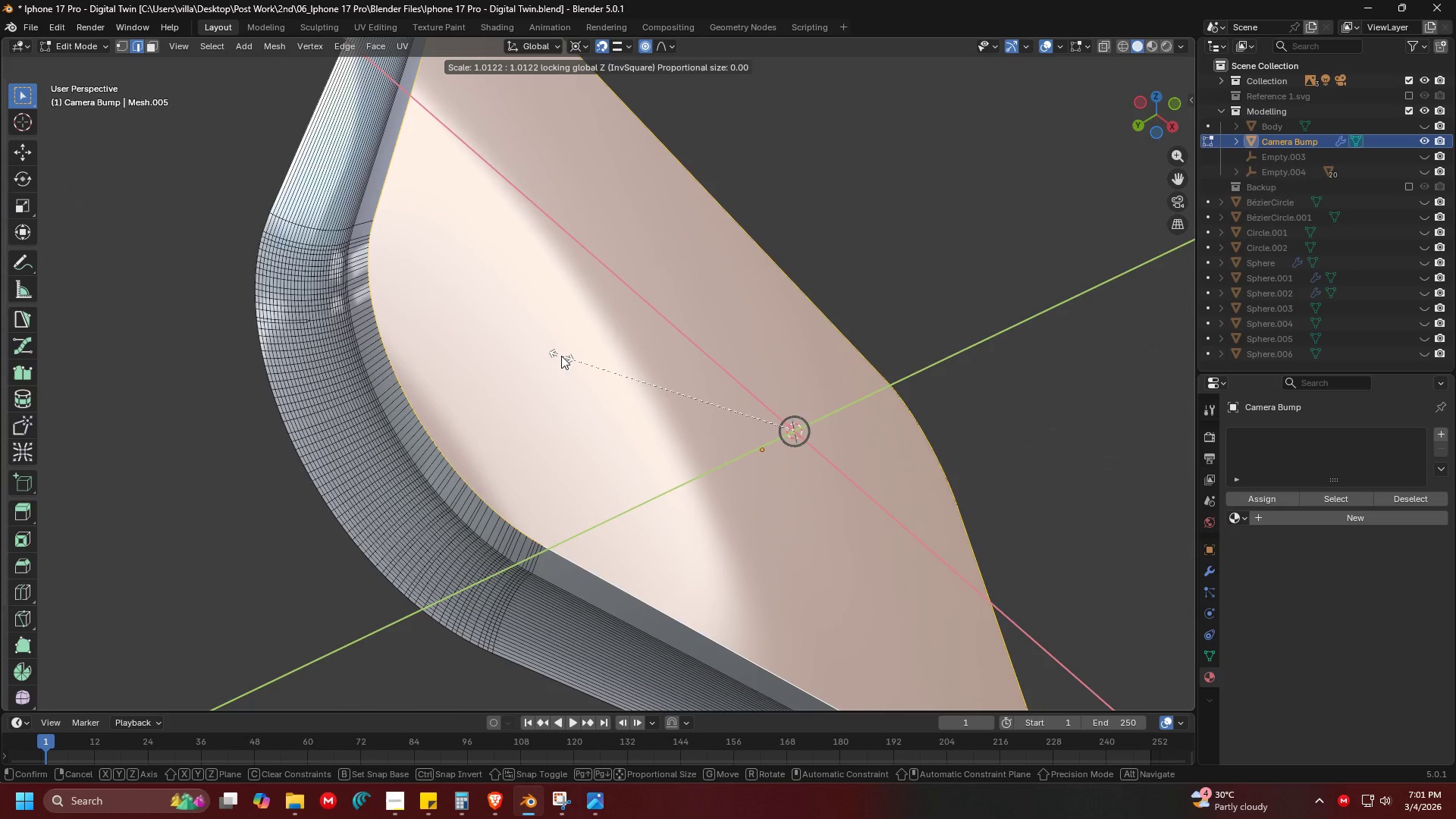 
key(Shift+Y)
 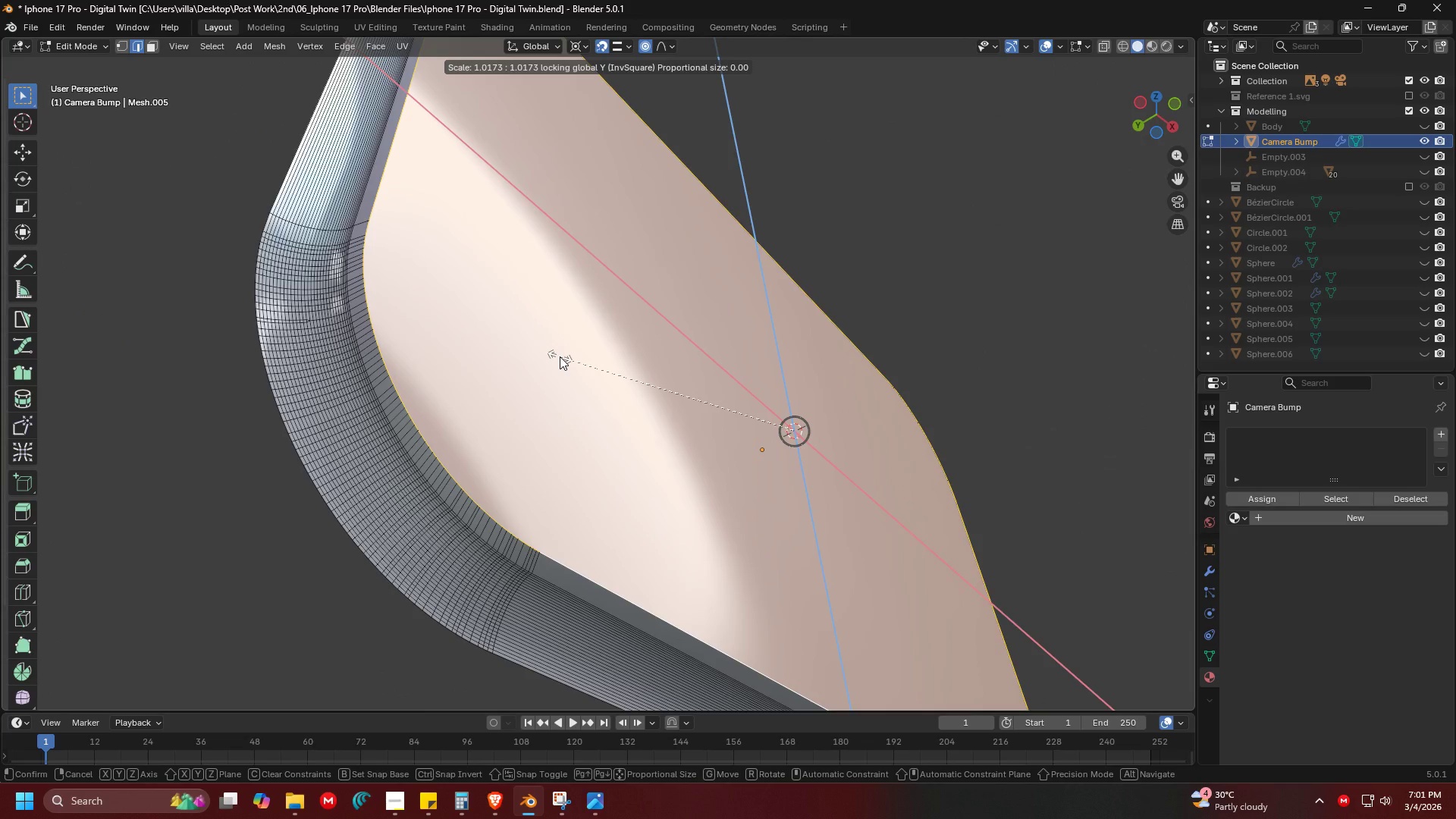 
key(Escape)
 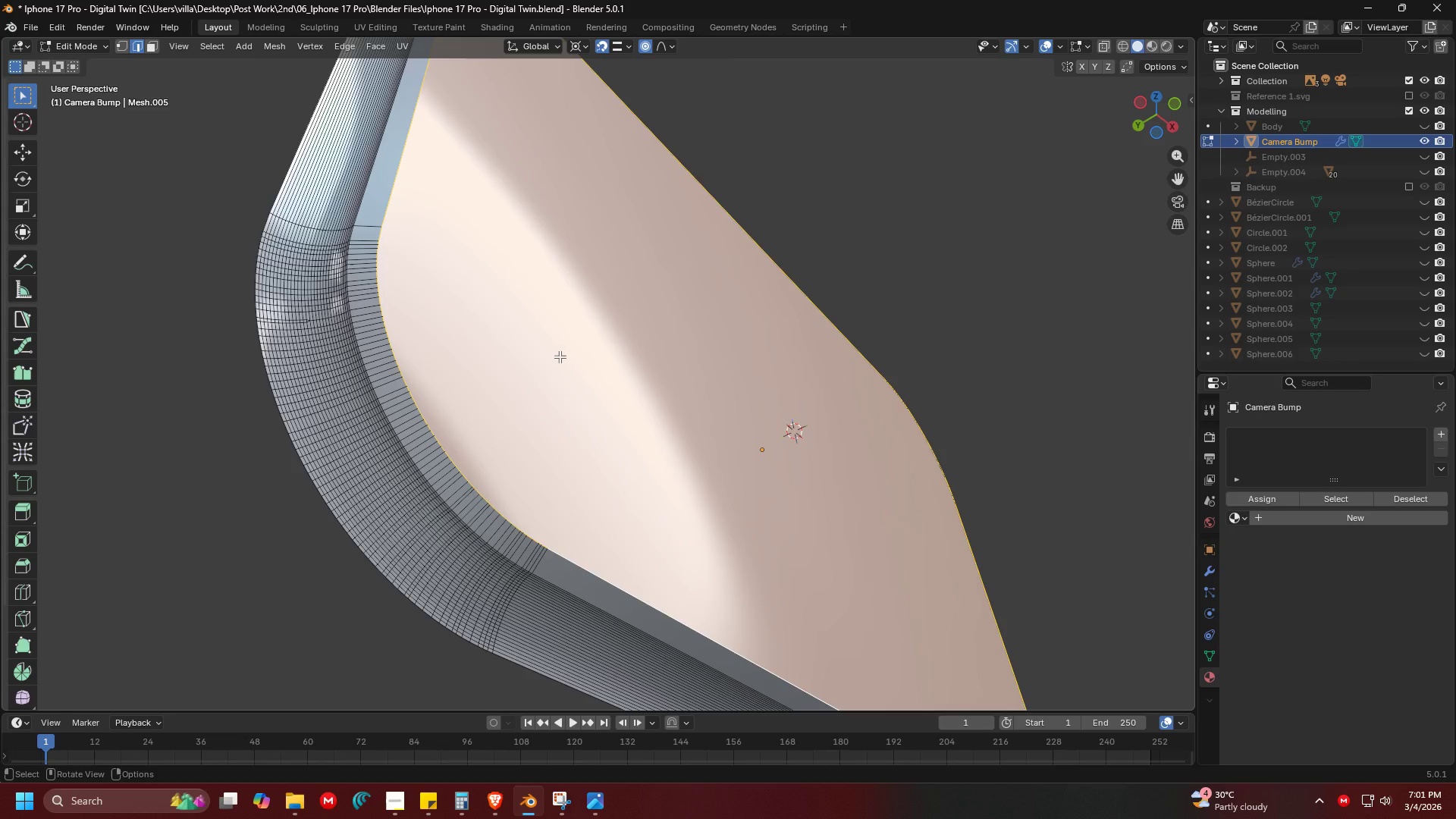 
key(7)
 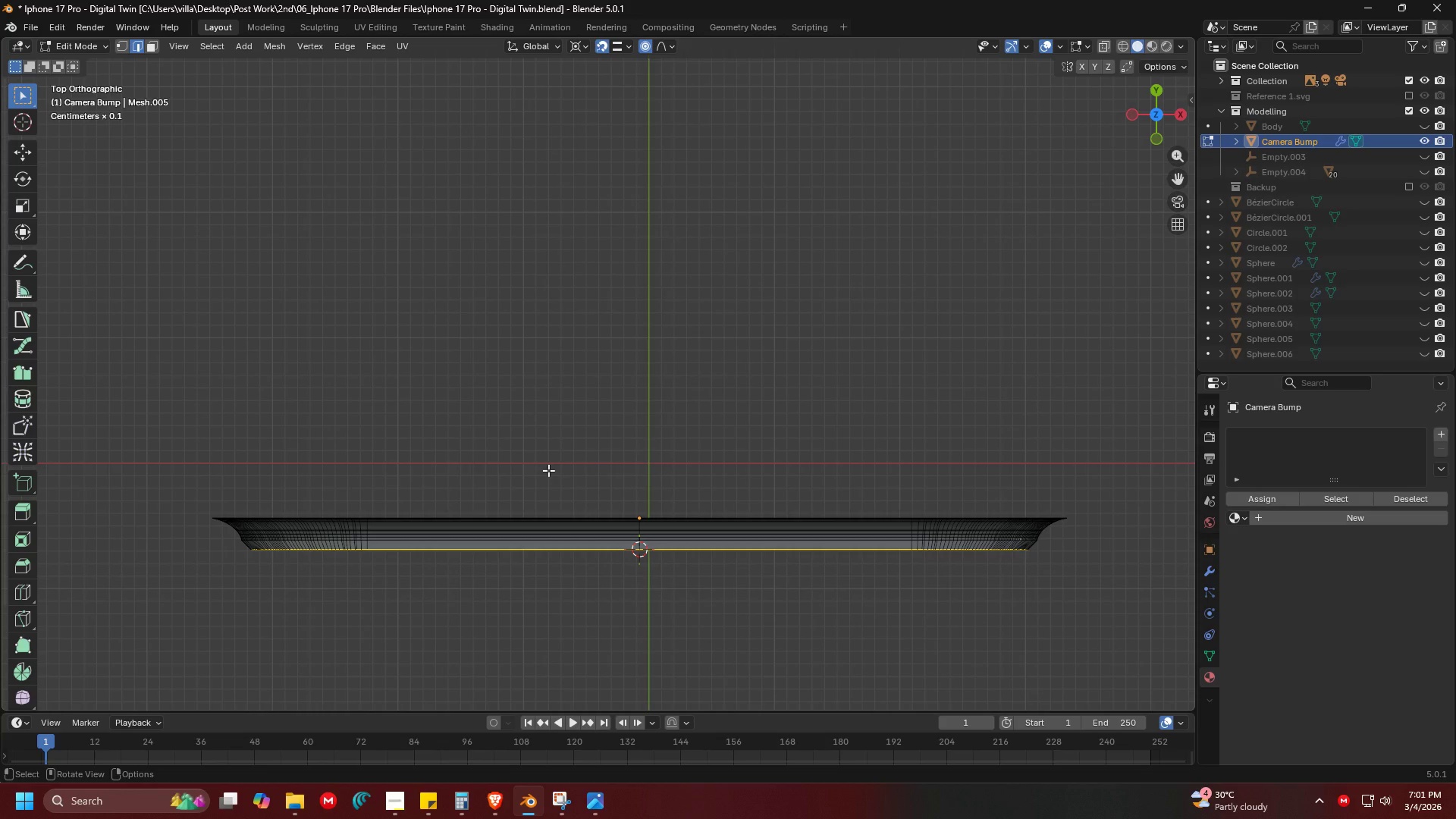 
key(1)
 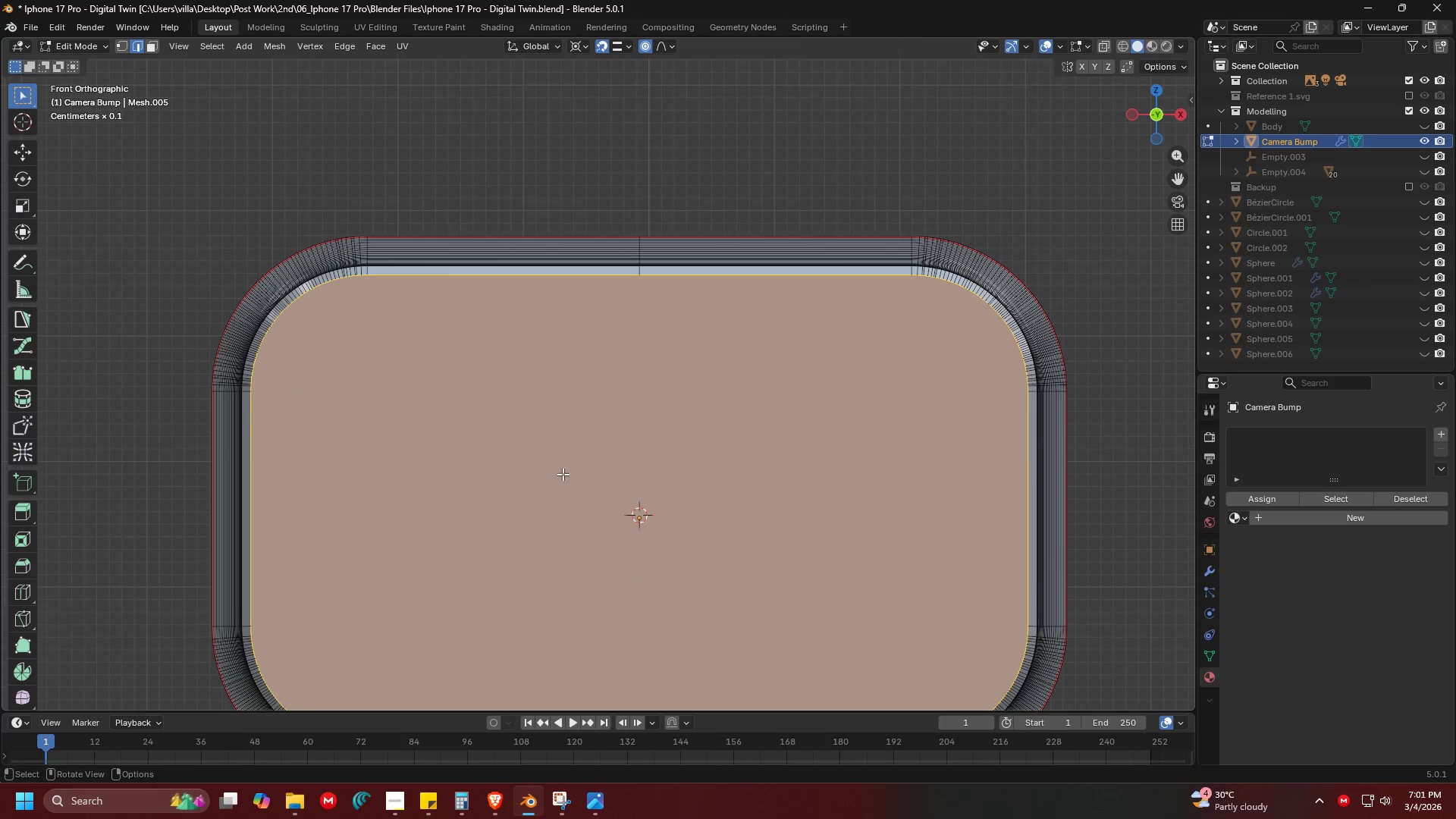 
key(Shift+ShiftLeft)
 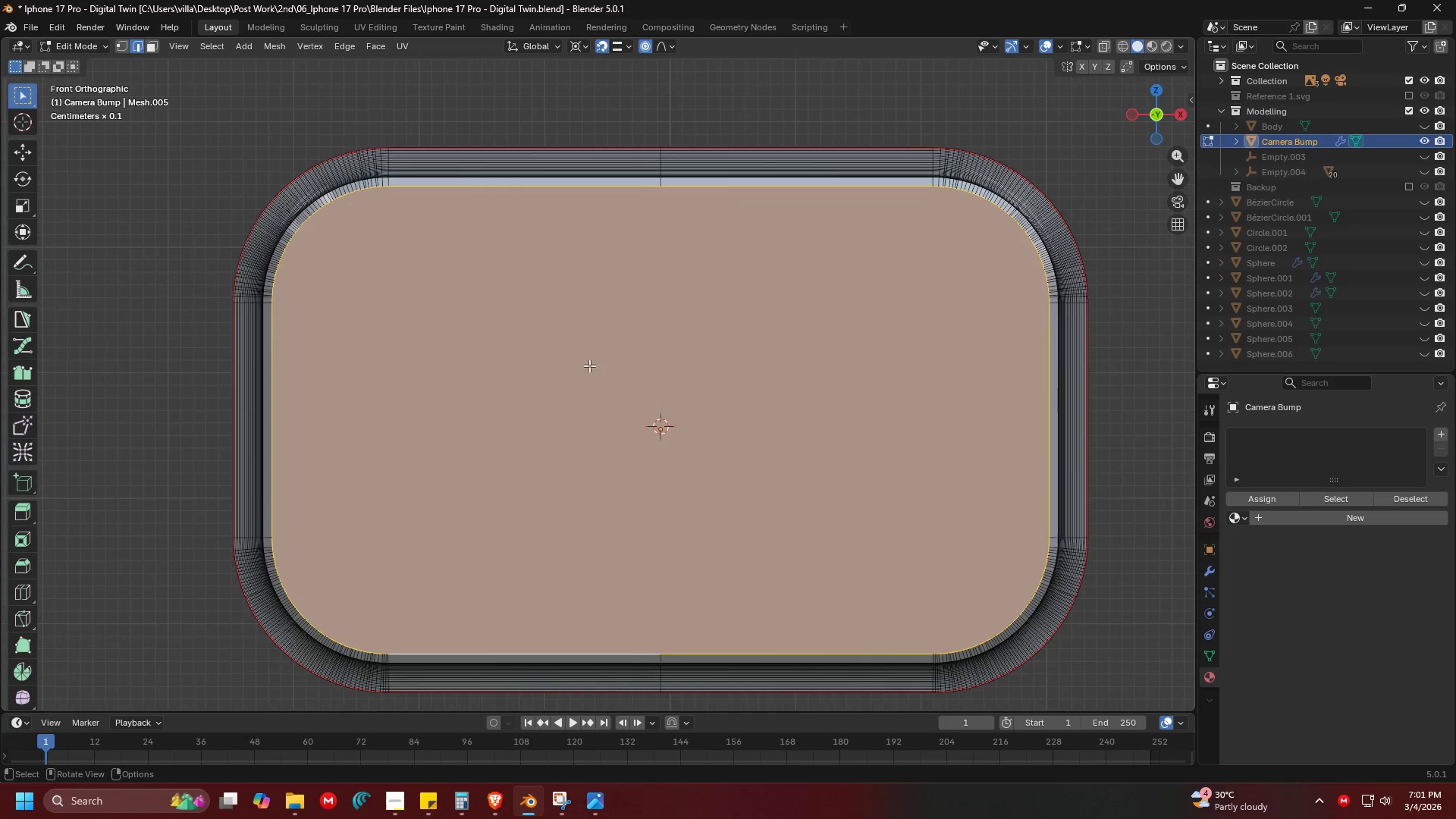 
key(Shift+ShiftLeft)
 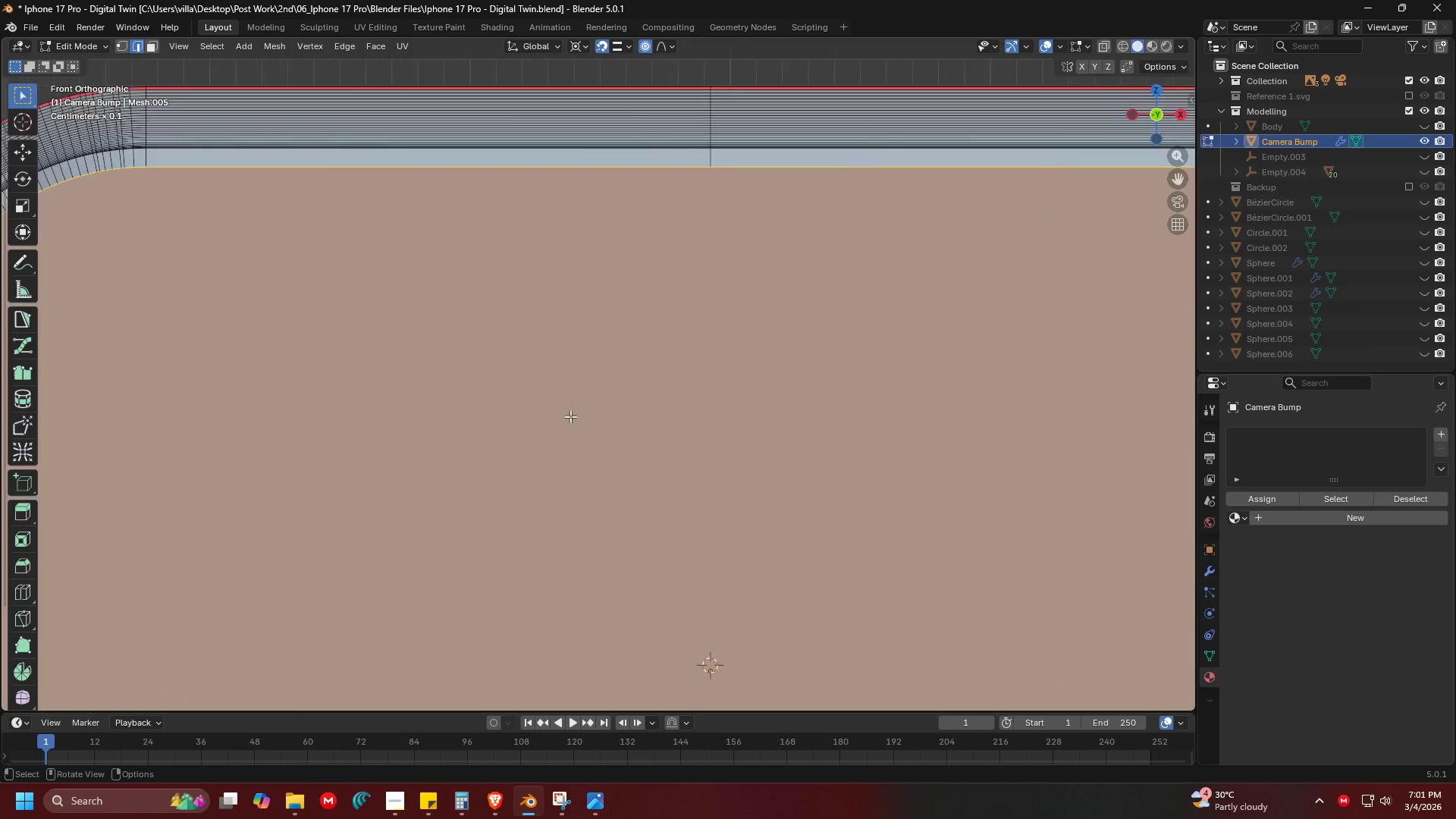 
key(Shift+ShiftLeft)
 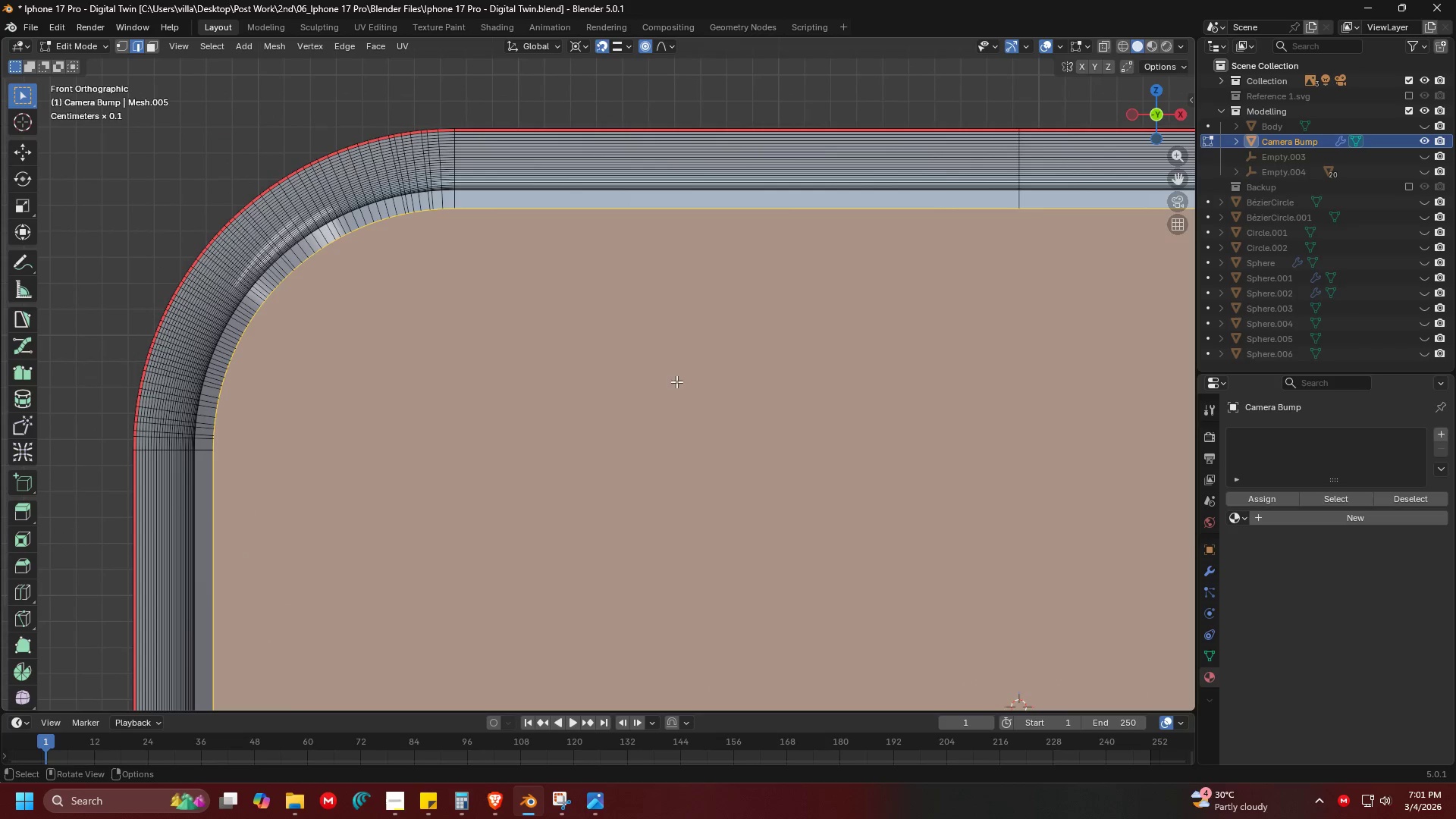 
scroll: coordinate [564, 430], scroll_direction: up, amount: 4.0
 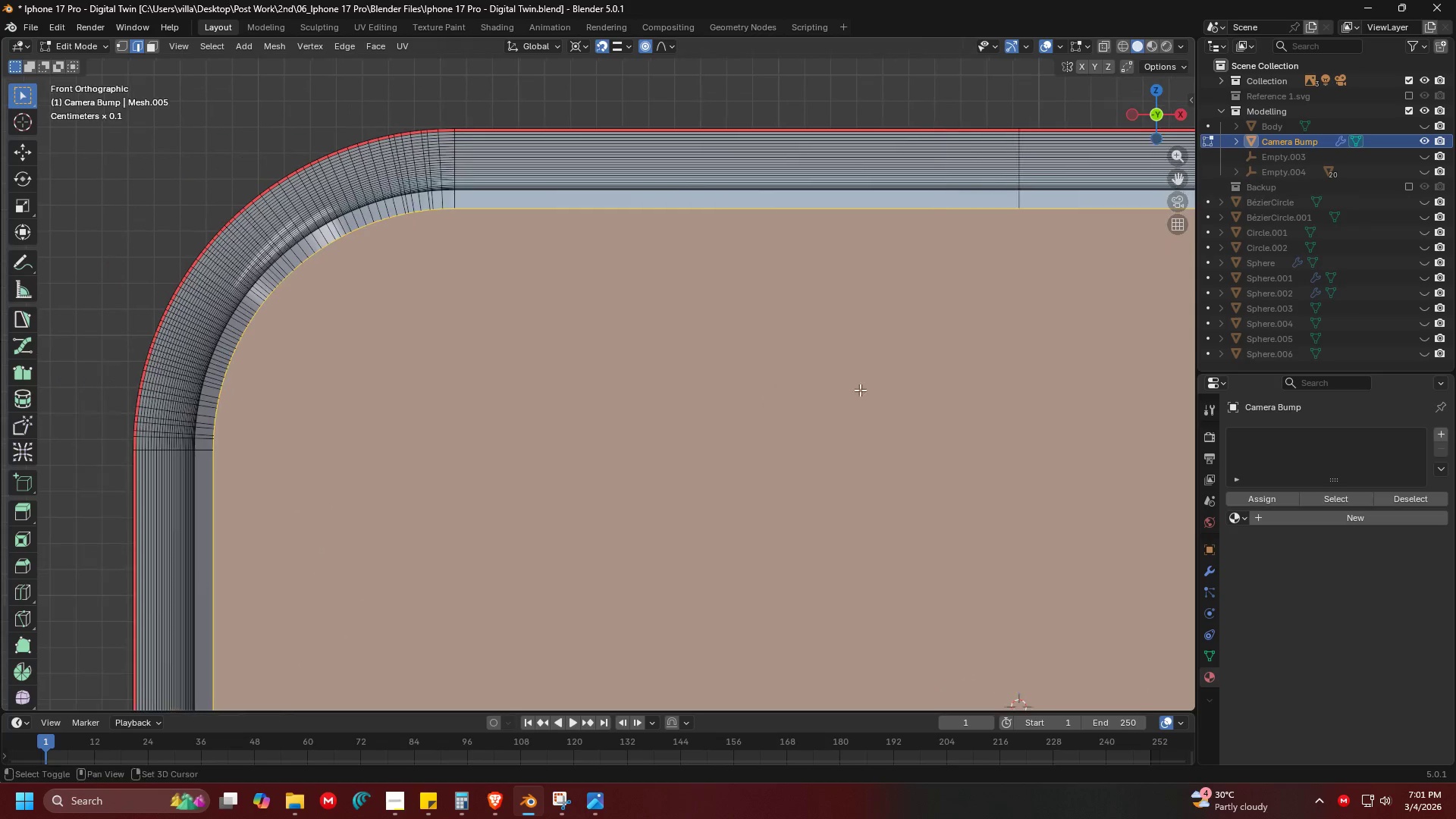 
type(aY)
 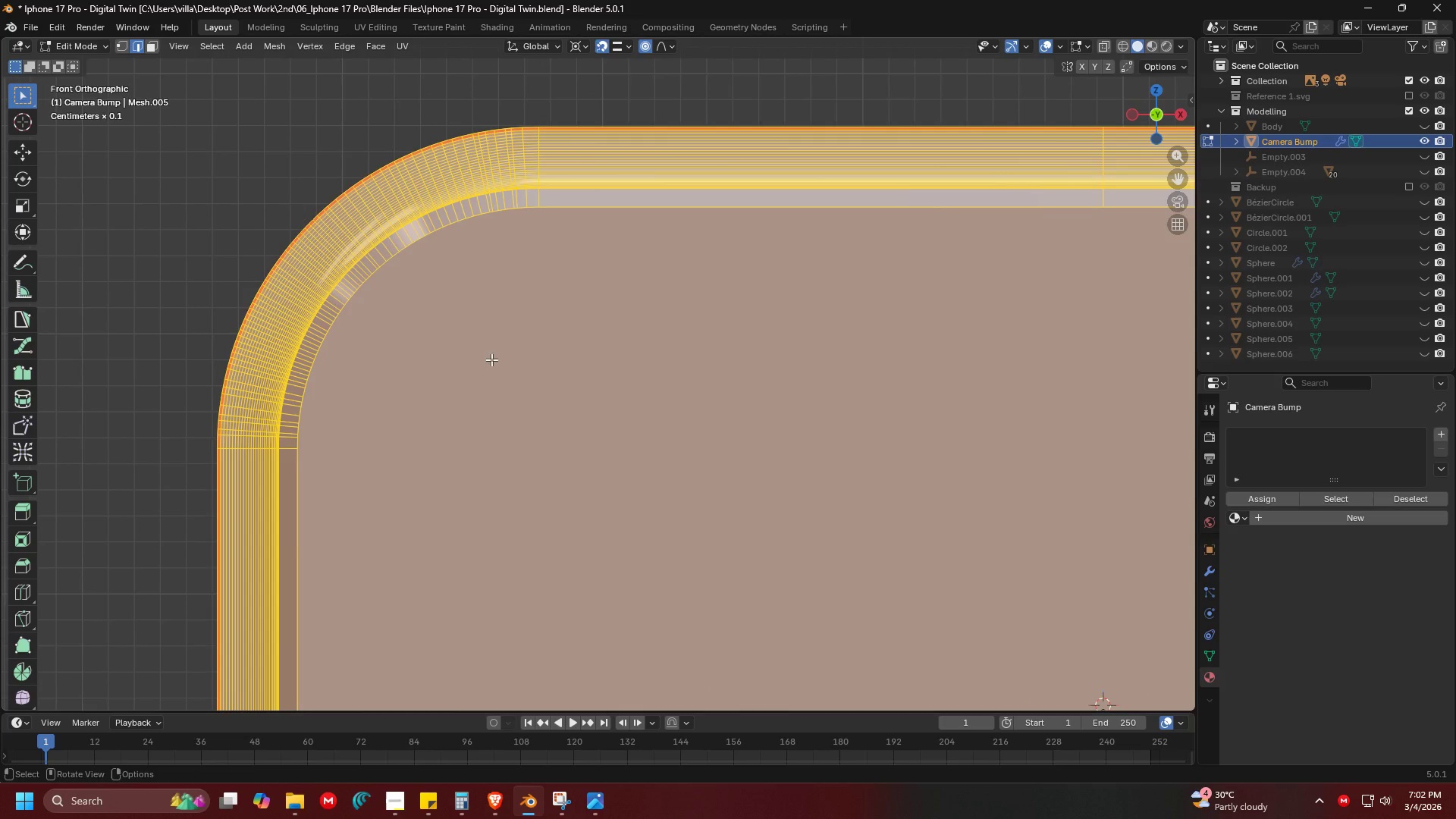 
left_click([494, 355])
 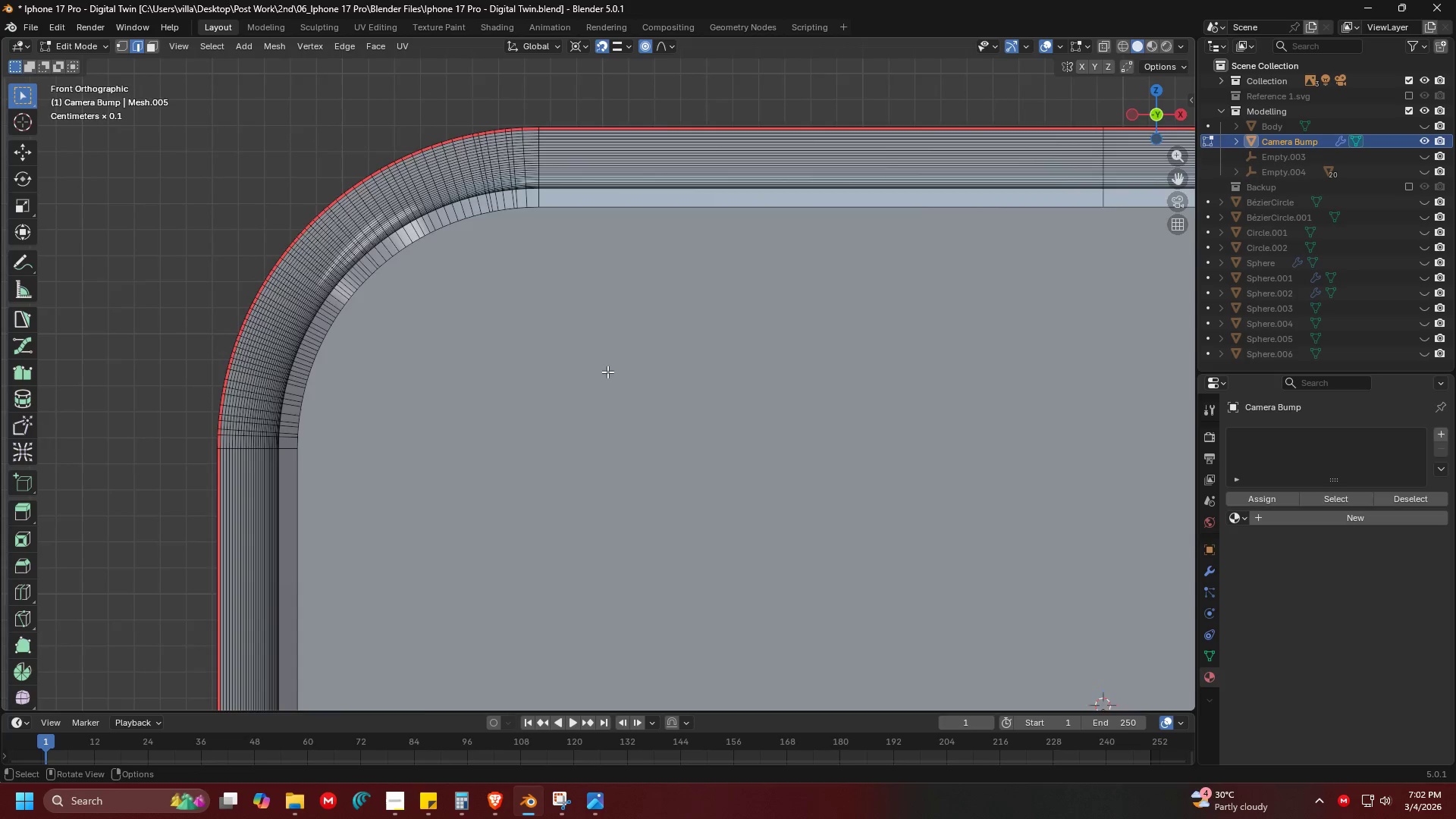 
scroll: coordinate [615, 375], scroll_direction: down, amount: 3.0
 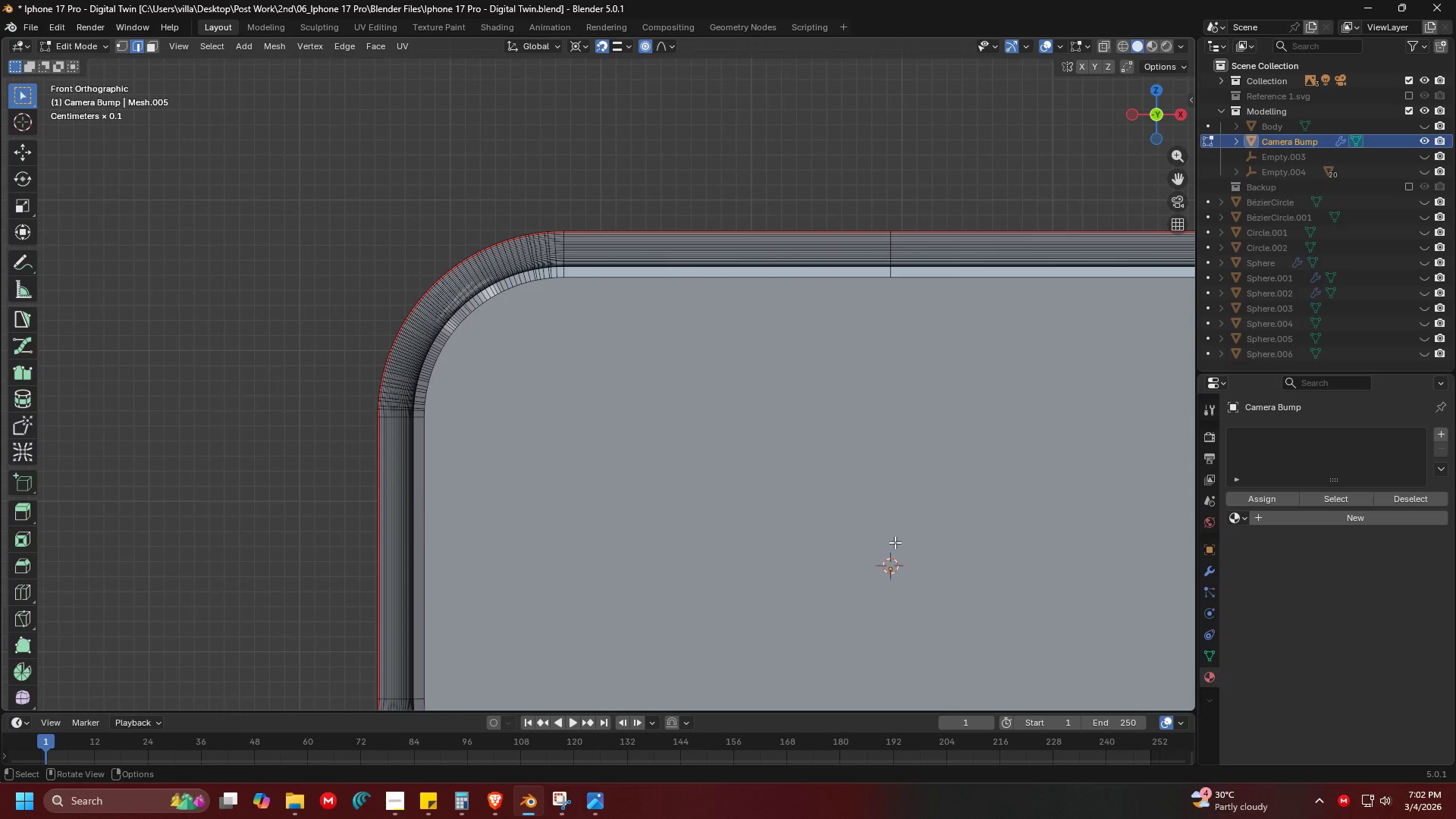 
double_click([896, 563])
 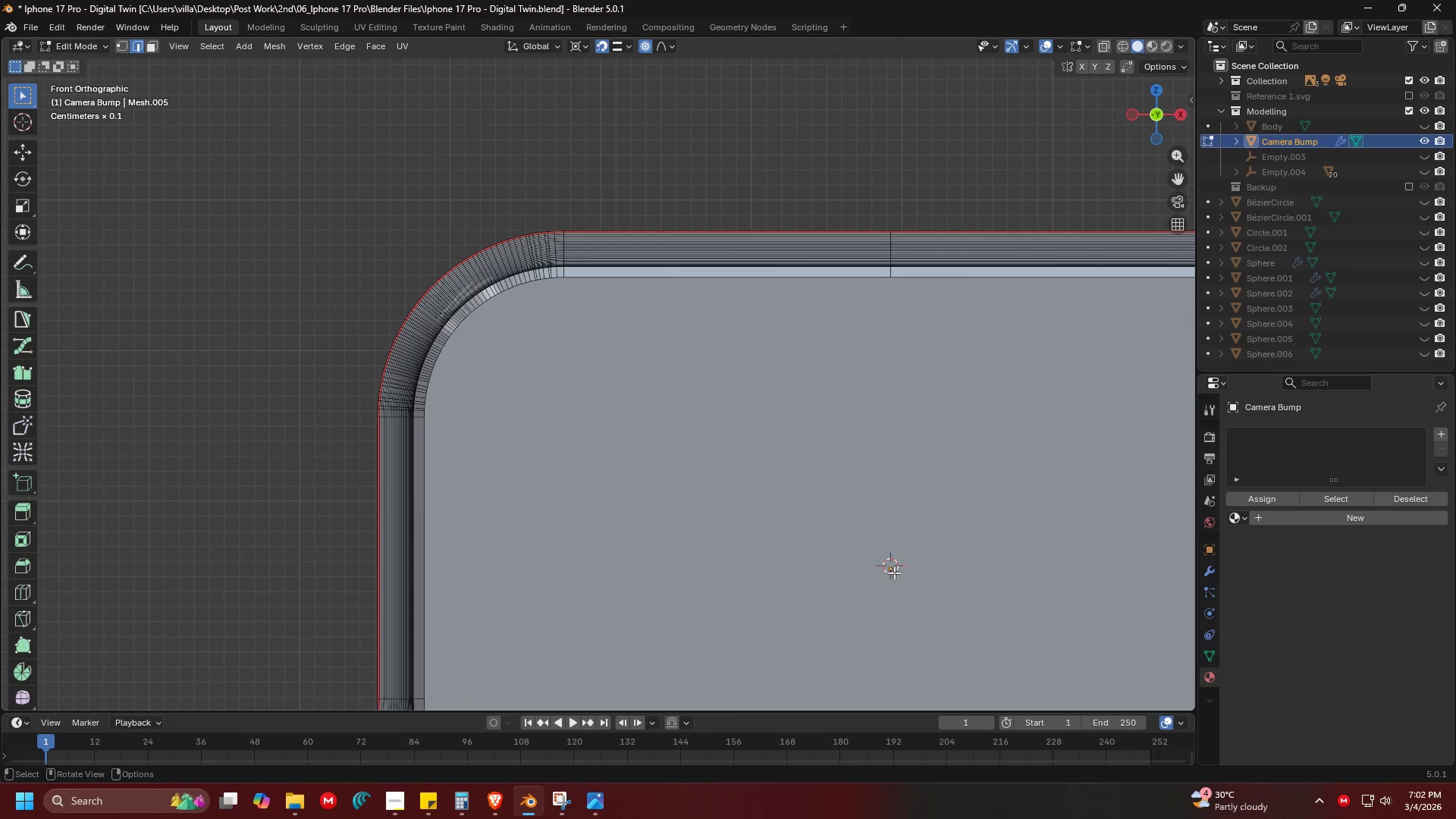 
triple_click([894, 573])
 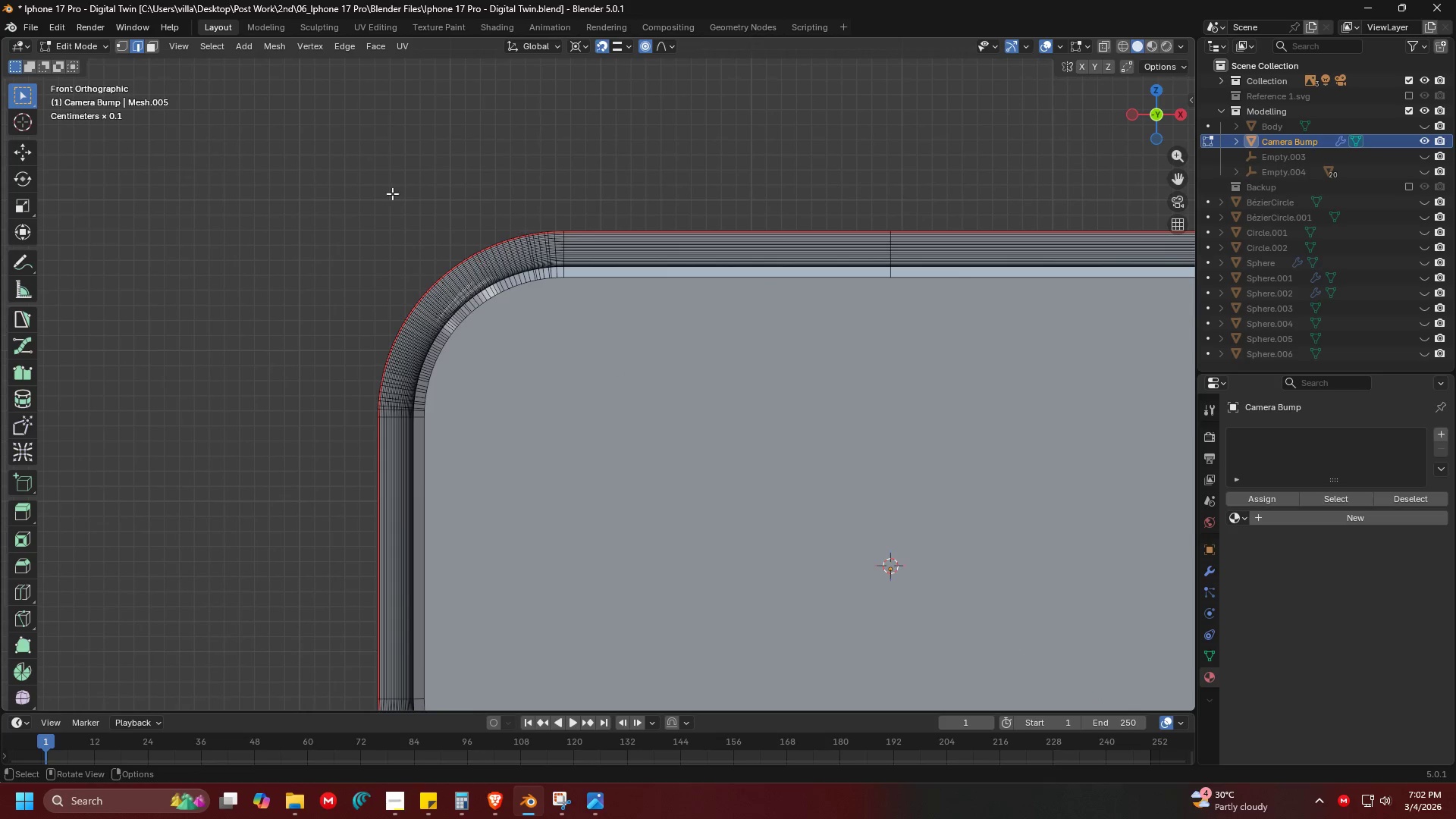 
scroll: coordinate [346, 181], scroll_direction: down, amount: 3.0
 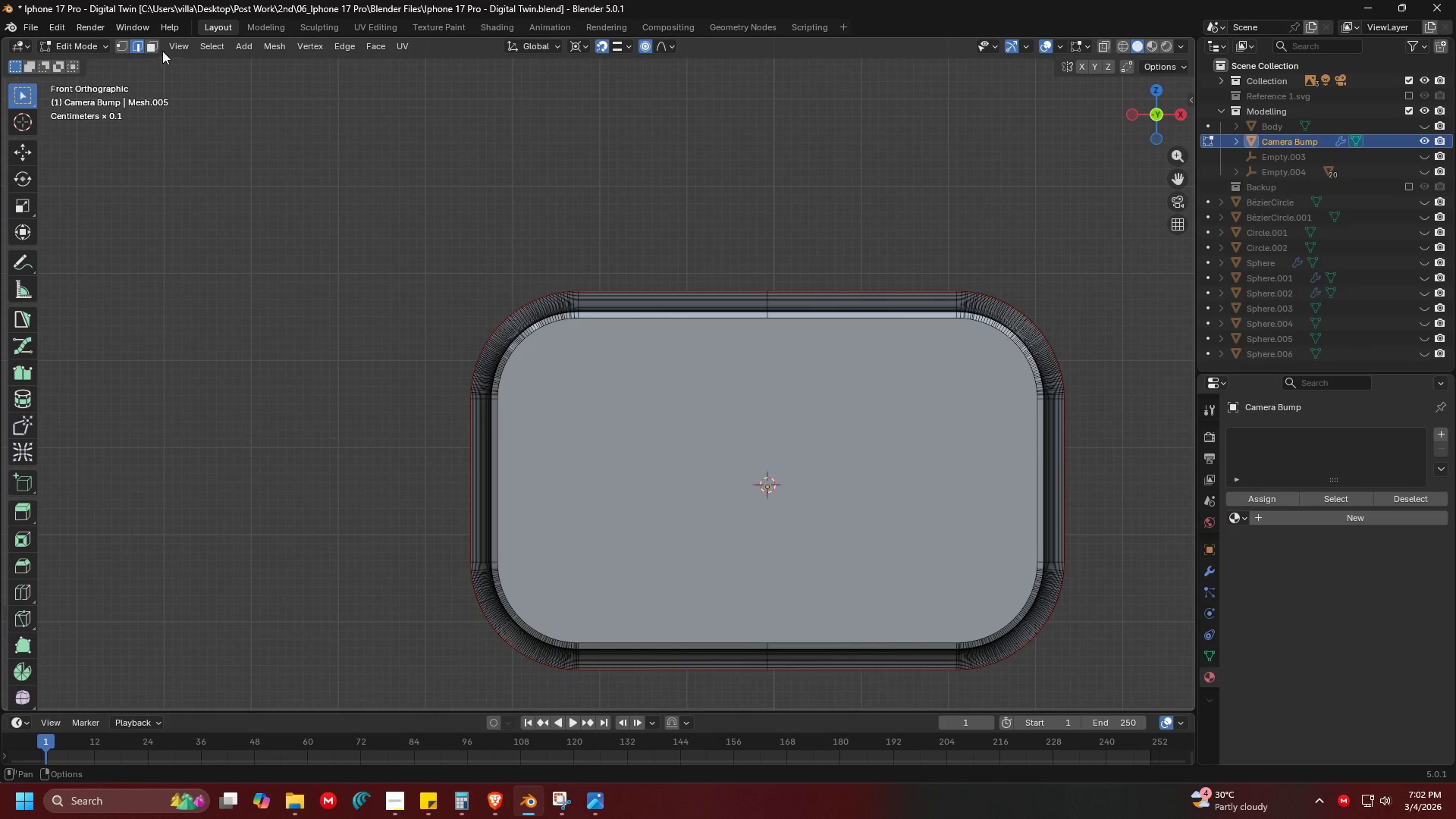 
left_click([155, 49])
 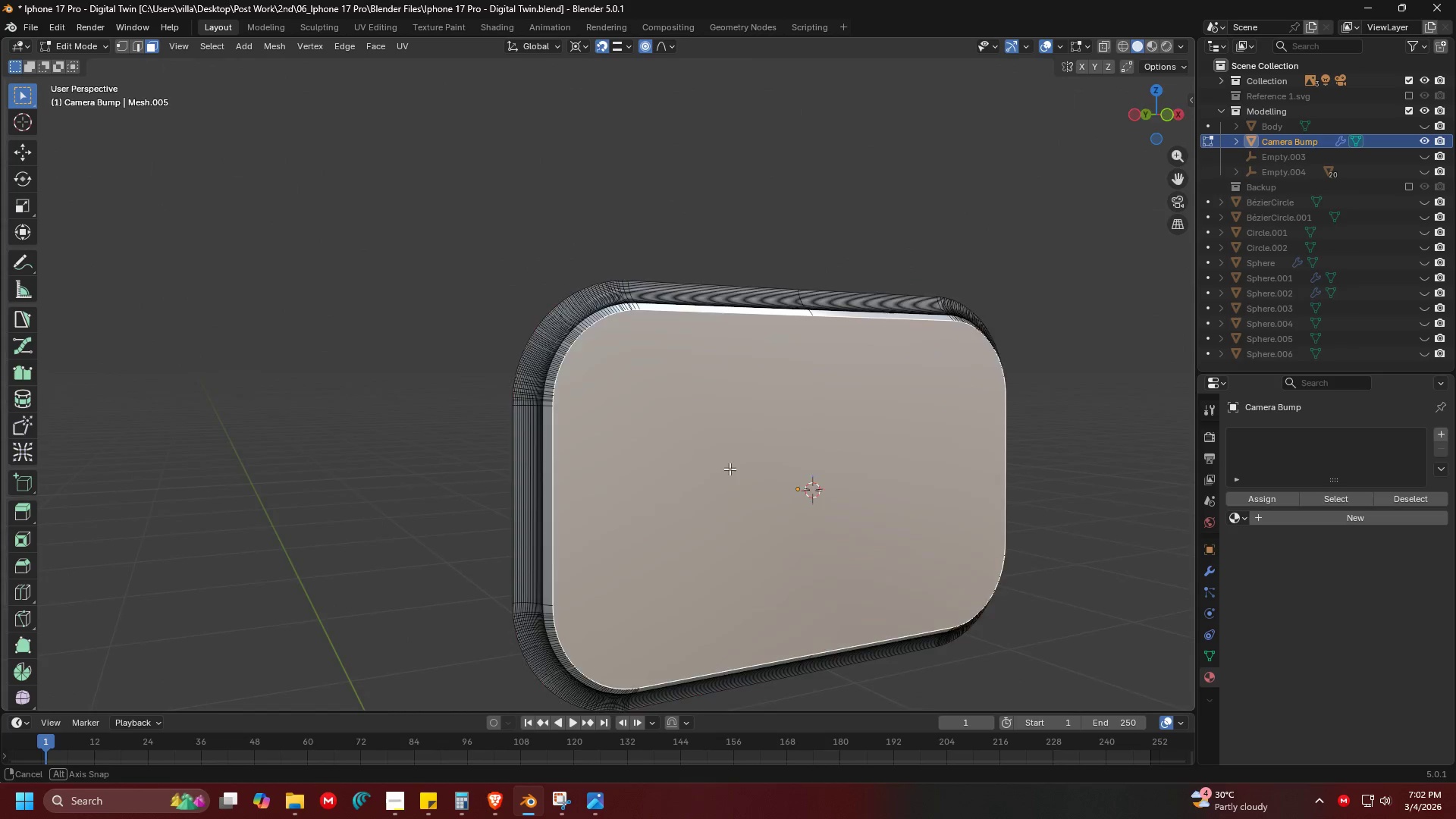 
key(1)
 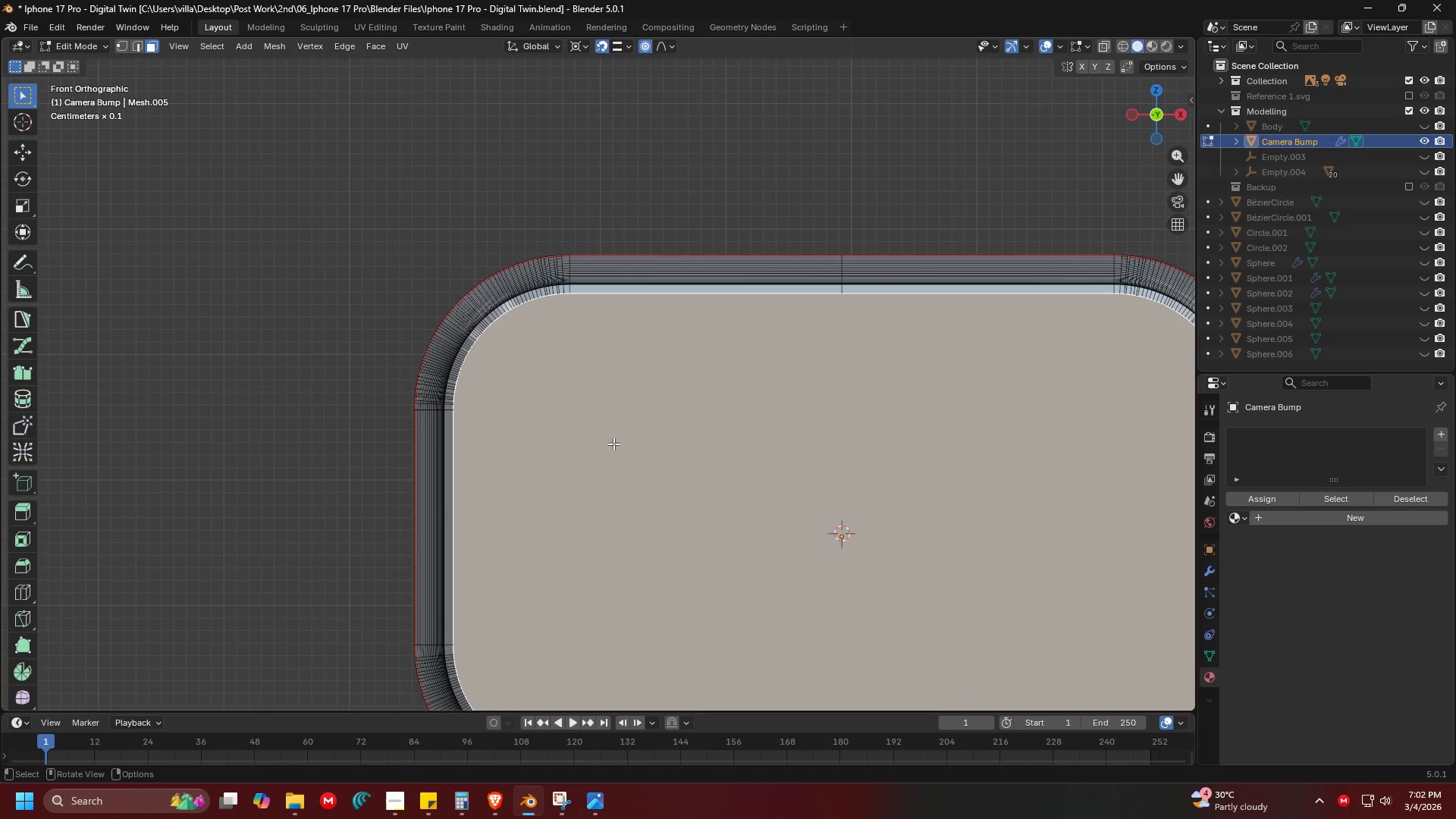 
scroll: coordinate [757, 460], scroll_direction: up, amount: 3.0
 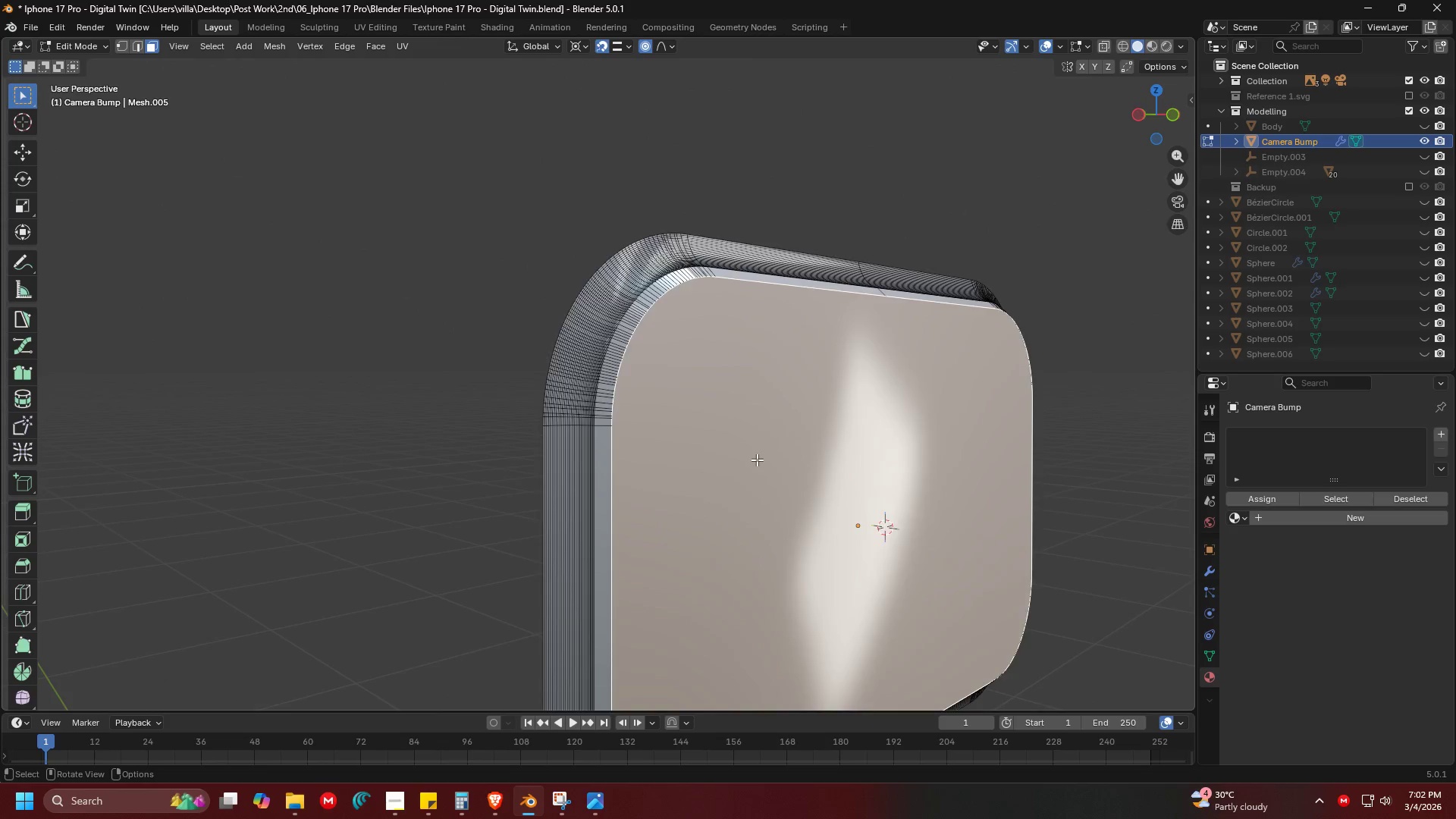 
key(Shift+ShiftLeft)
 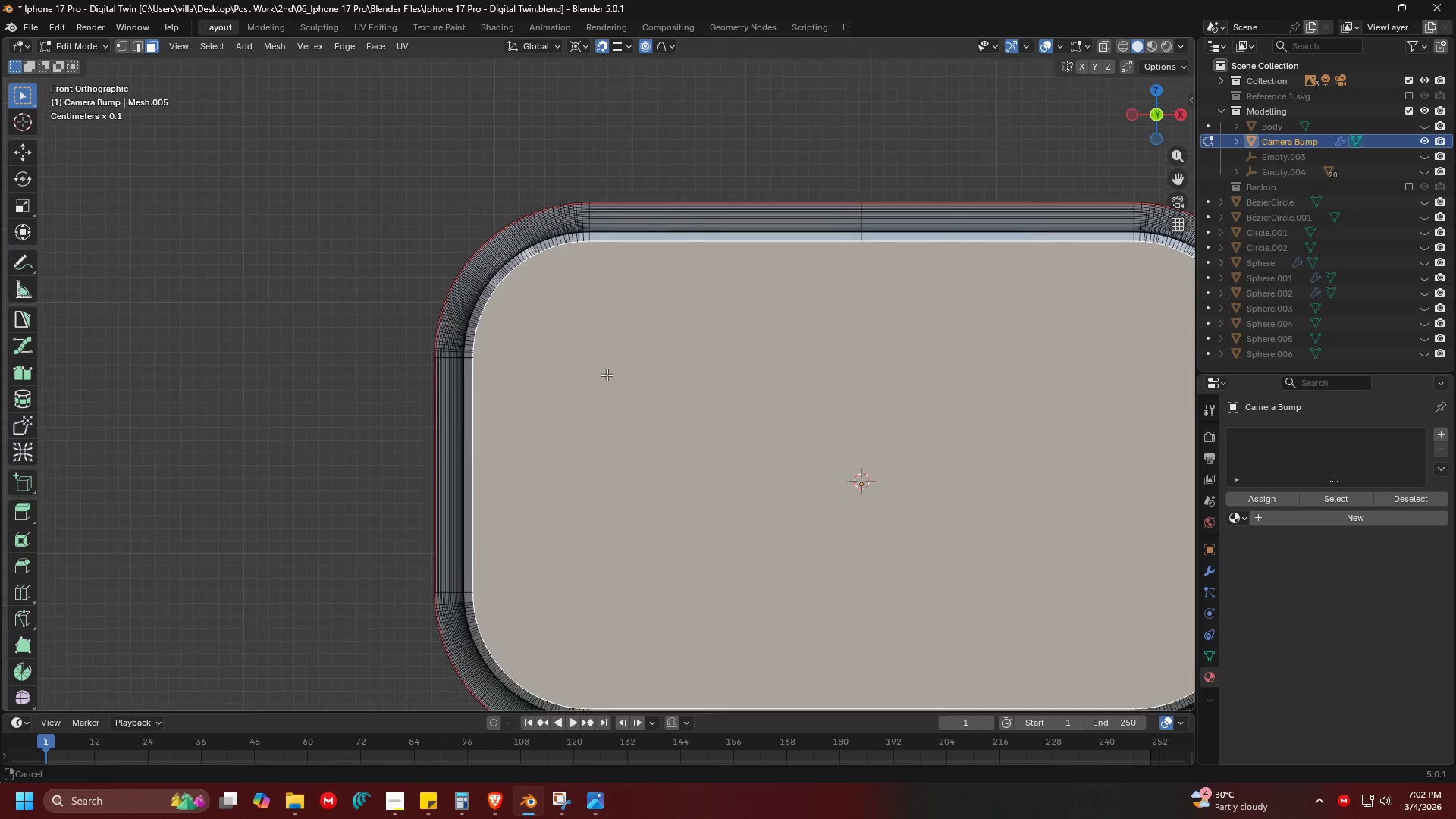 
key(S)
 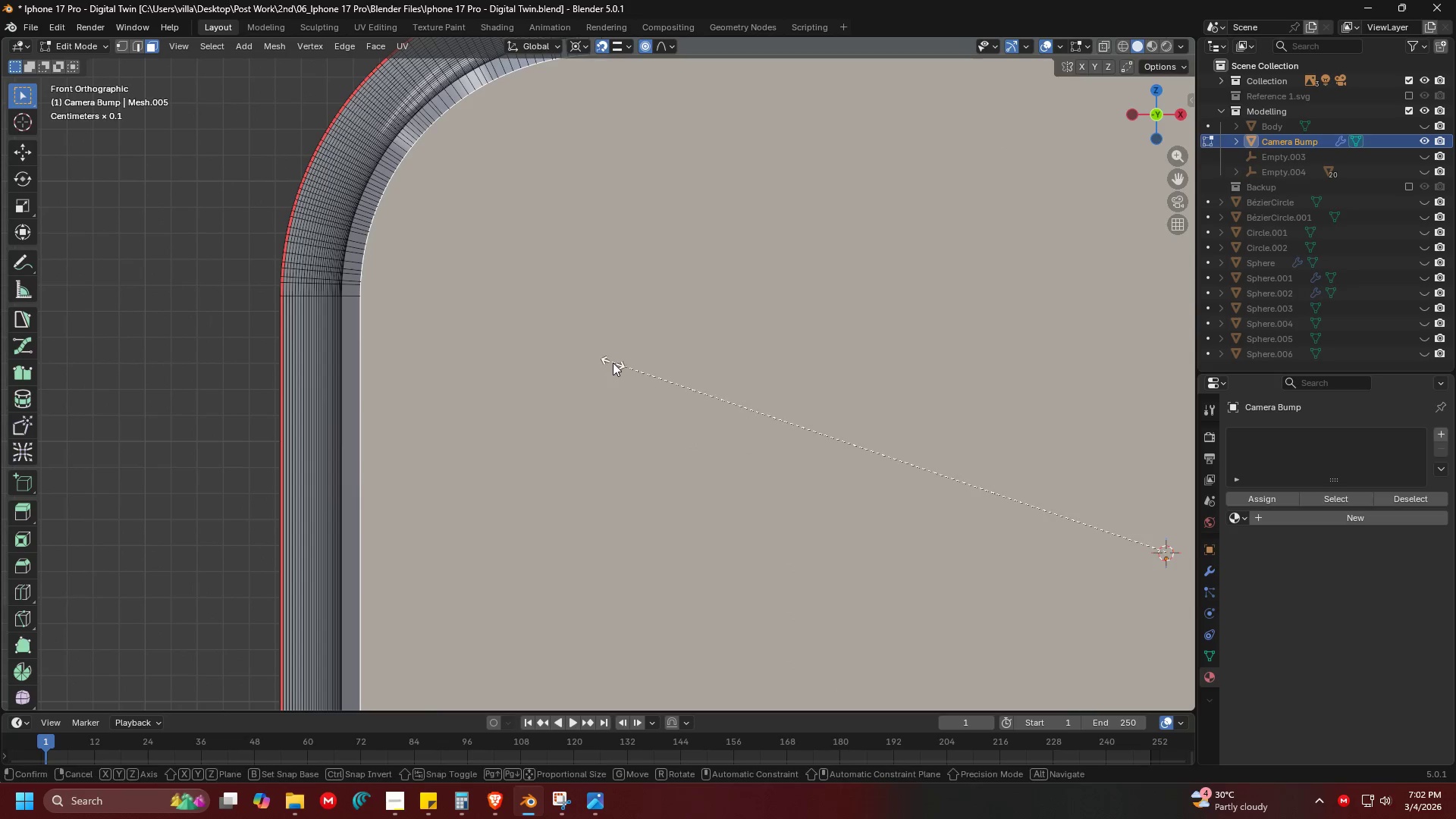 
scroll: coordinate [613, 362], scroll_direction: up, amount: 4.0
 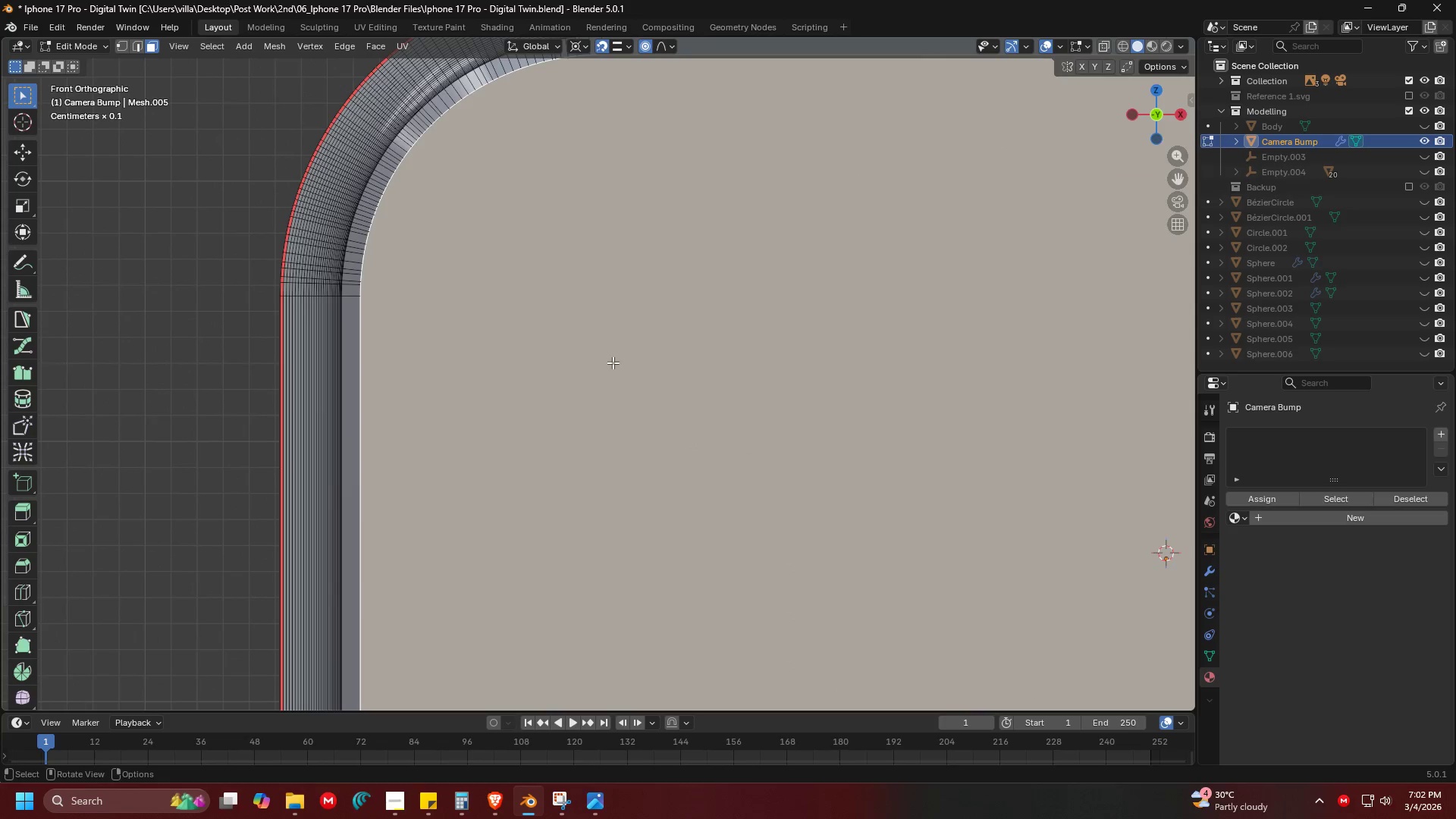 
hold_key(key=ShiftLeft, duration=0.52)
 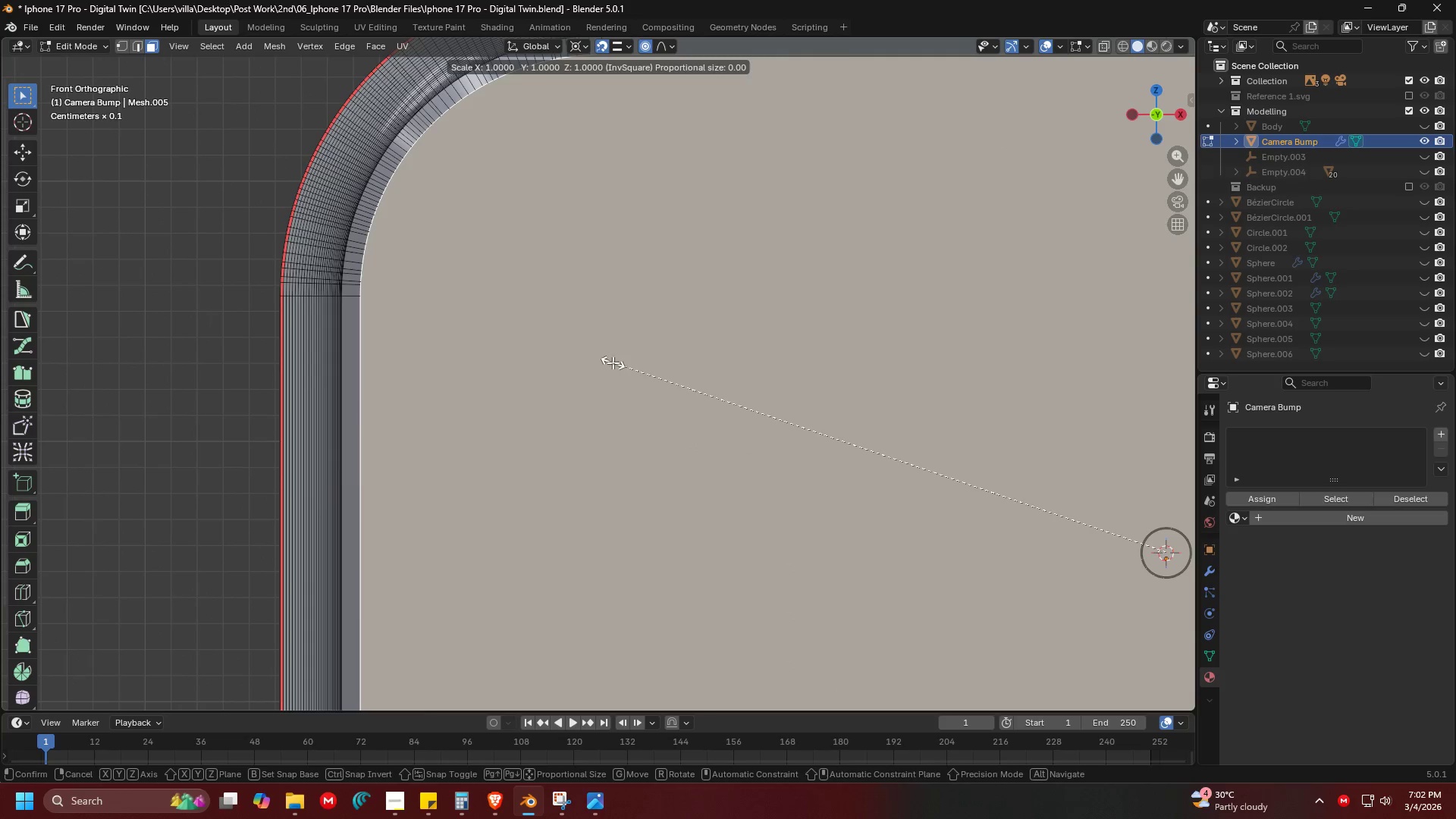 
key(Escape)
 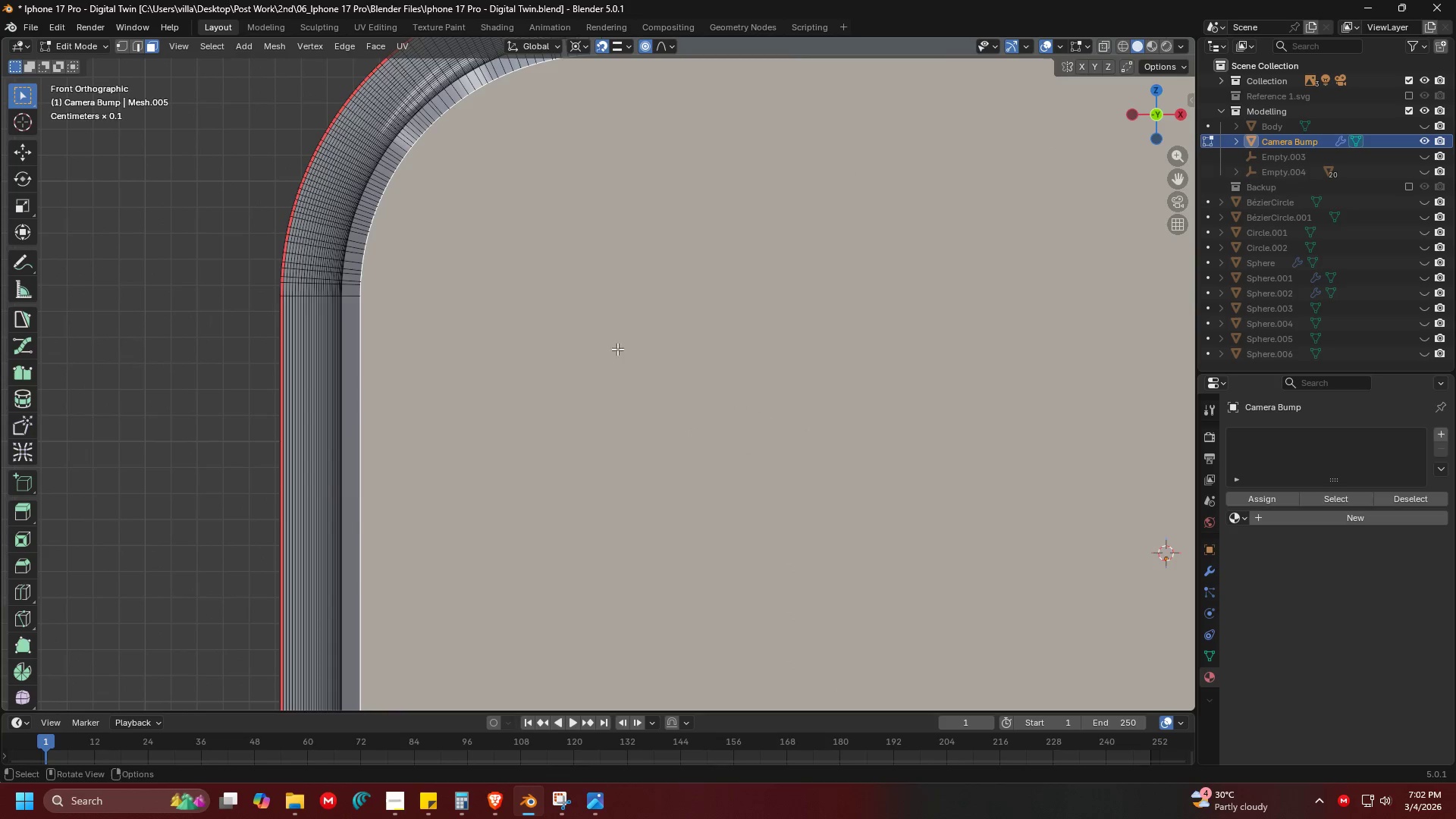 
key(Shift+ShiftLeft)
 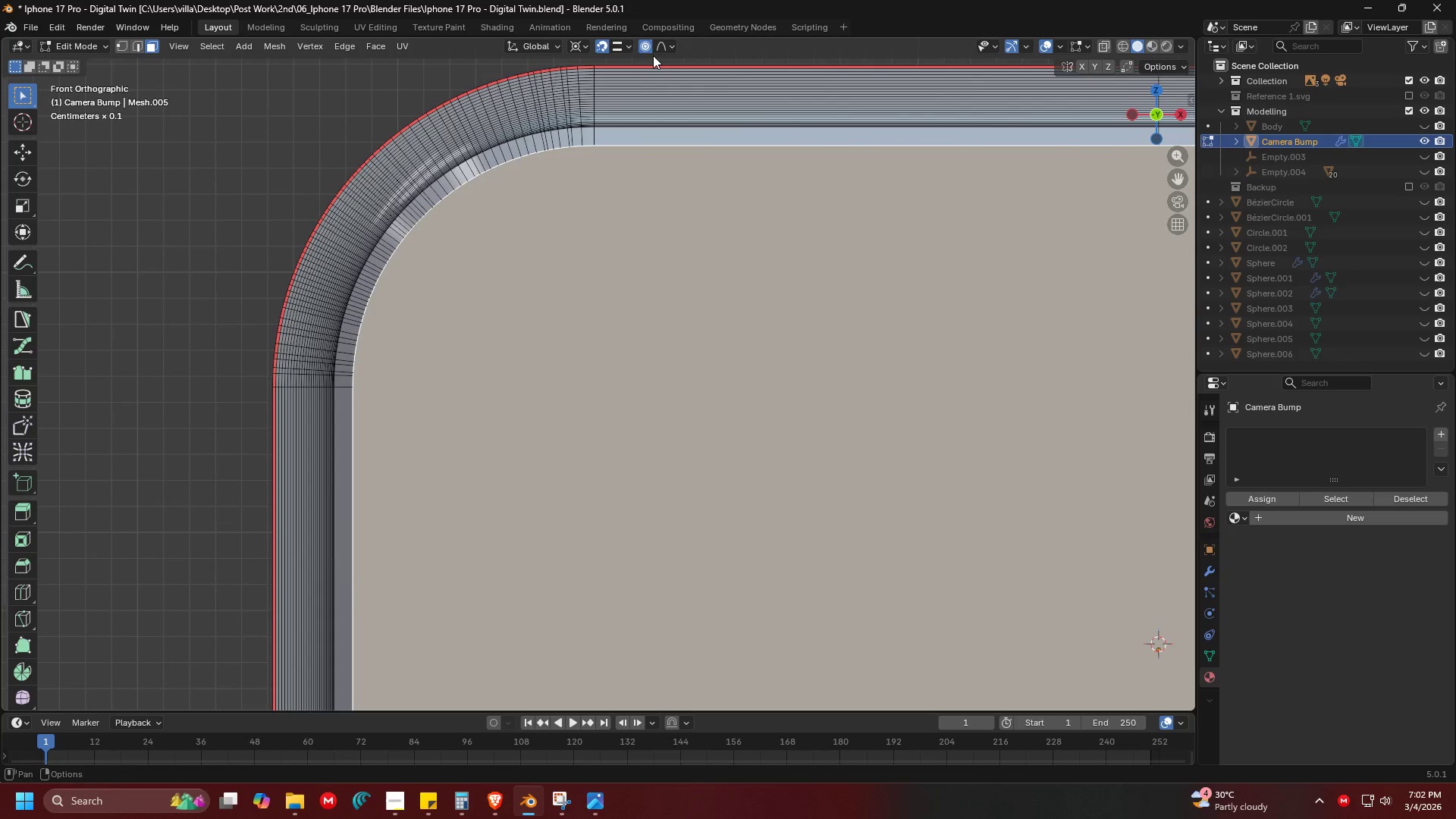 
left_click([647, 42])
 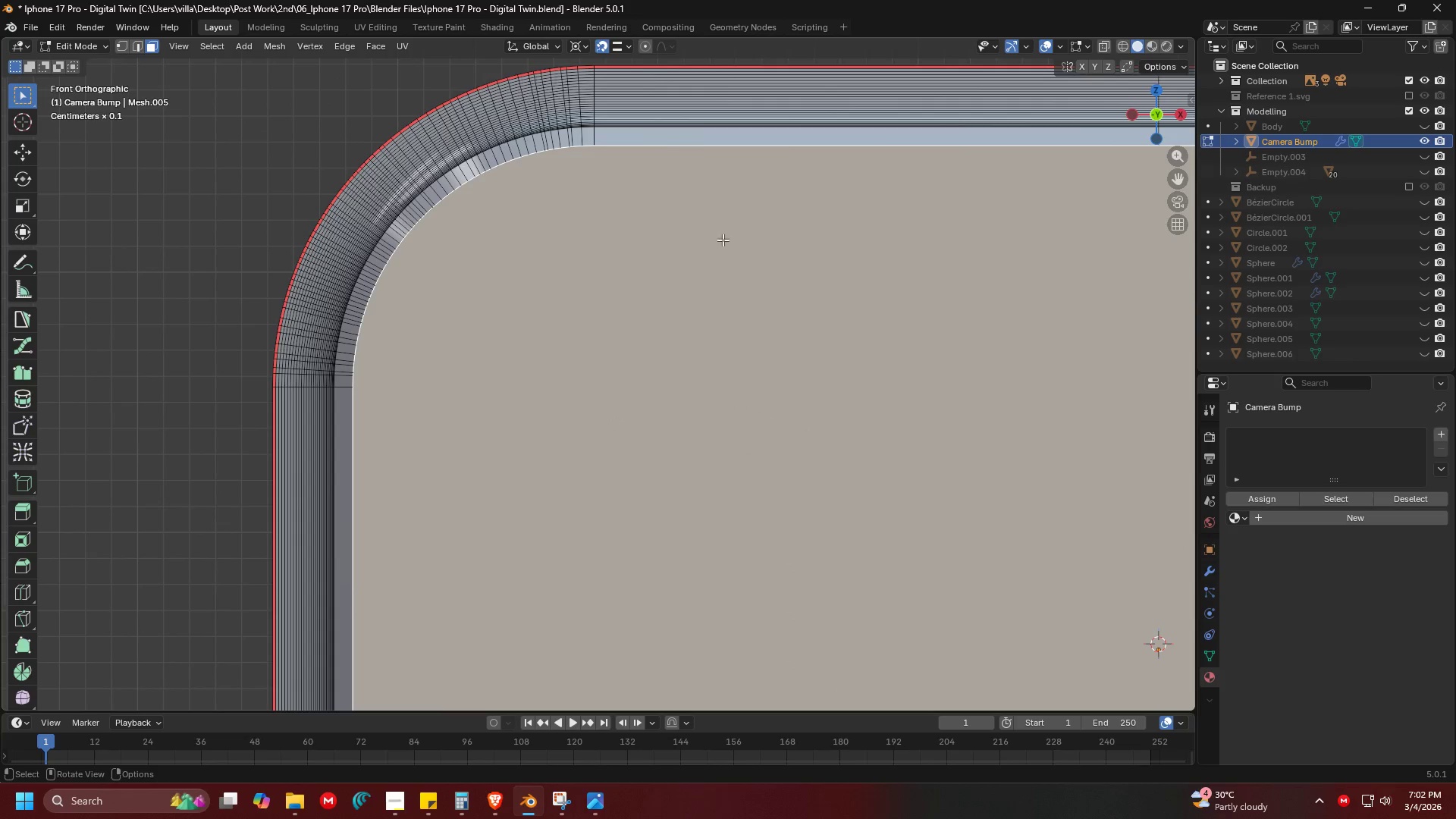 
hold_key(key=ShiftLeft, duration=0.38)
 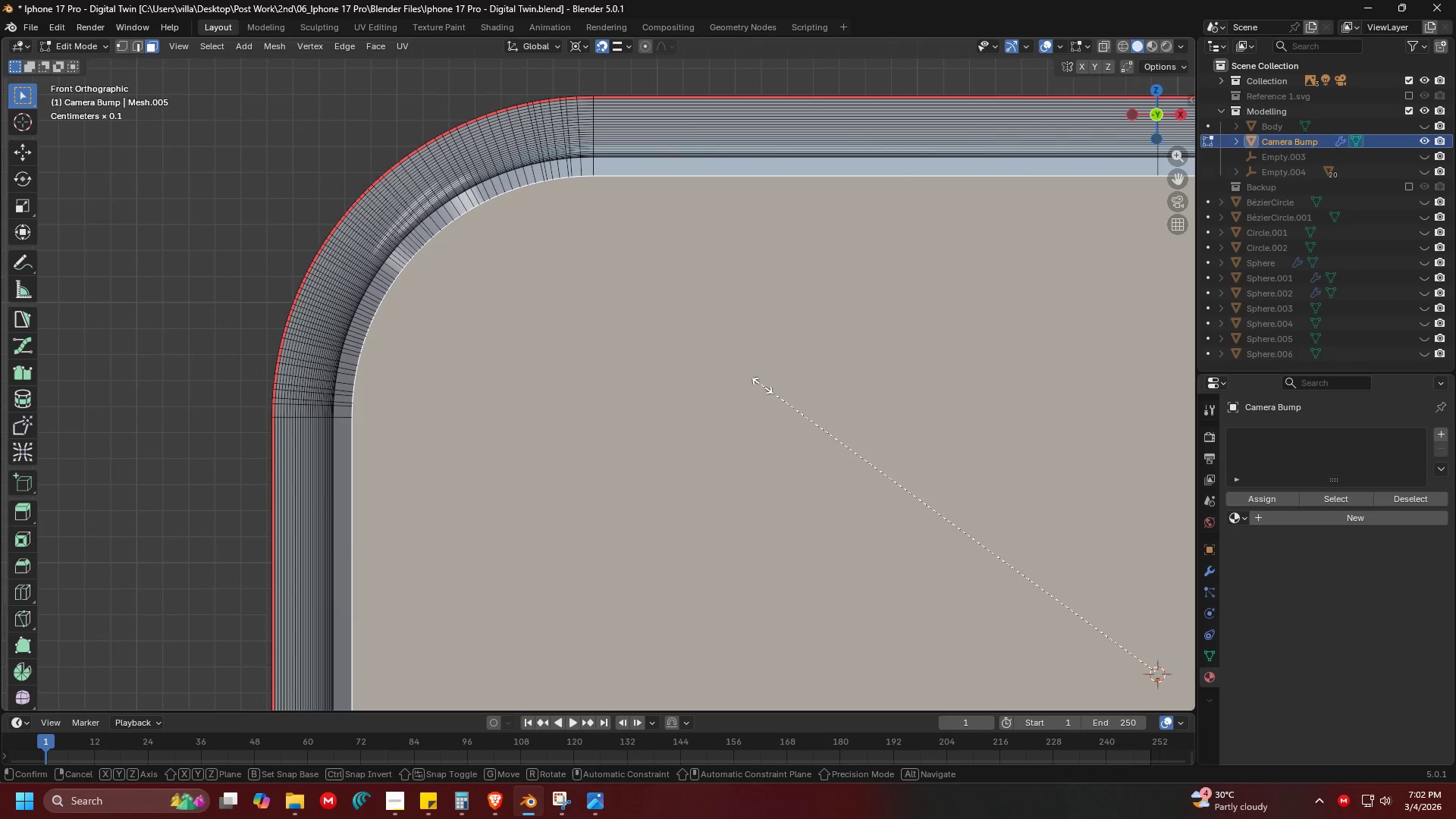 
type(sY)
 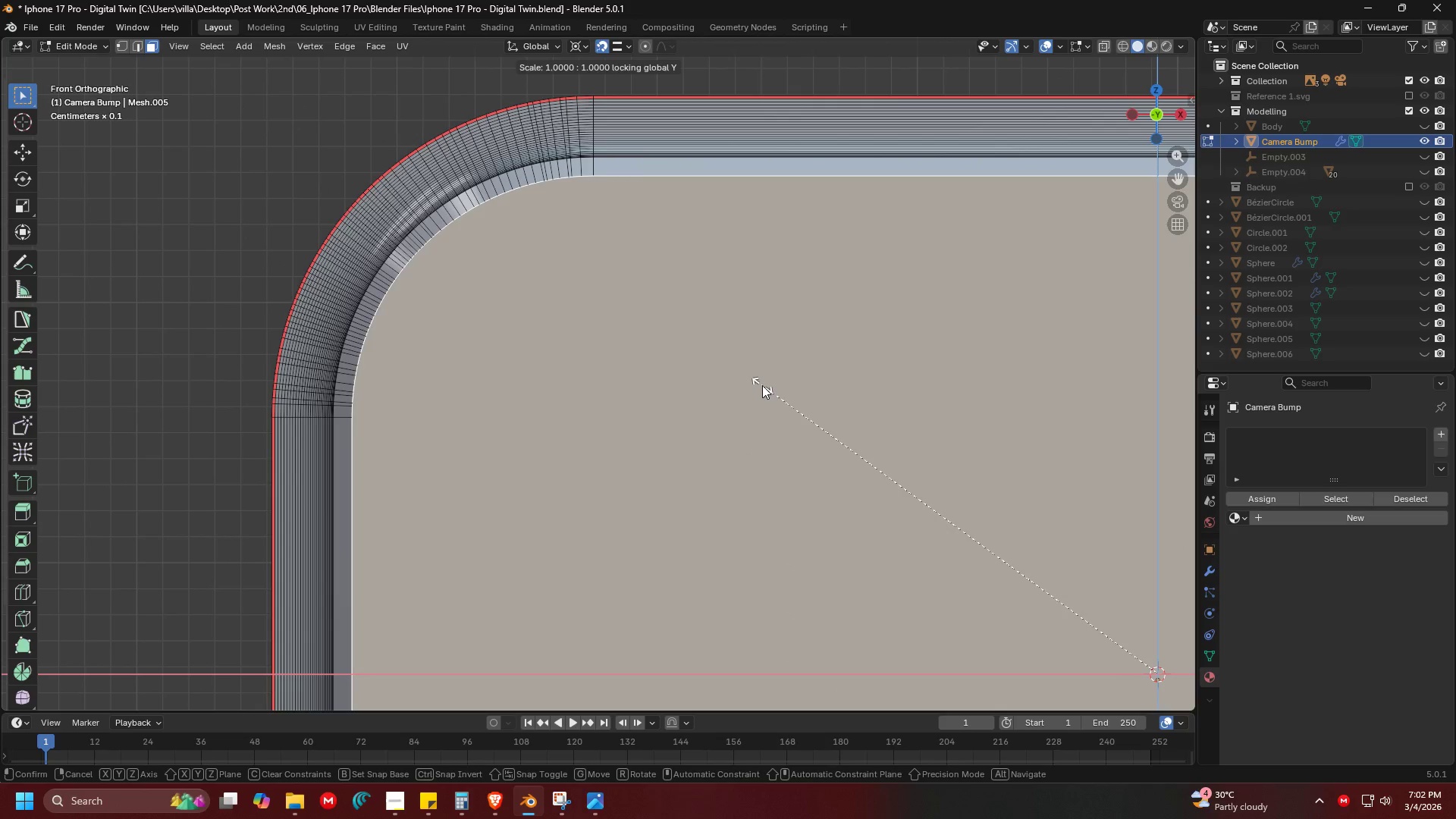 
left_click([756, 382])
 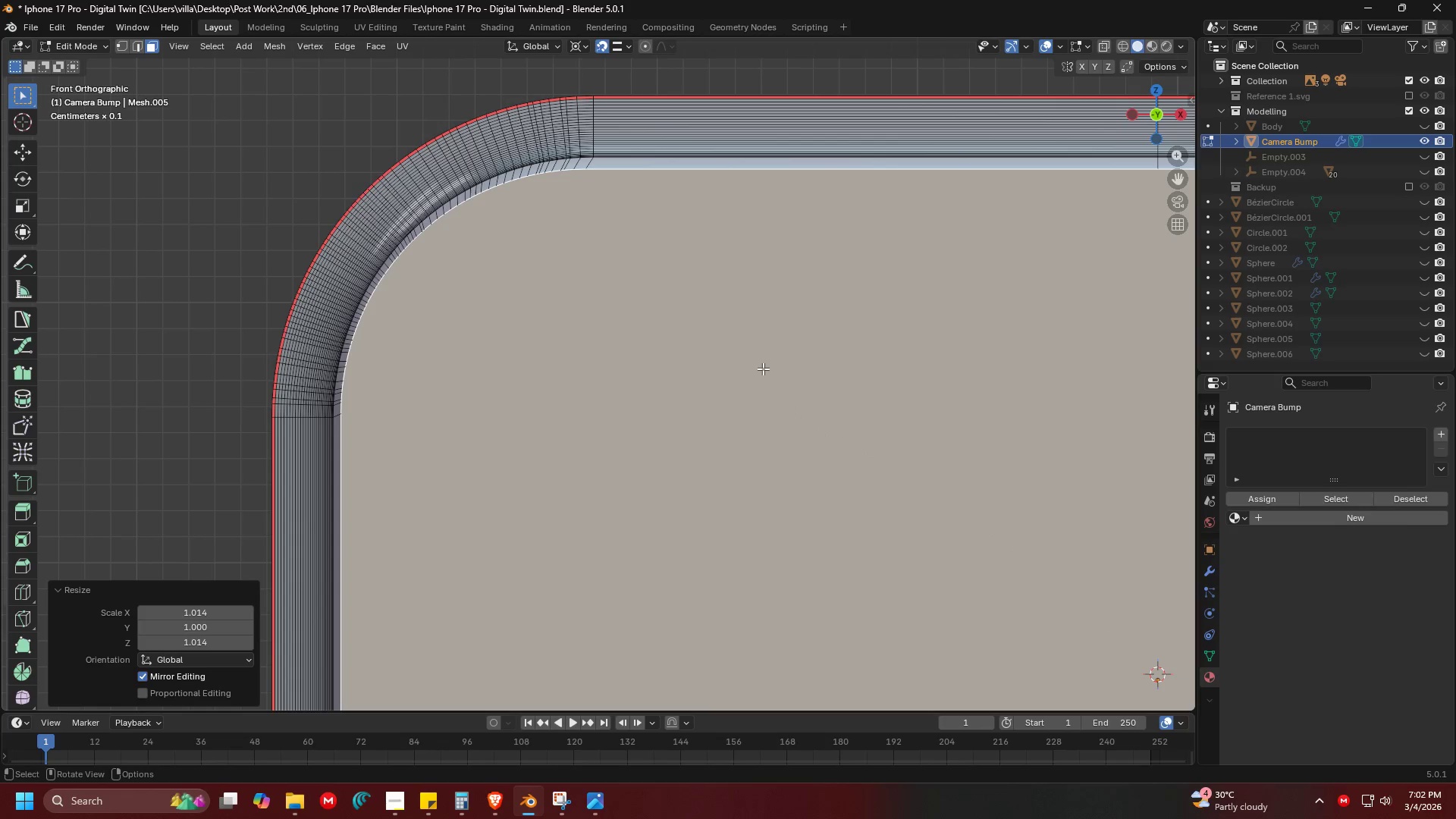 
type(sz)
 